 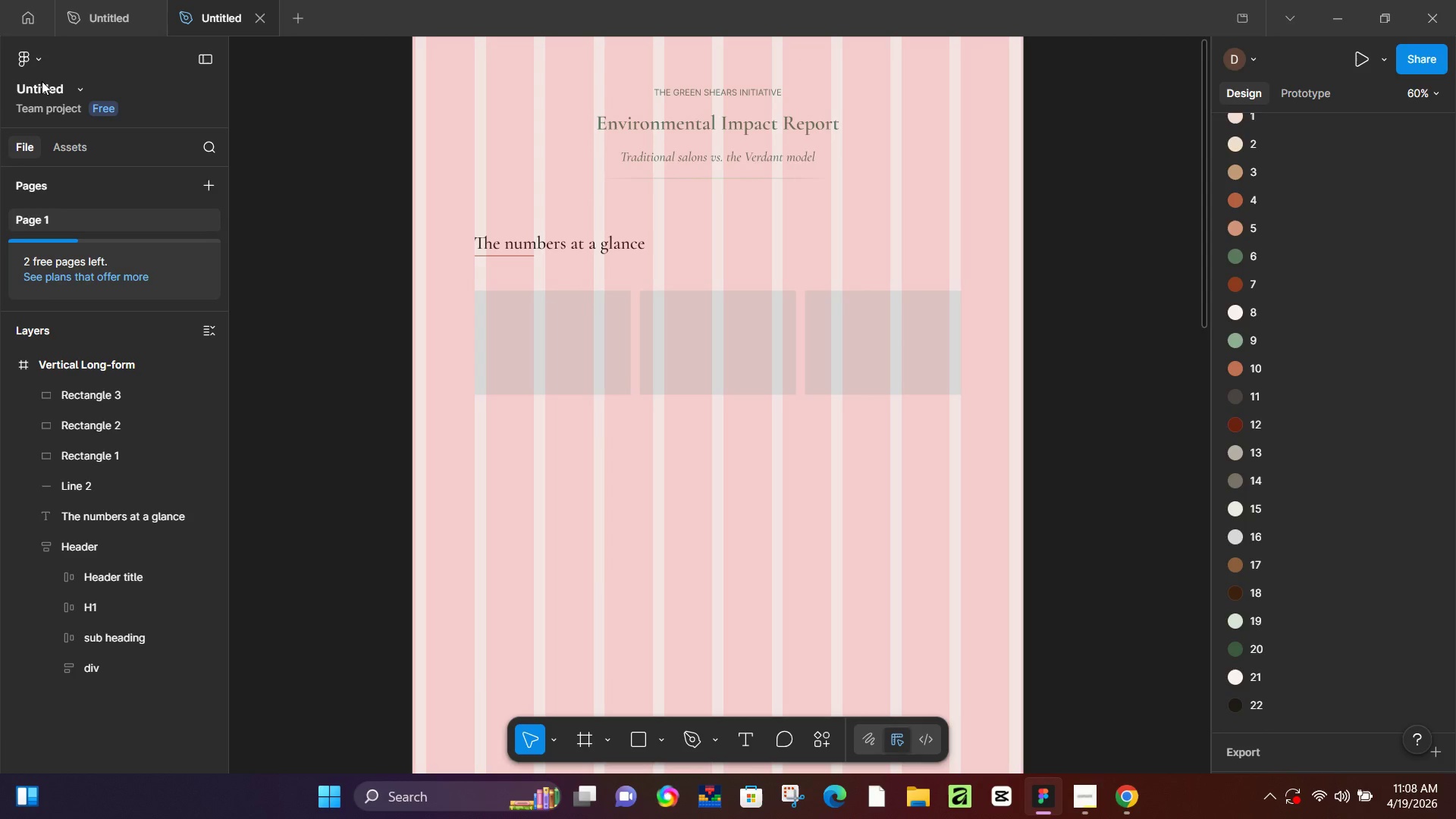 
left_click([42, 85])
 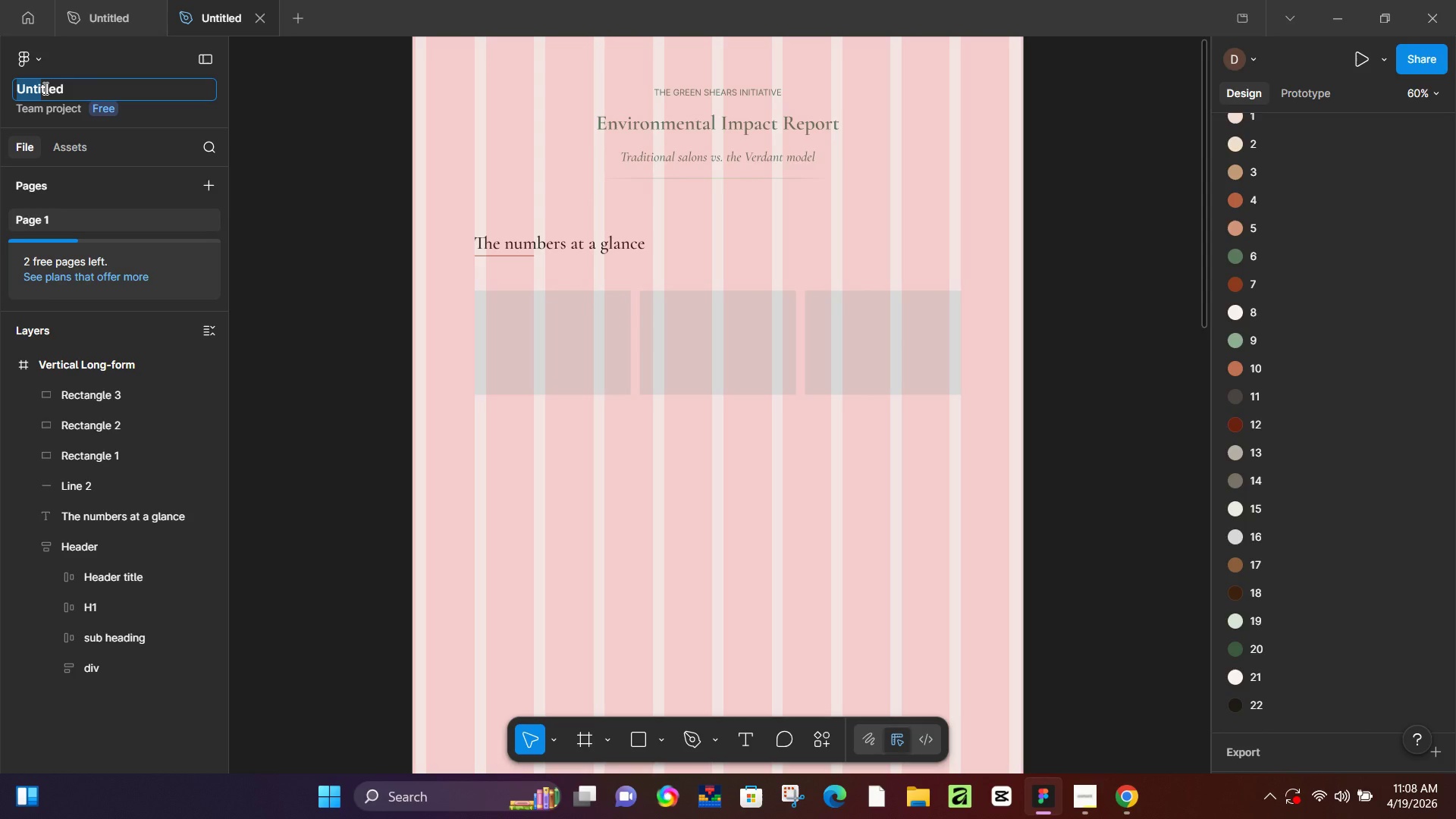 
key(Control+A)
 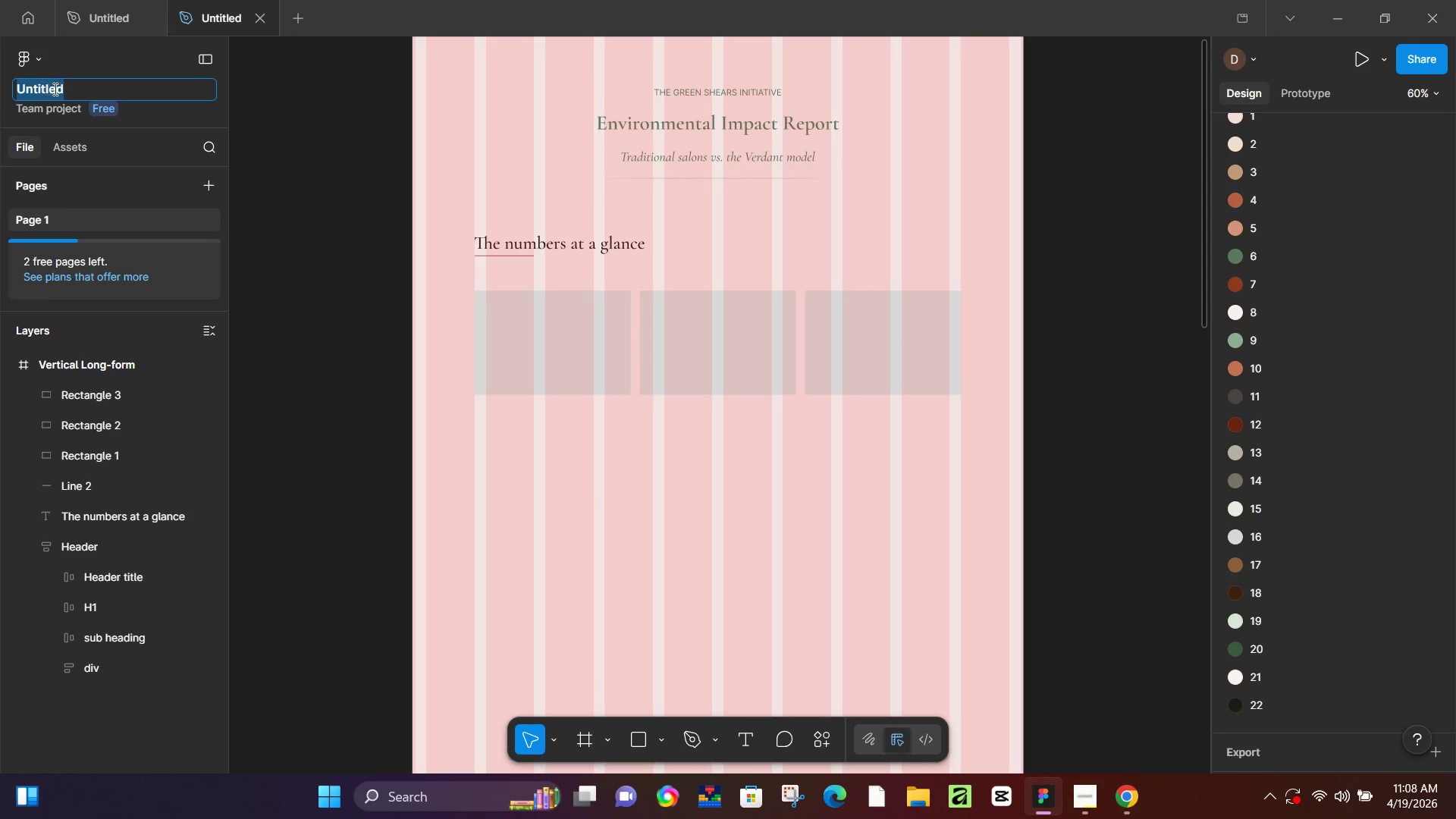 
key(Control+V)
 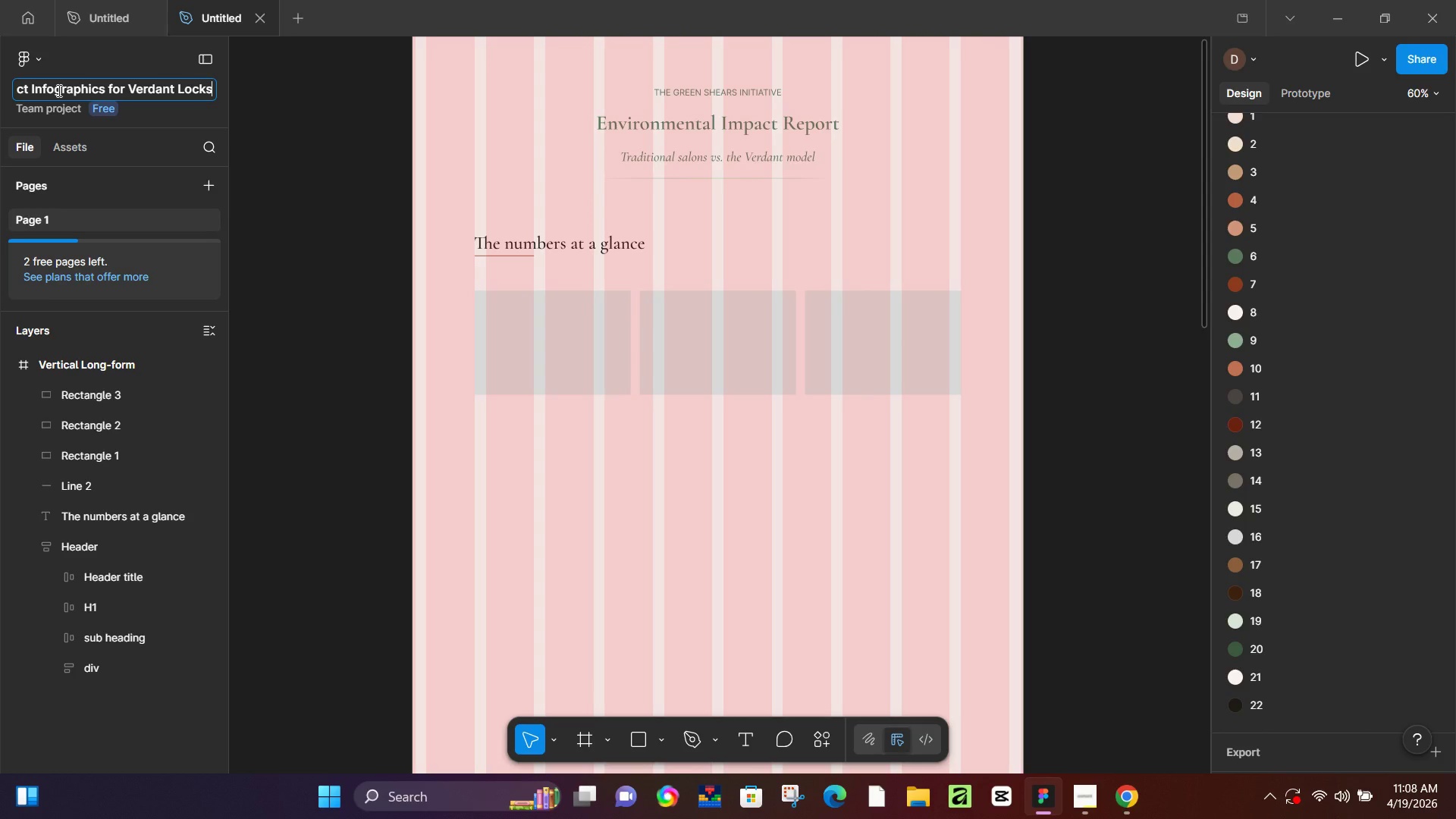 
key(NumpadEnter)
 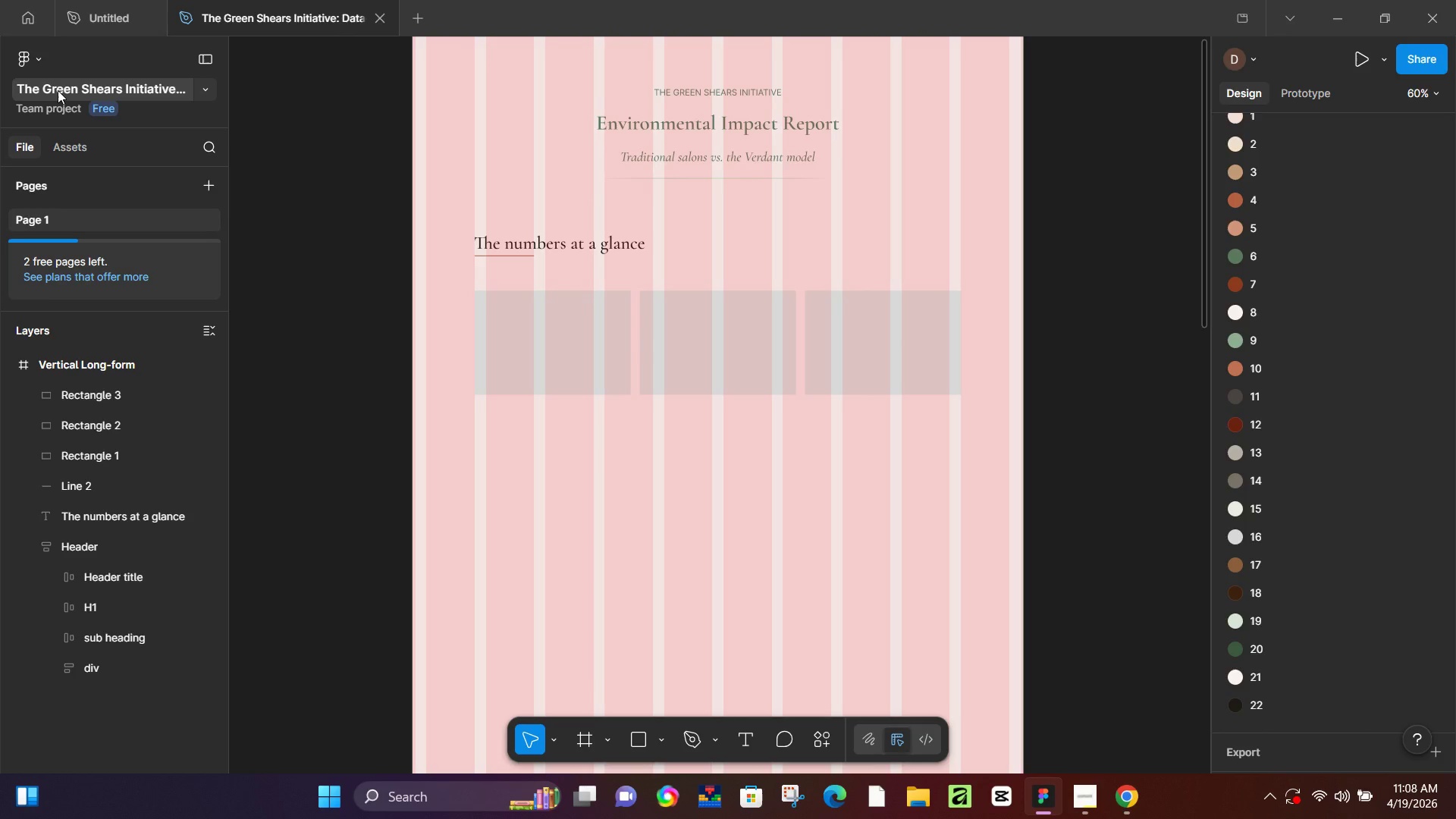 
wait(7.97)
 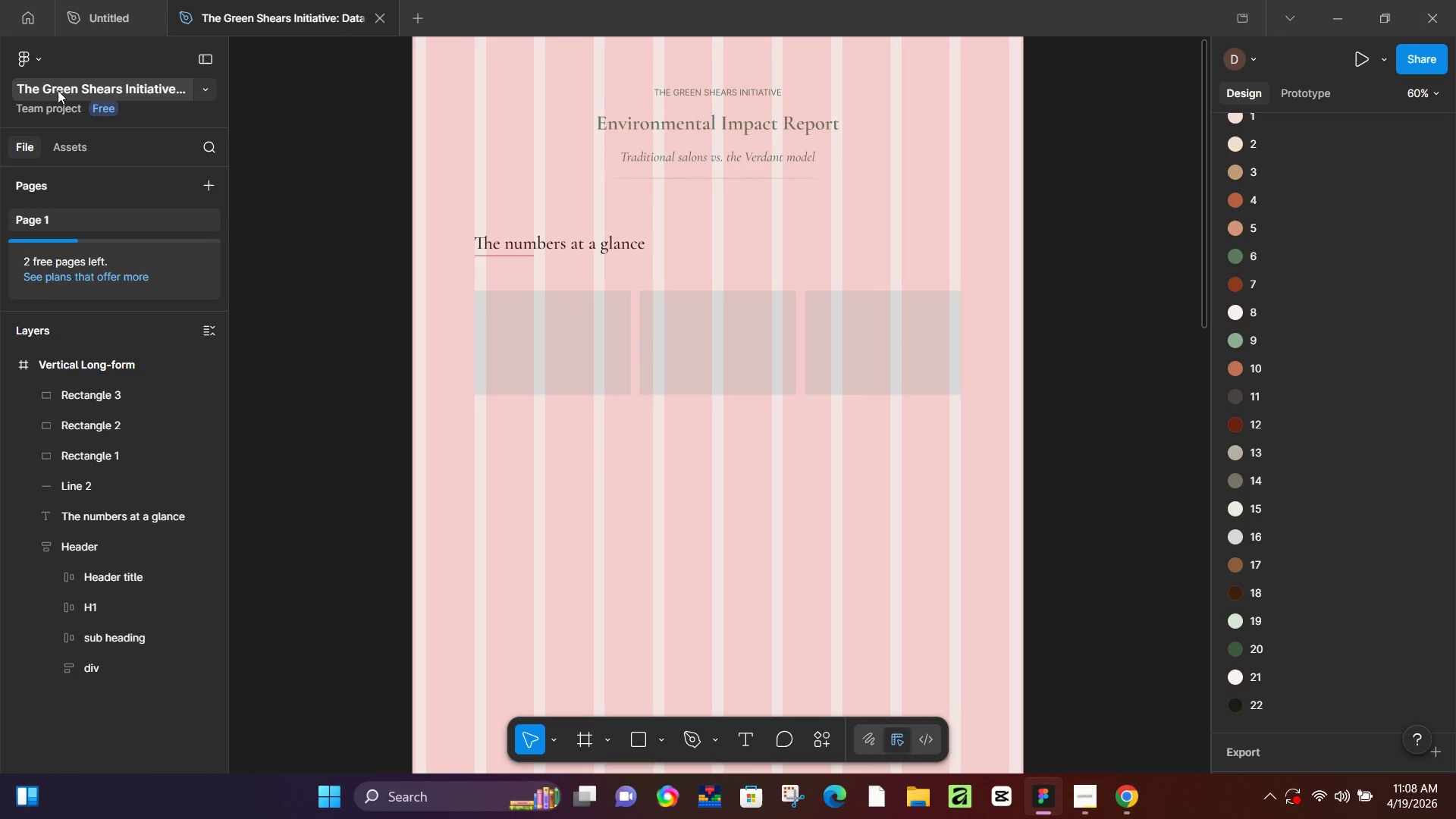 
left_click([529, 316])
 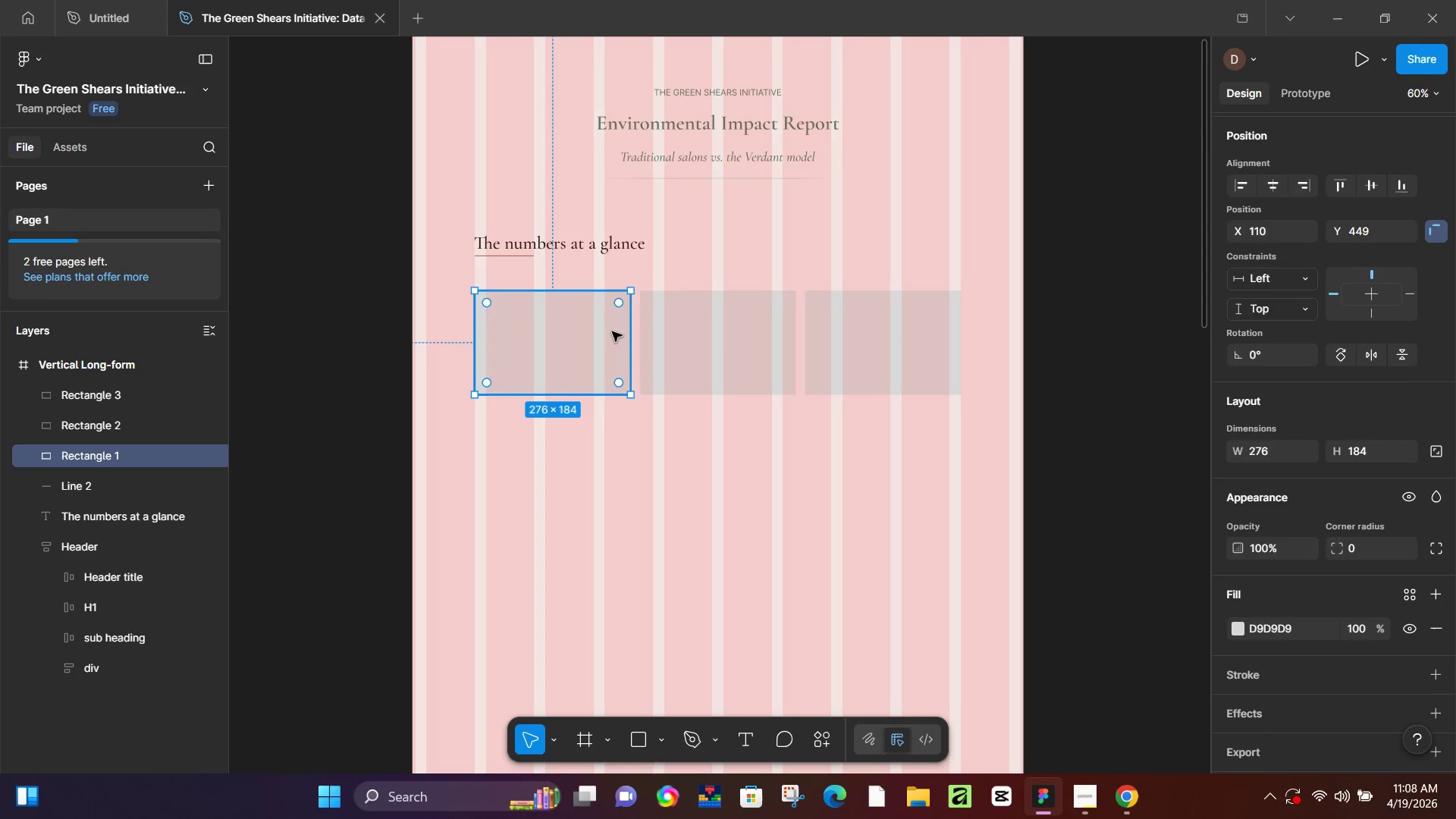 
hold_key(key=ShiftLeft, duration=0.67)
triple_click([890, 330])
 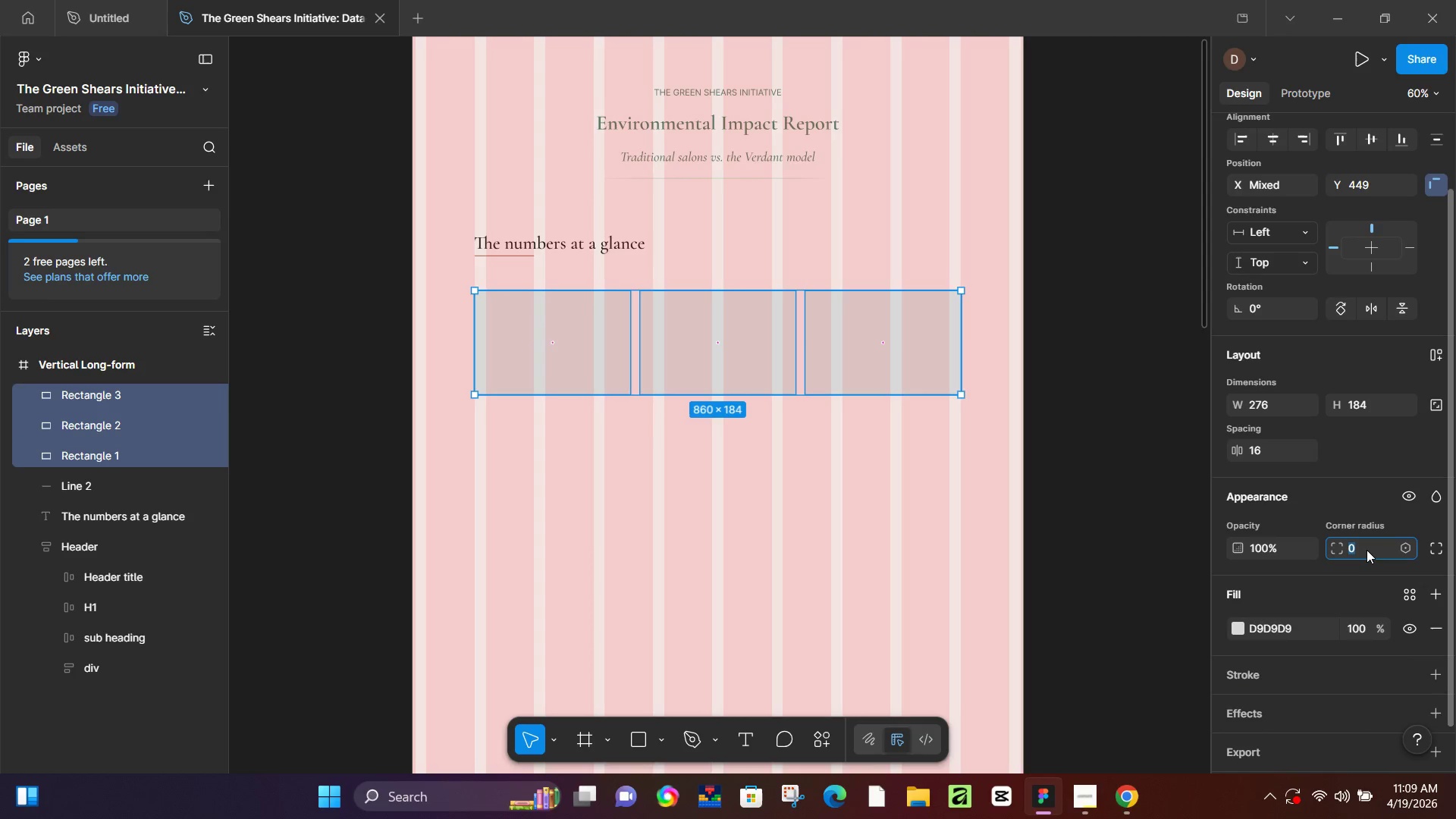 
key(Numpad5)
 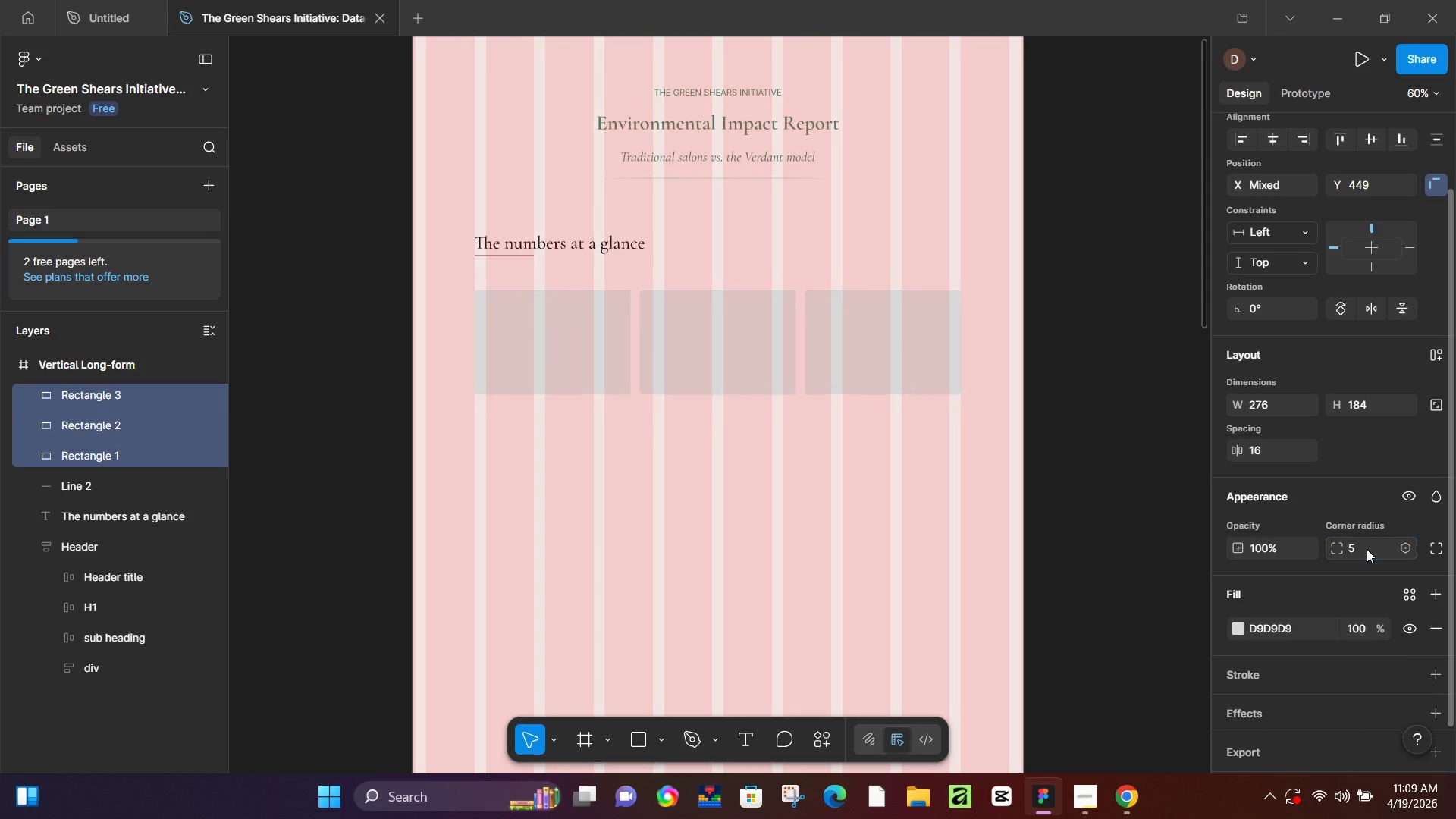 
key(NumpadEnter)
 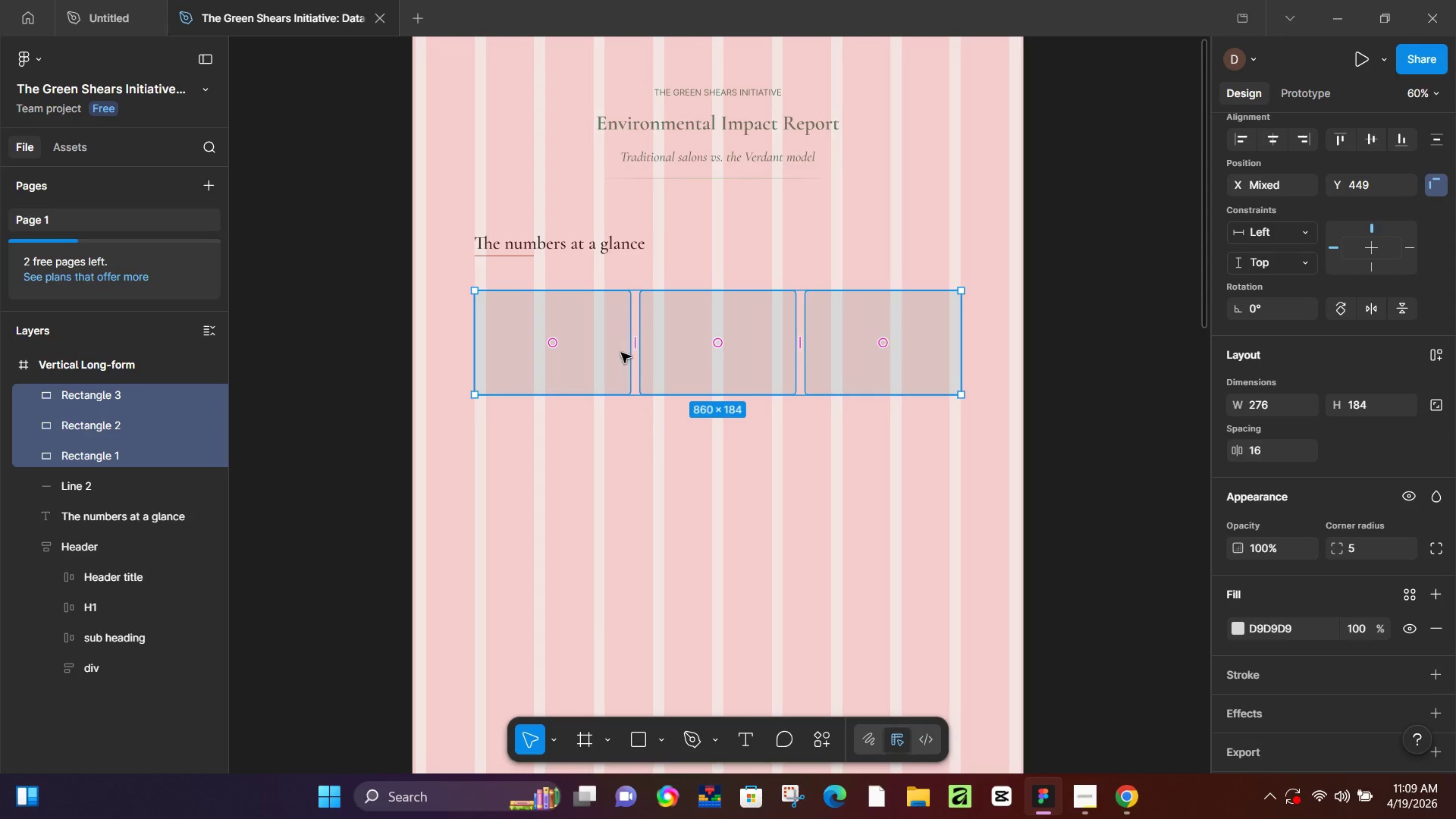 
mouse_move([1138, 794])
 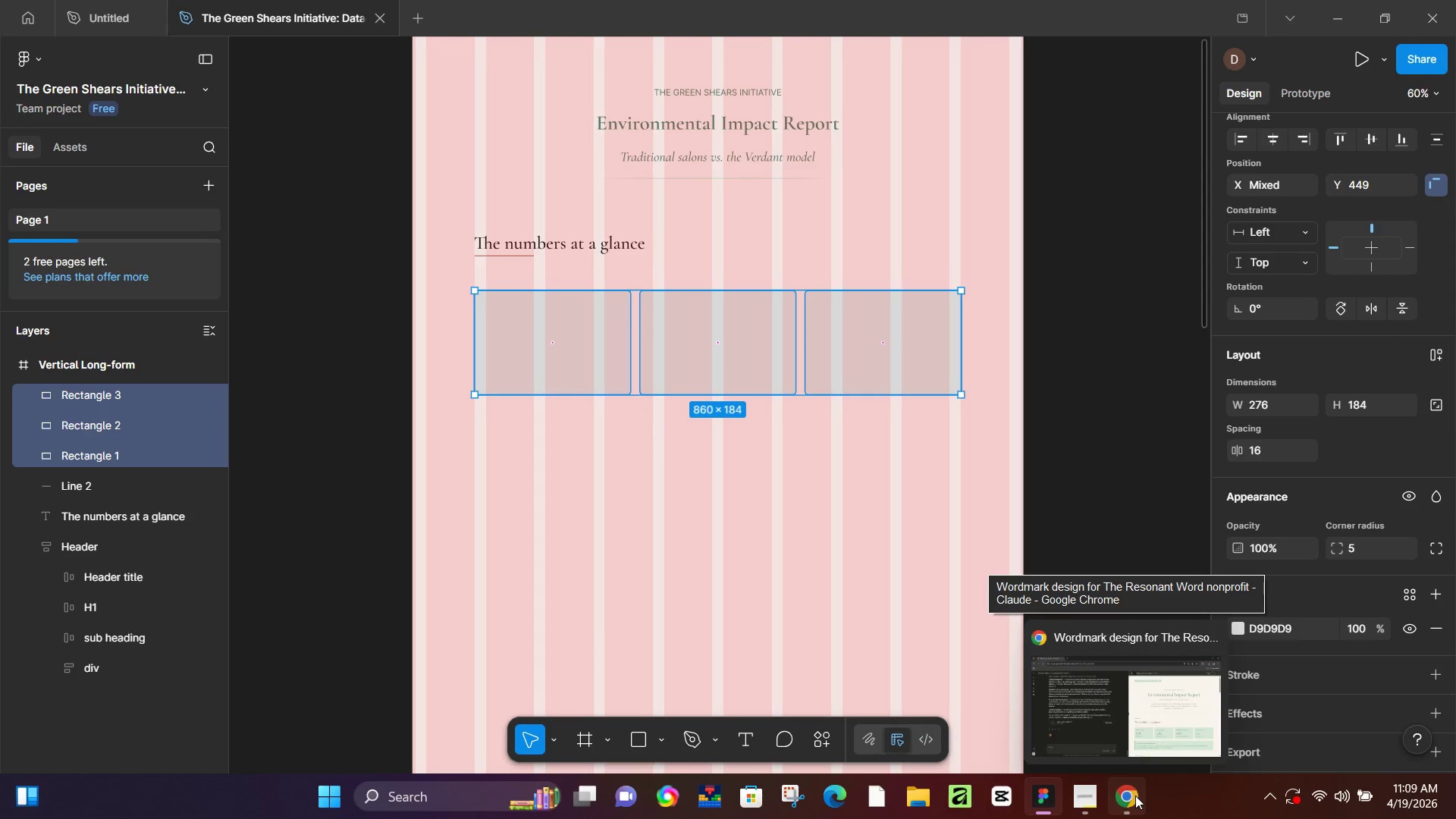 
left_click([1121, 799])
 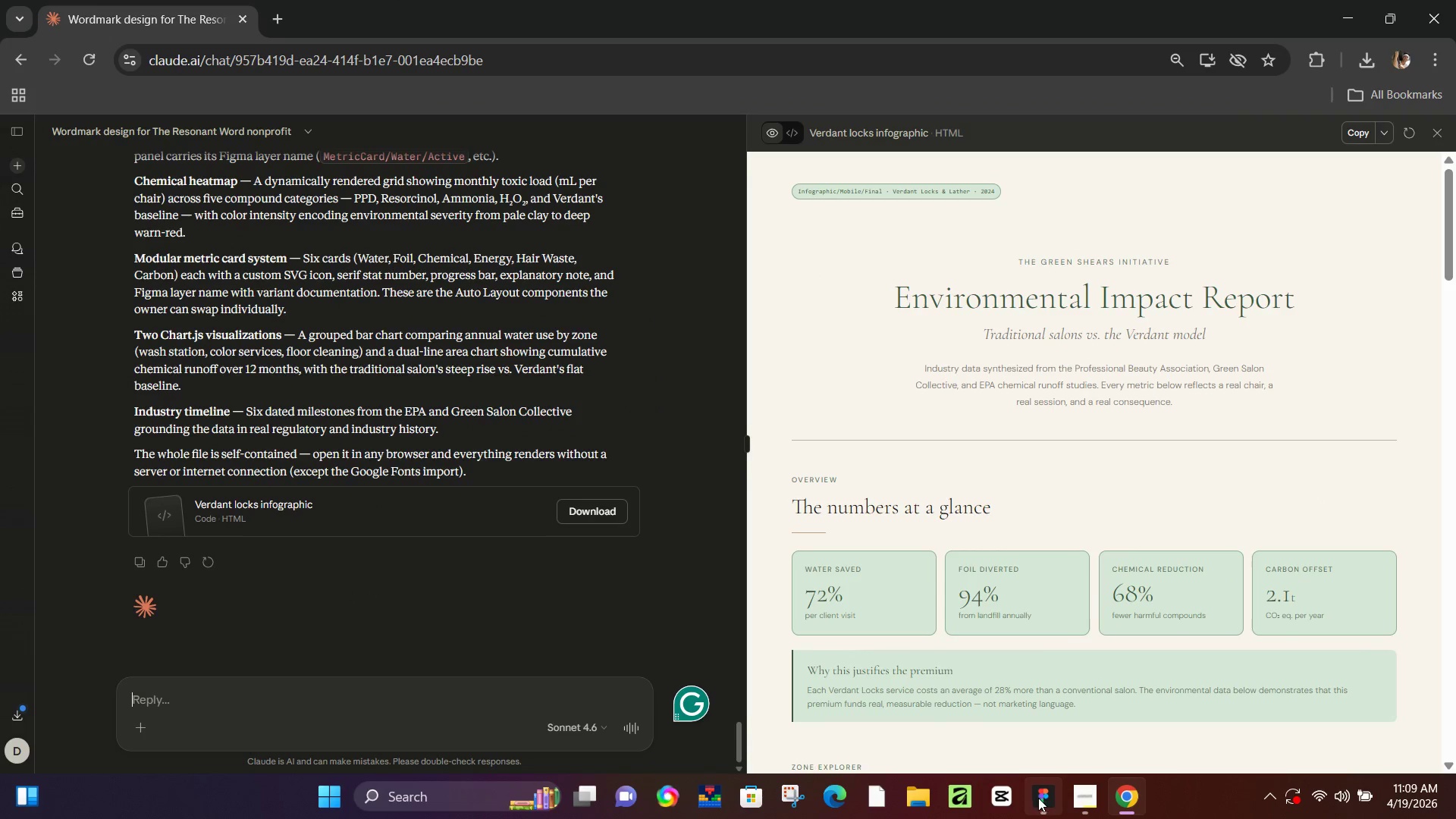 
left_click([1038, 798])
 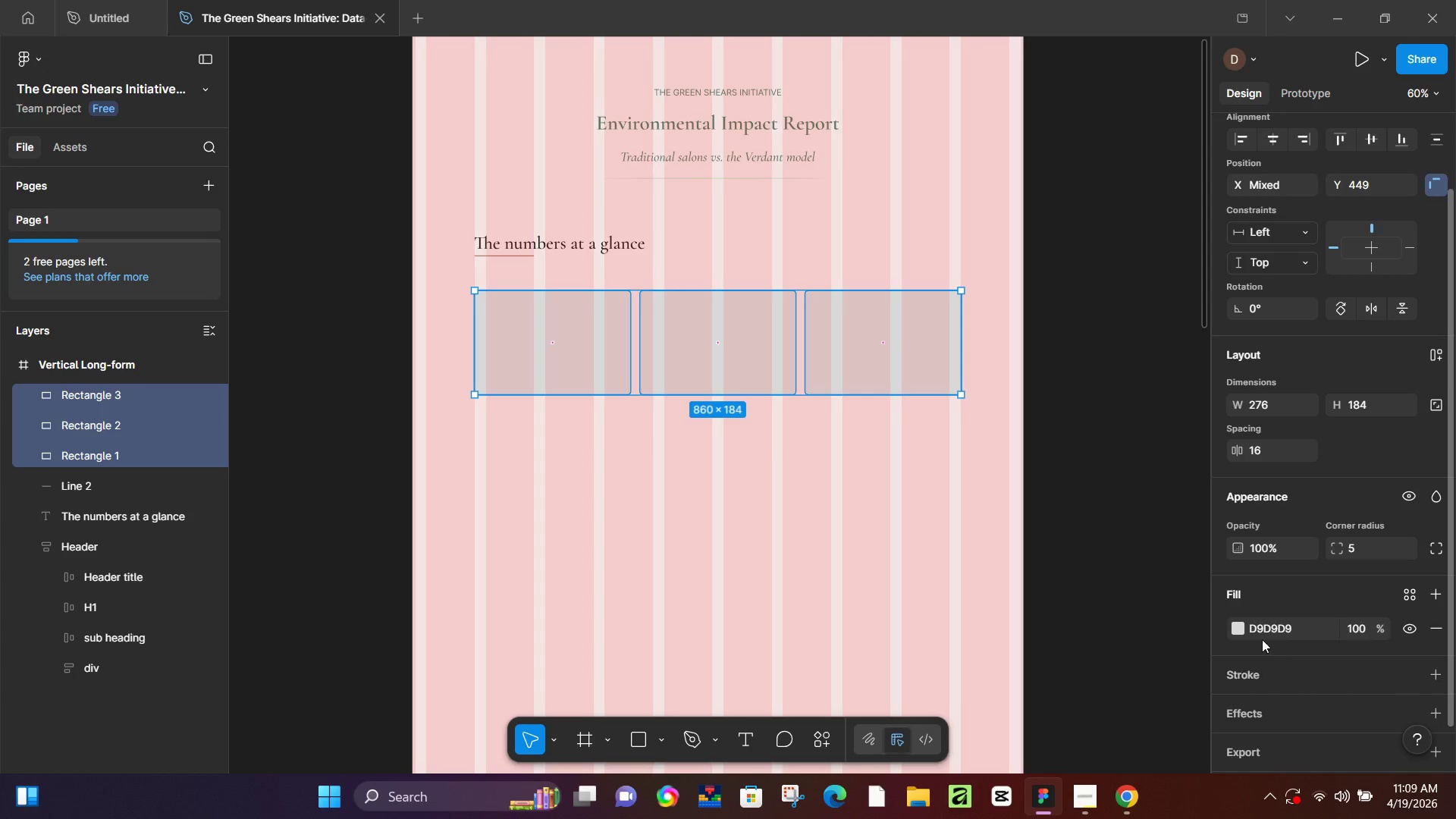 
left_click([1238, 623])
 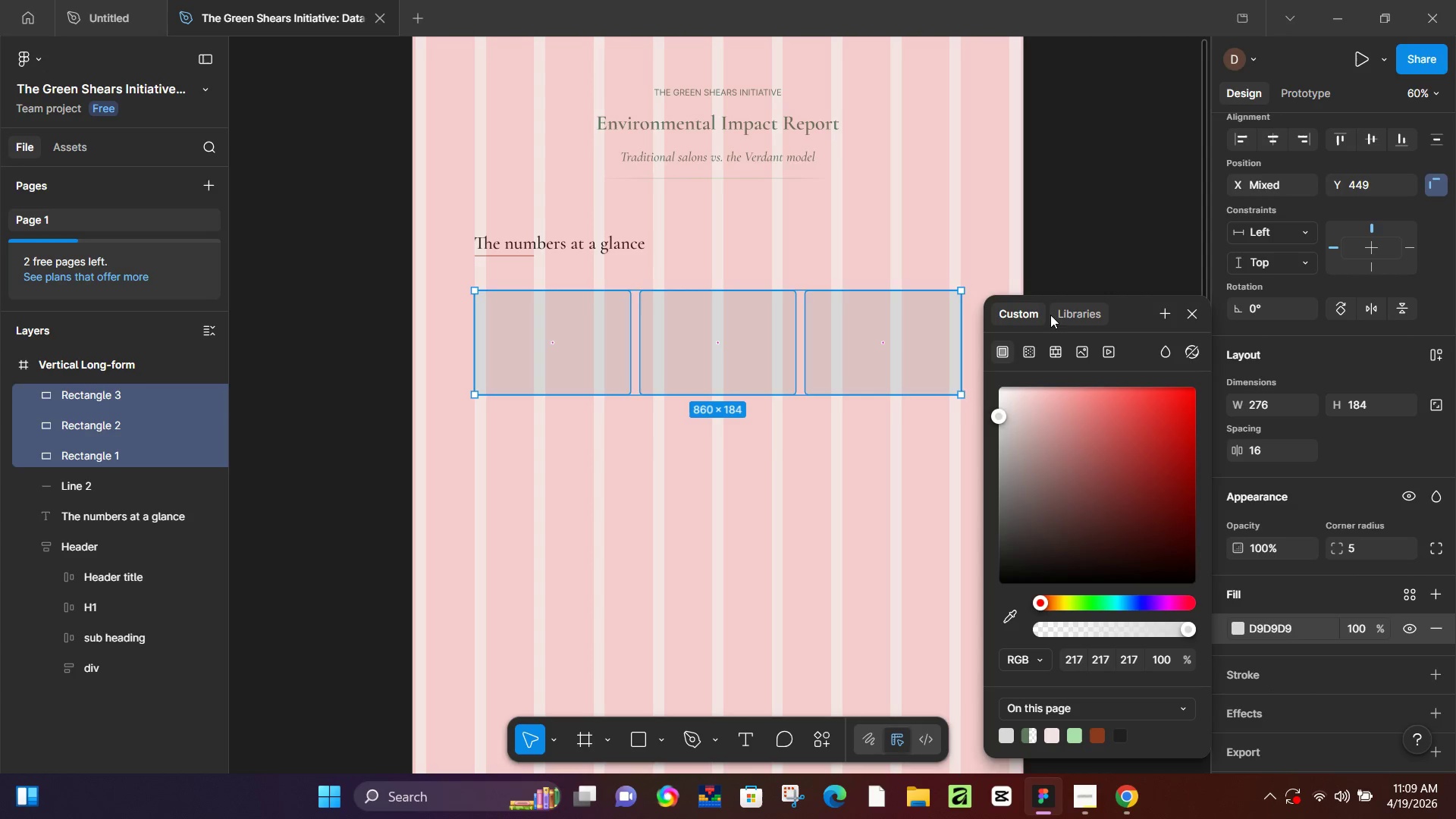 
left_click([1061, 320])
 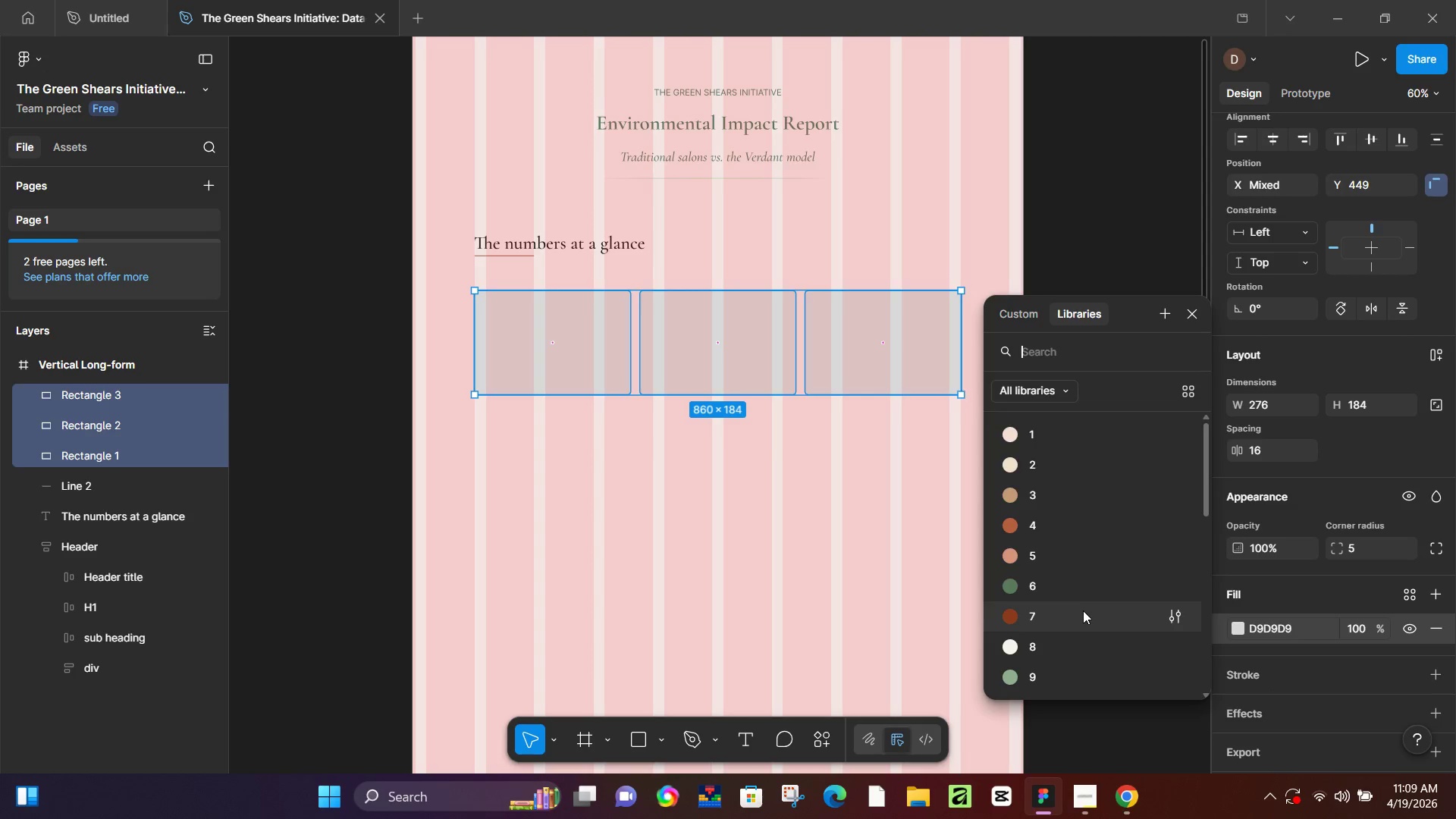 
scroll: coordinate [1083, 617], scroll_direction: down, amount: 4.0
 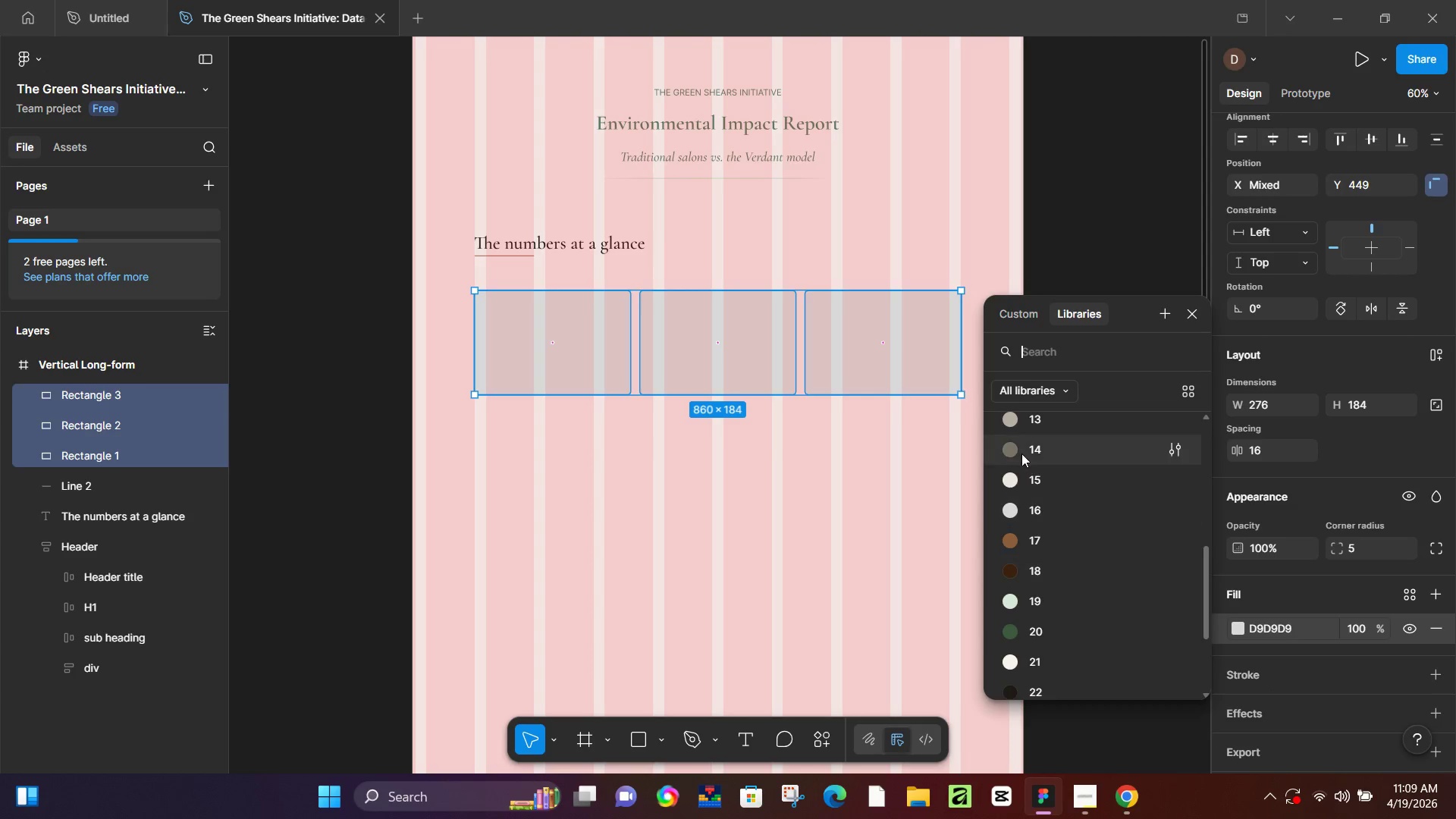 
scroll: coordinate [1087, 581], scroll_direction: up, amount: 6.0
 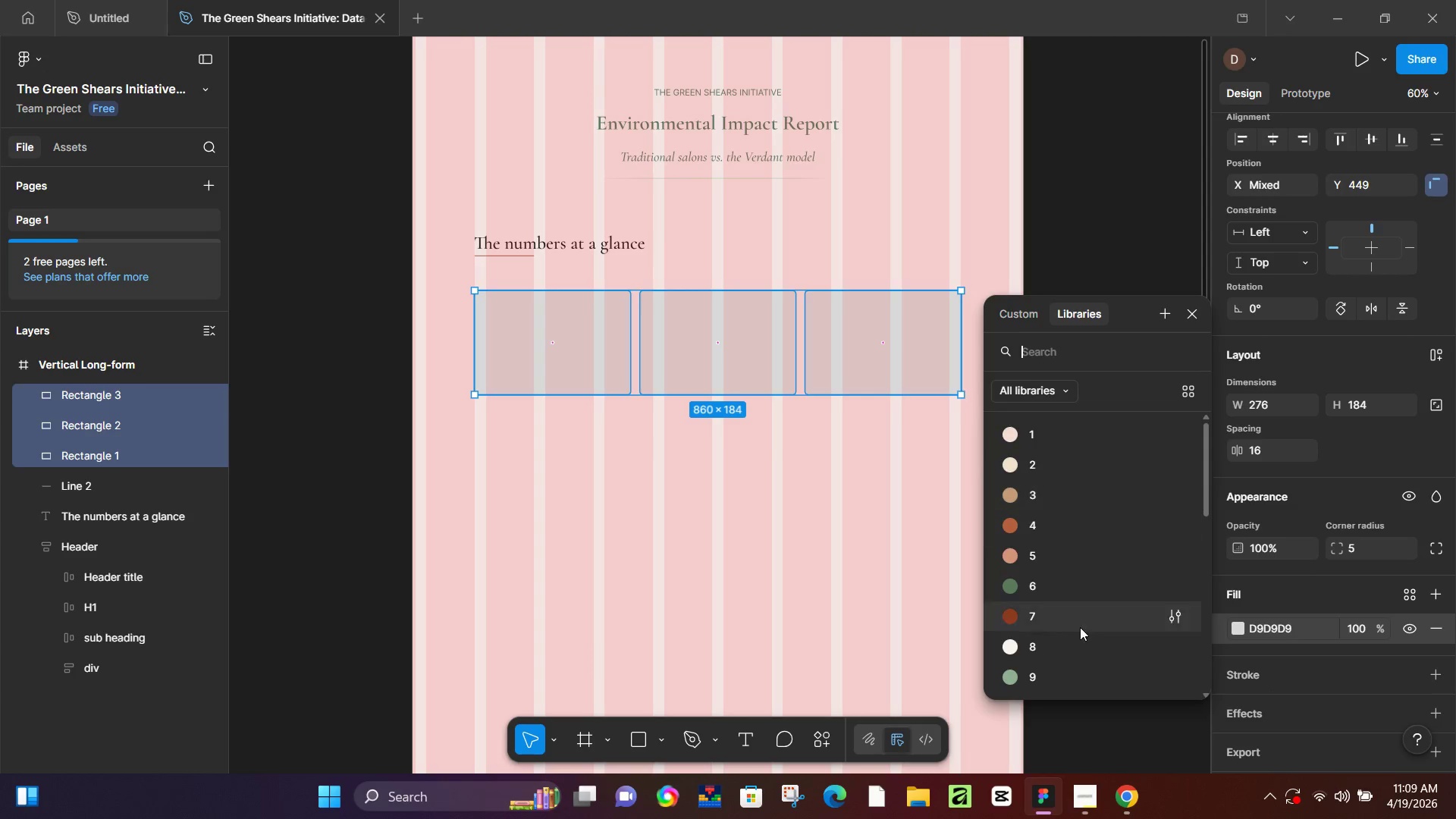 
scroll: coordinate [1081, 644], scroll_direction: down, amount: 2.0
 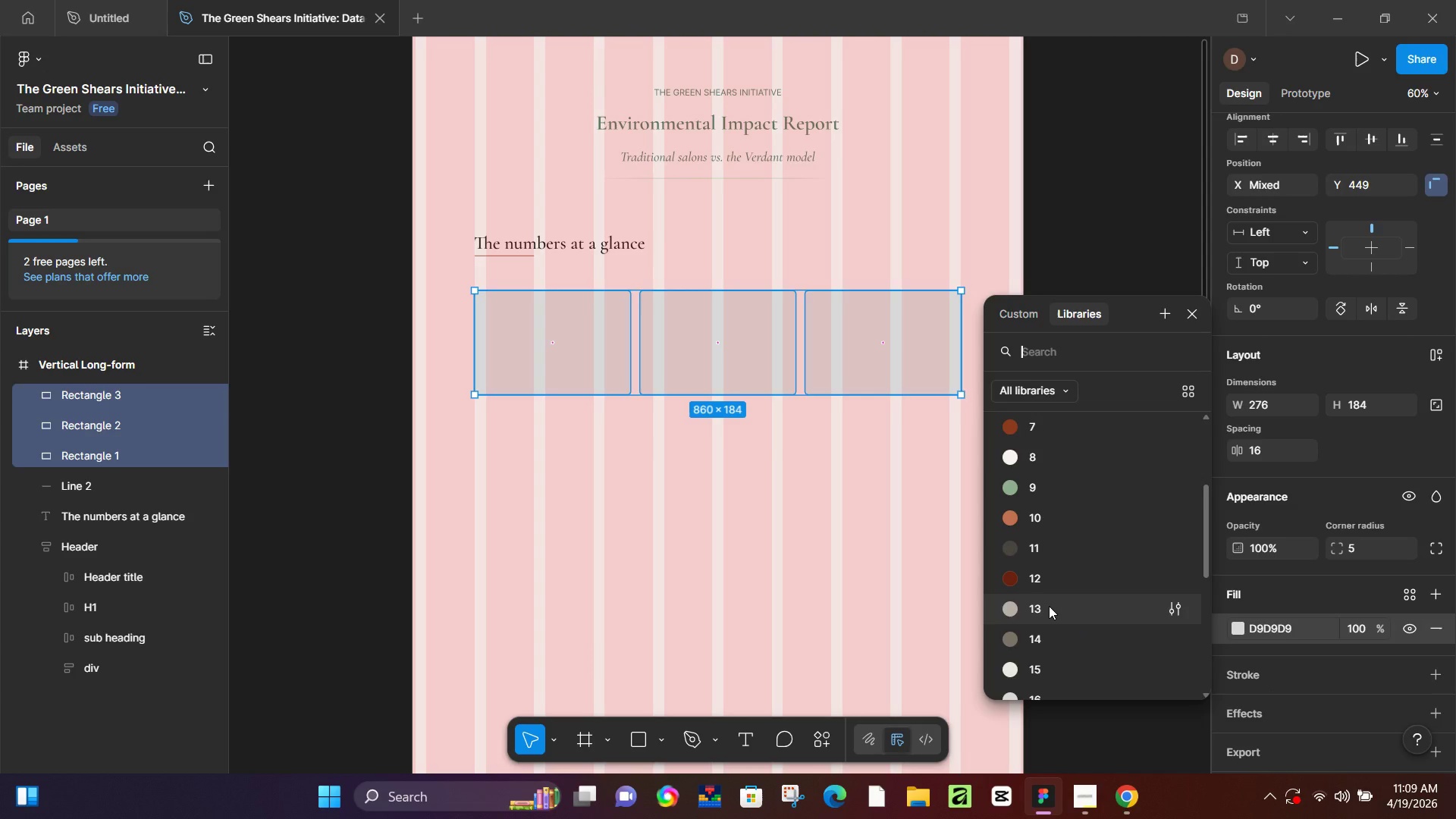 
left_click([1049, 606])
 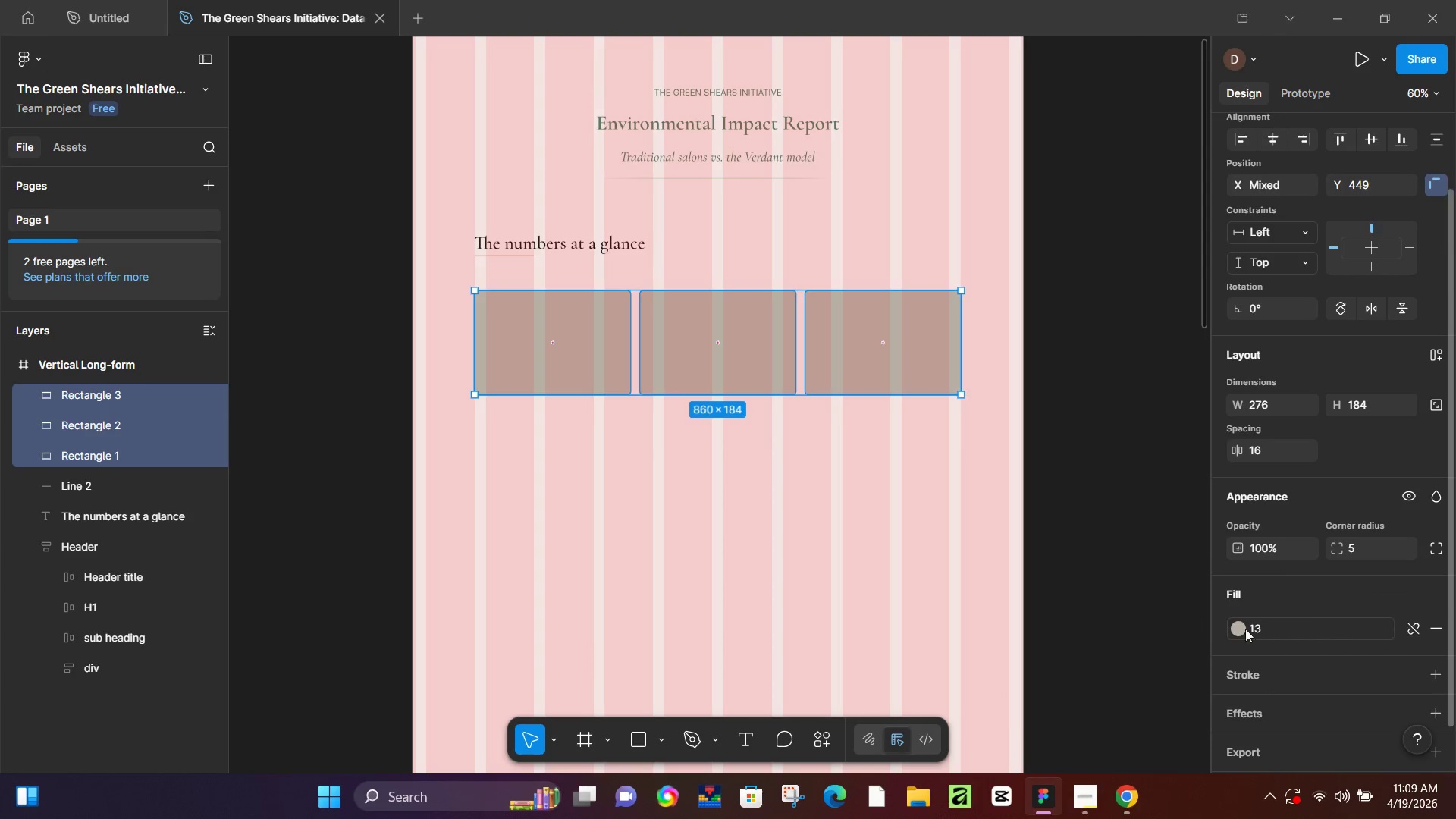 
left_click([1237, 631])
 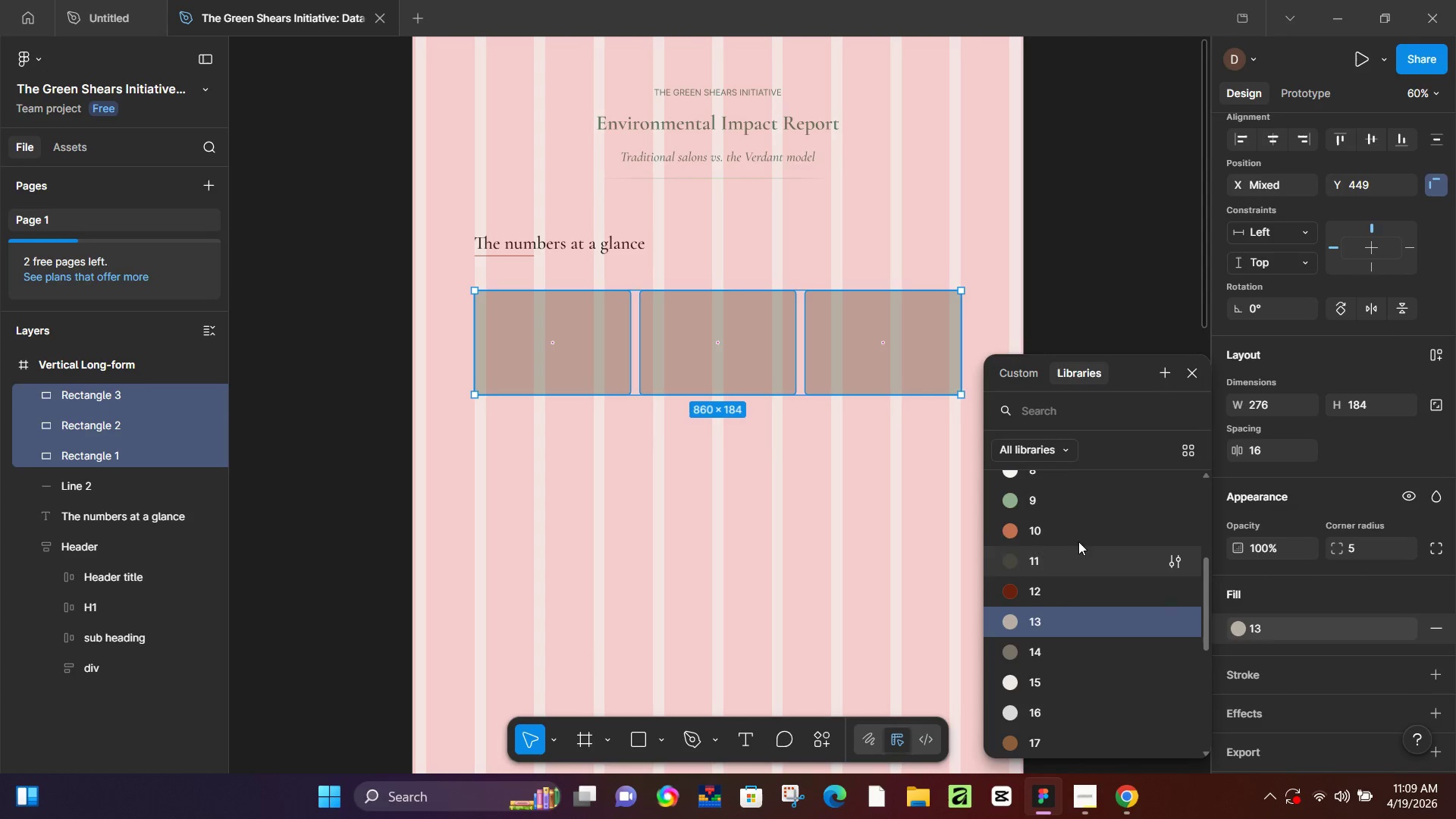 
left_click([1058, 500])
 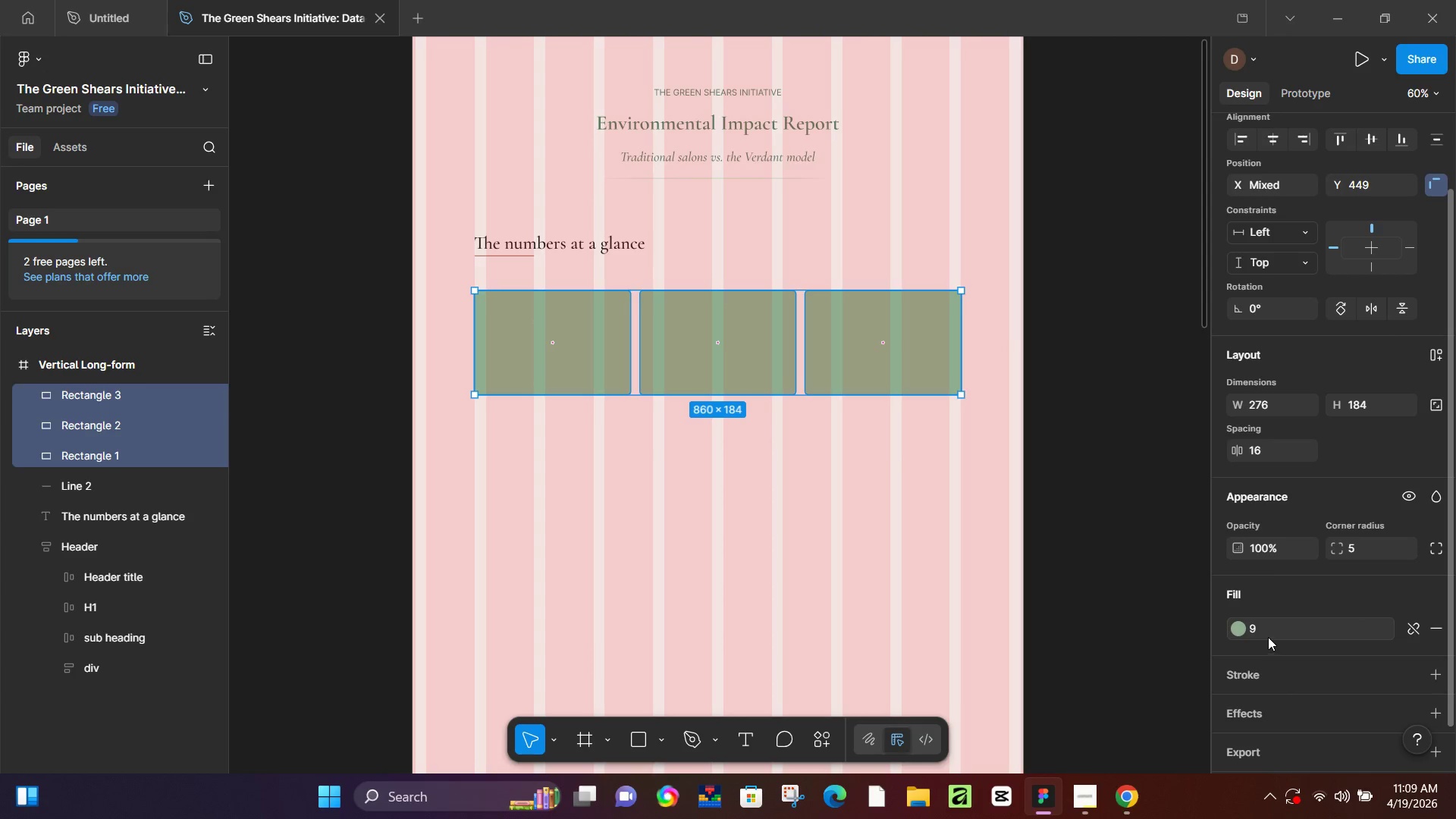 
left_click([1241, 624])
 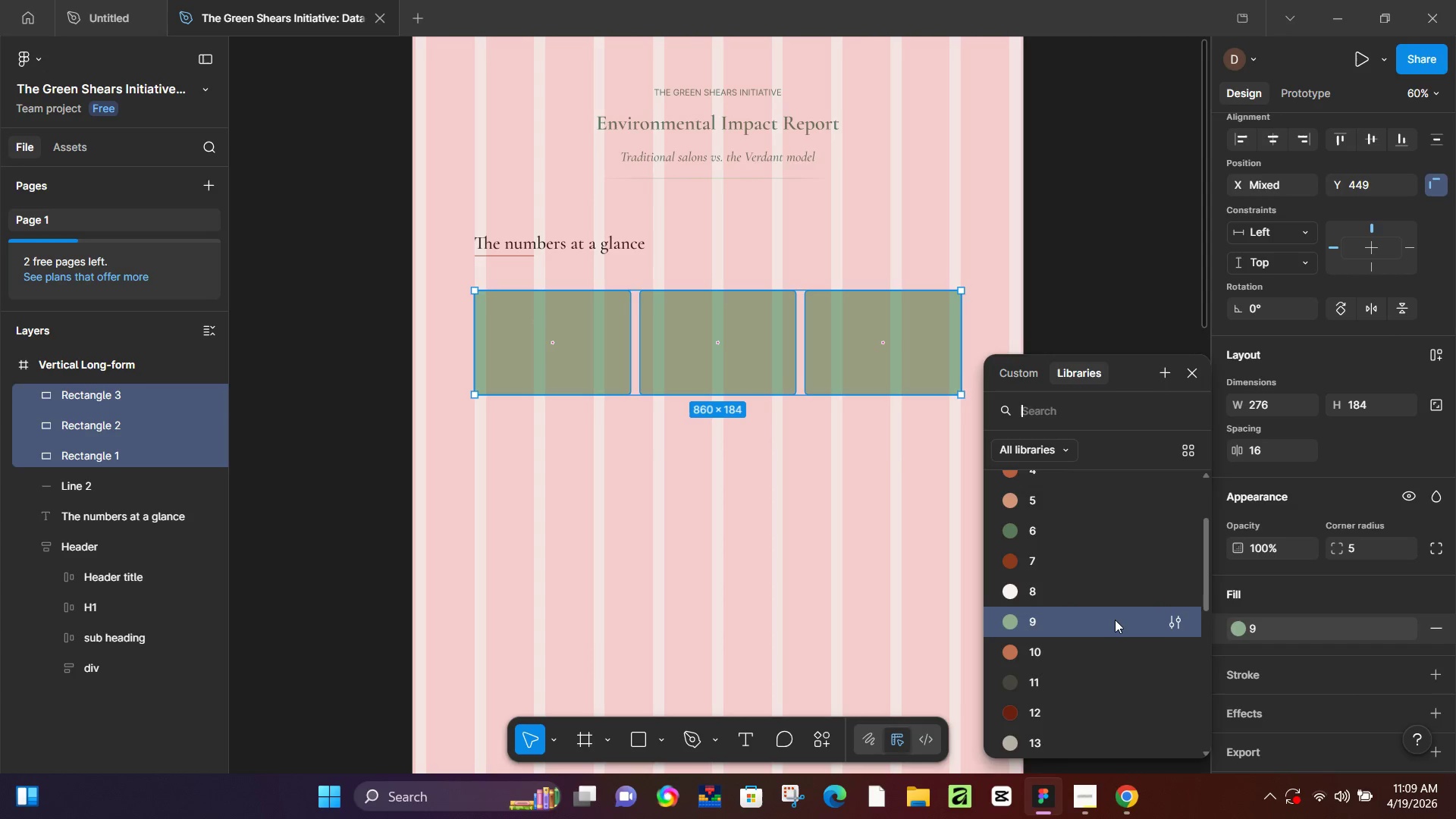 
scroll: coordinate [1115, 620], scroll_direction: down, amount: 1.0
 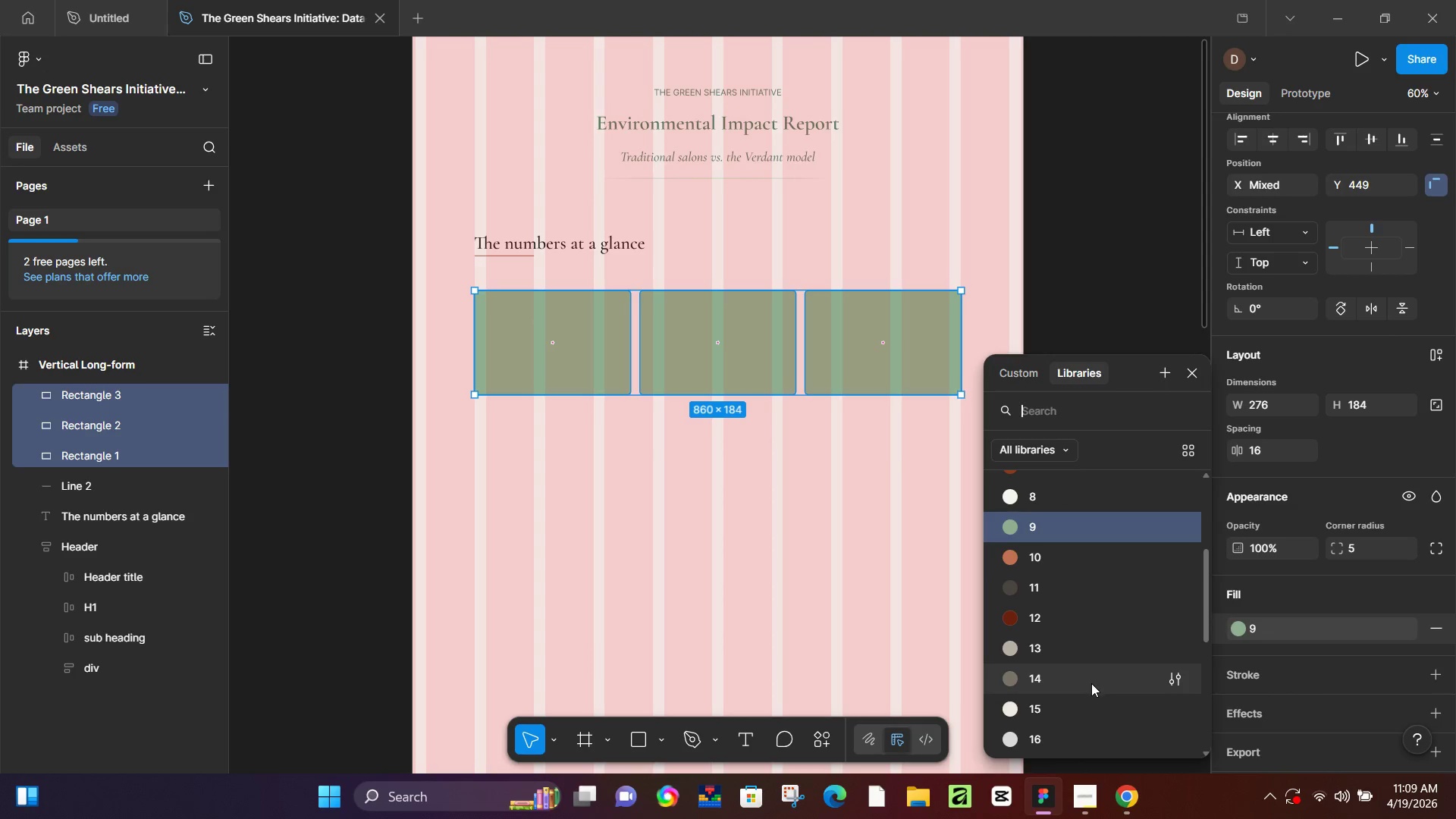 
scroll: coordinate [1091, 683], scroll_direction: up, amount: 4.0
 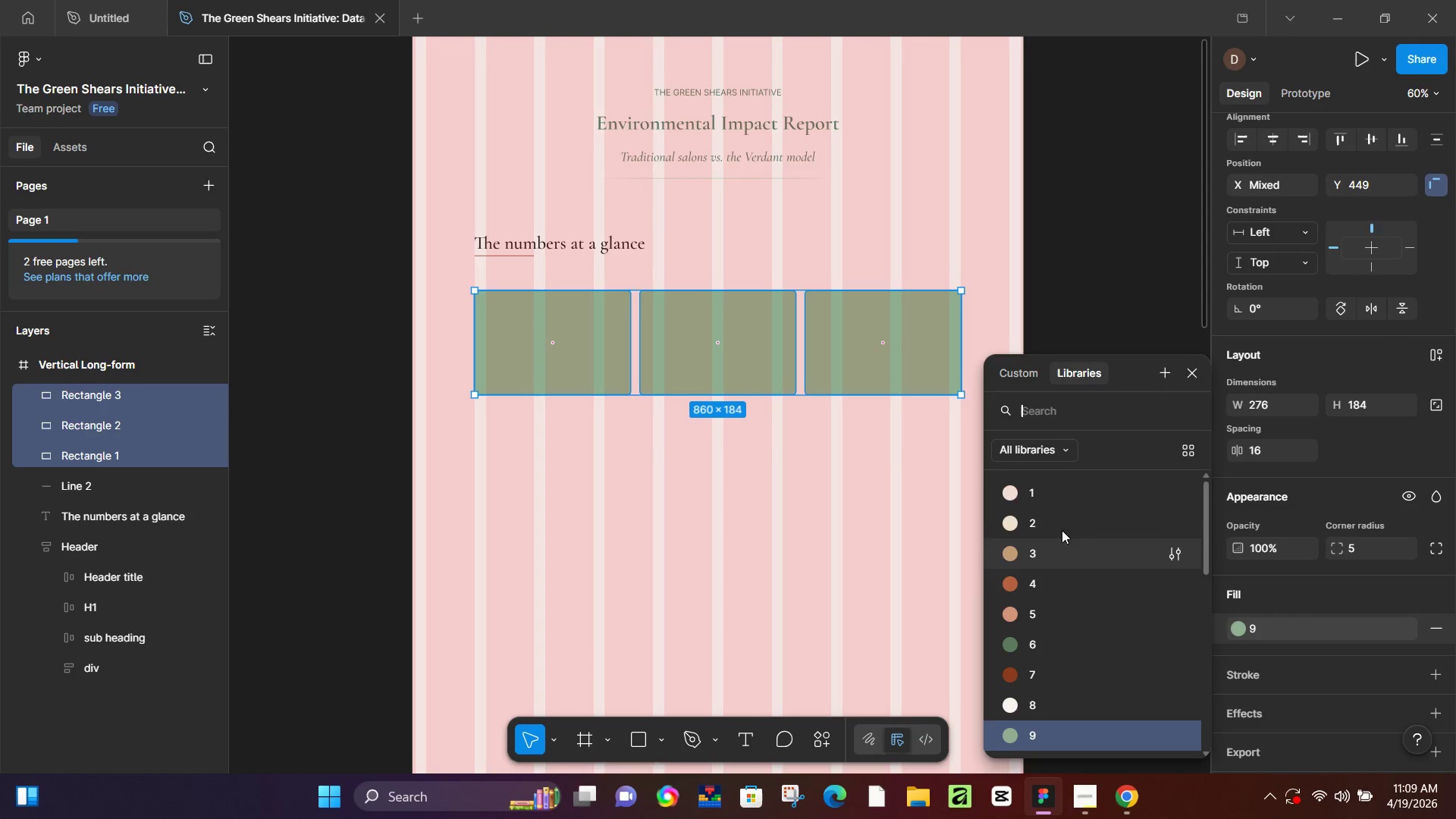 
scroll: coordinate [1069, 555], scroll_direction: down, amount: 6.0
 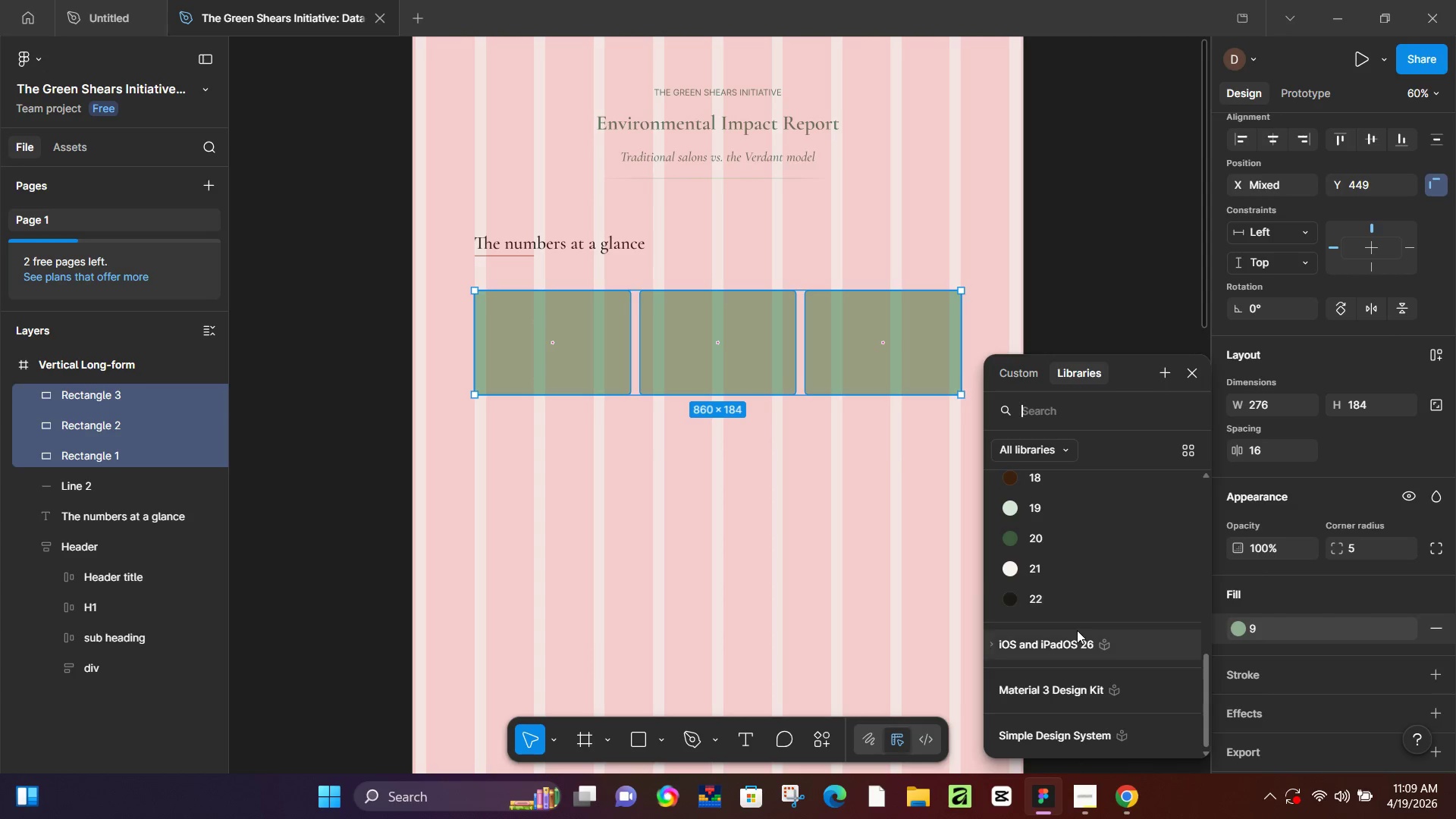 
scroll: coordinate [1094, 621], scroll_direction: up, amount: 15.0
 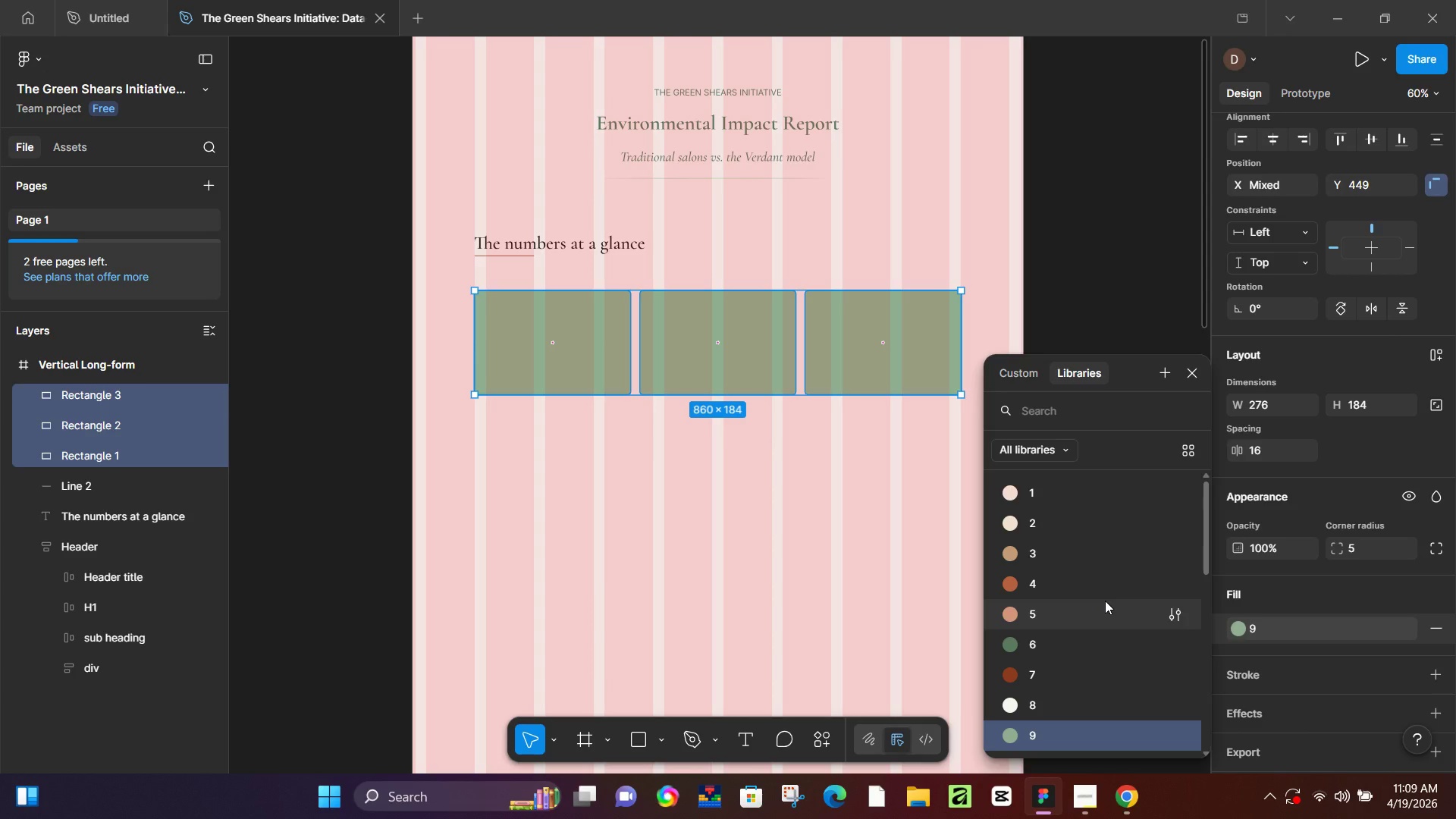 
scroll: coordinate [1081, 612], scroll_direction: down, amount: 3.0
 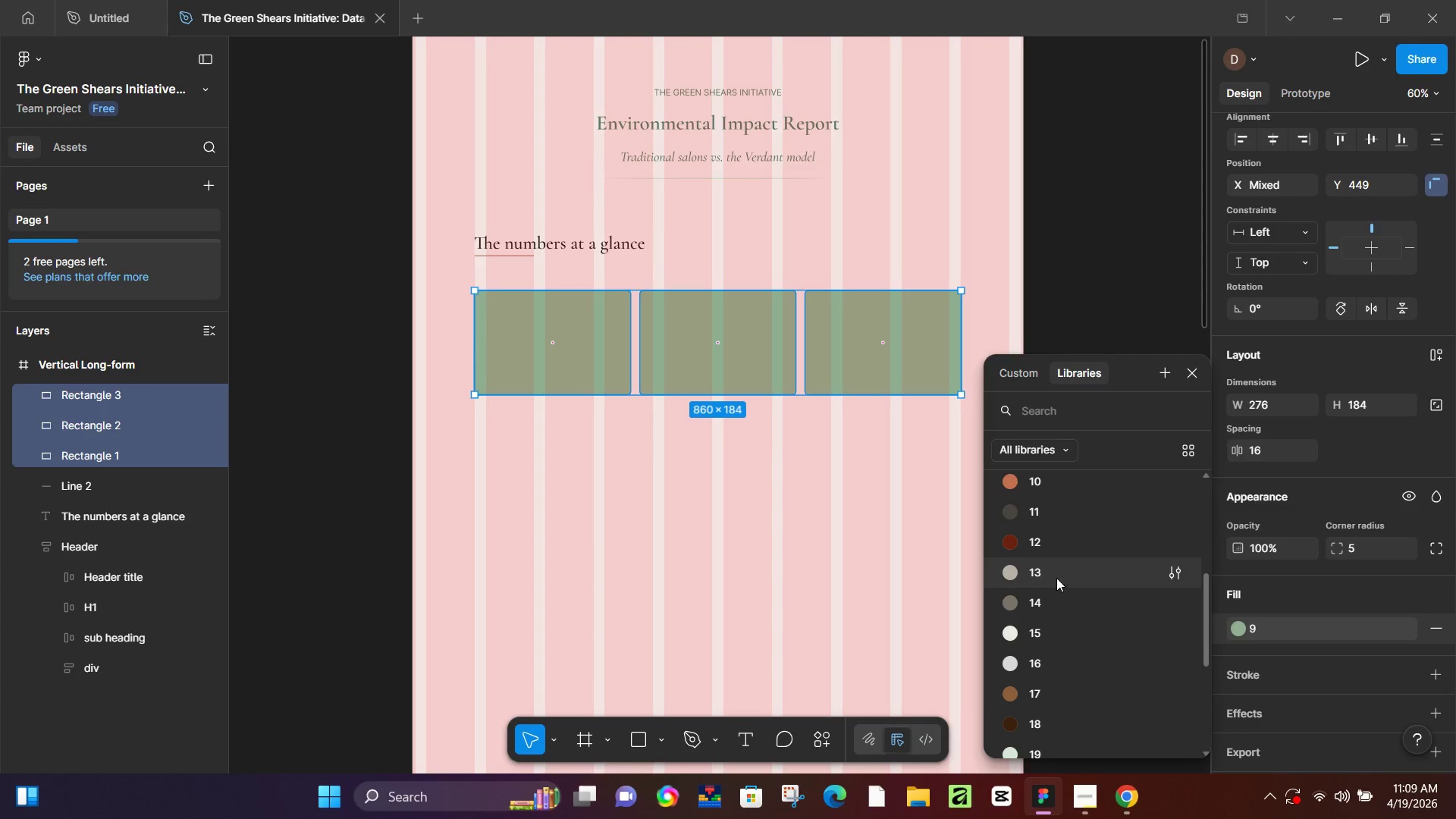 
left_click([1052, 571])
 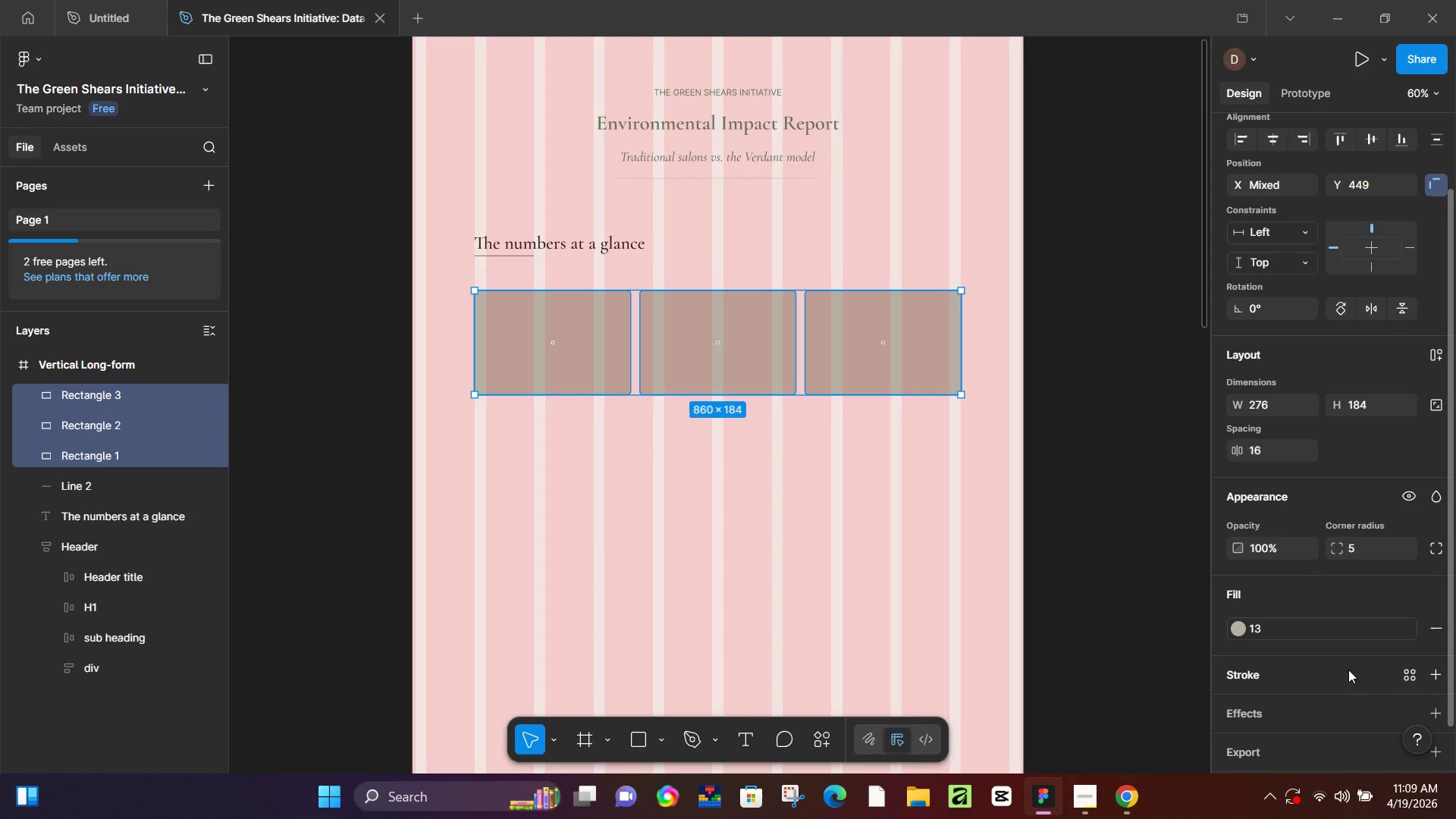 
left_click([1348, 670])
 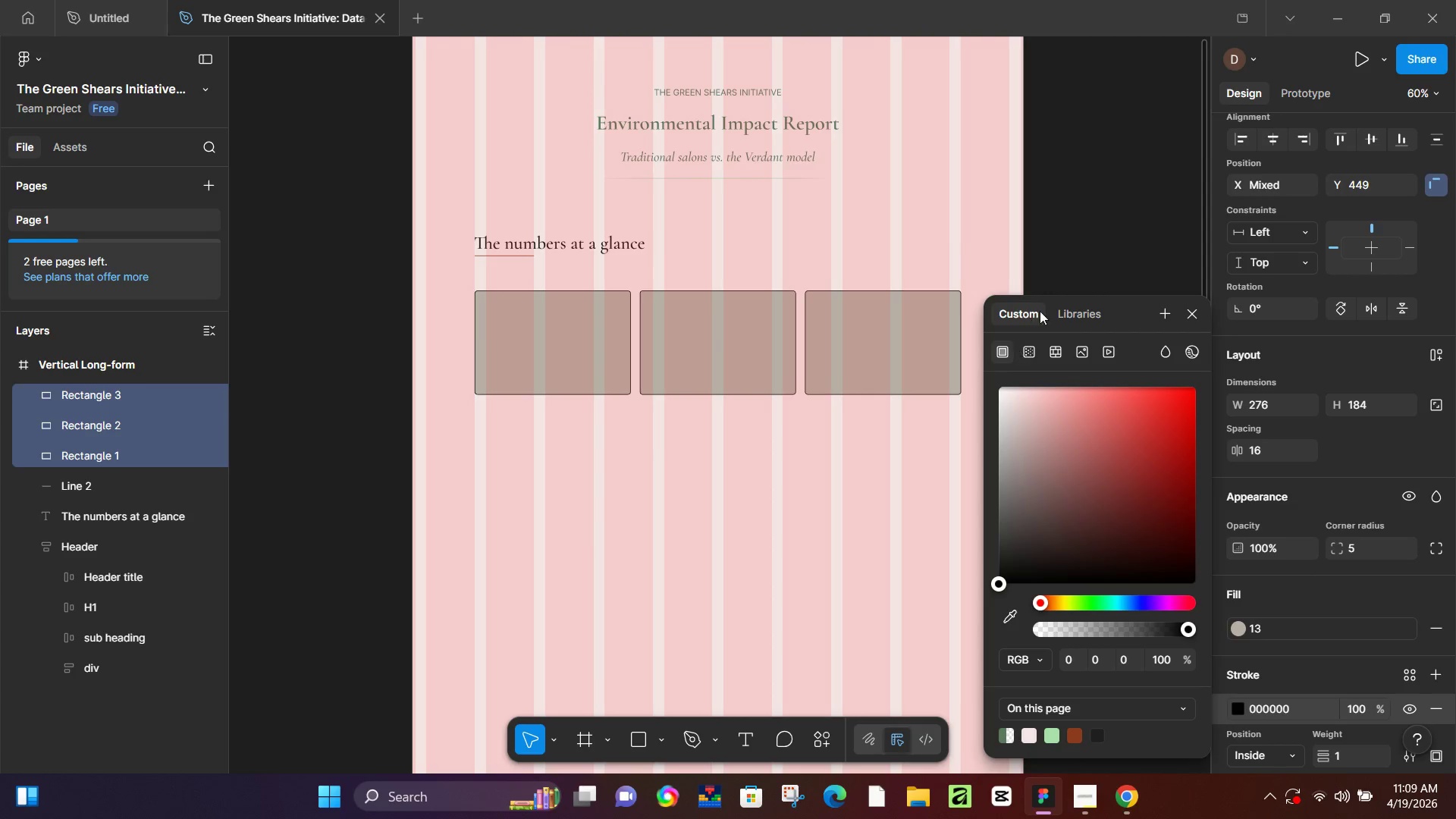 
left_click([1060, 305])
 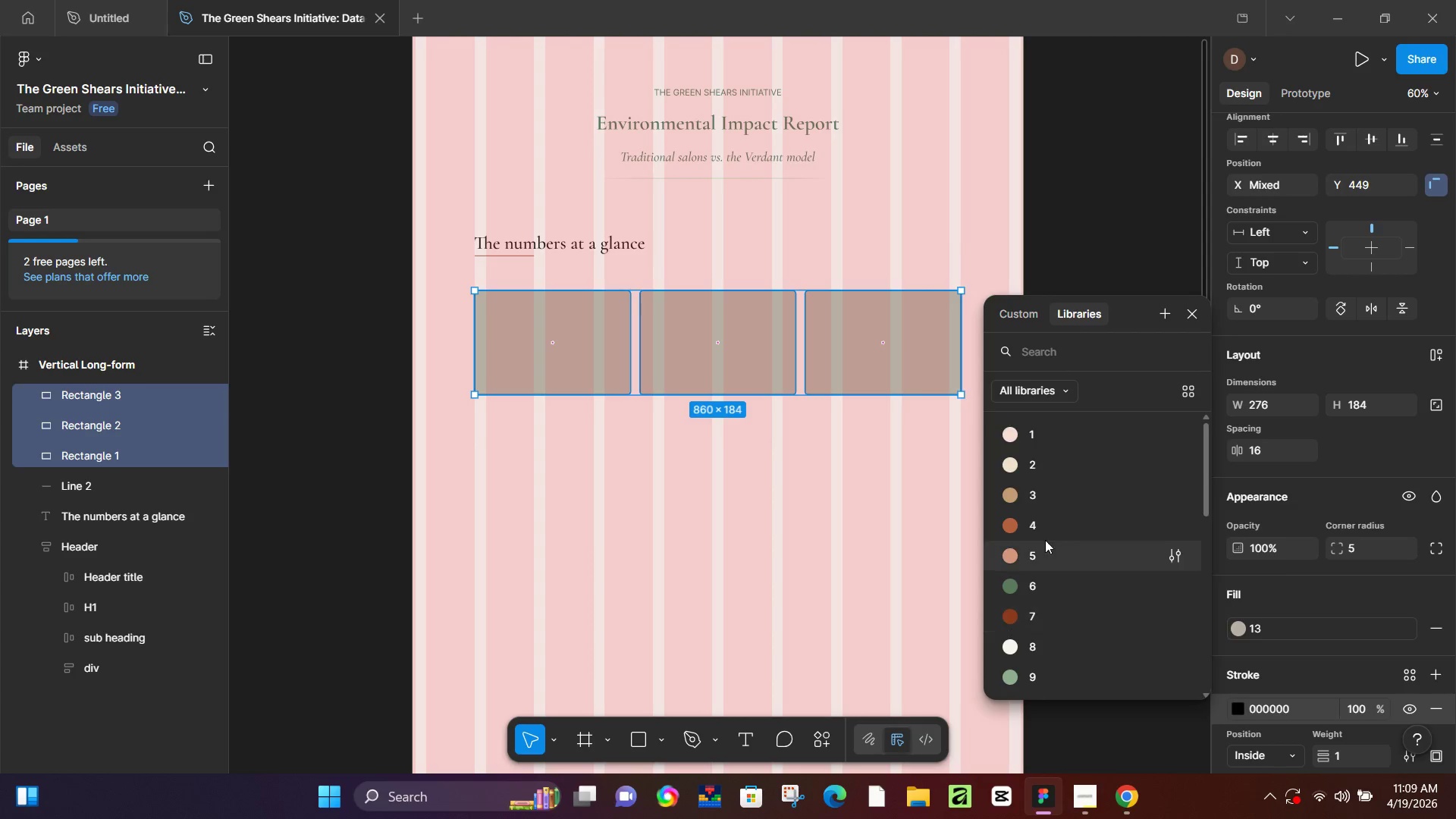 
scroll: coordinate [1043, 506], scroll_direction: down, amount: 4.0
 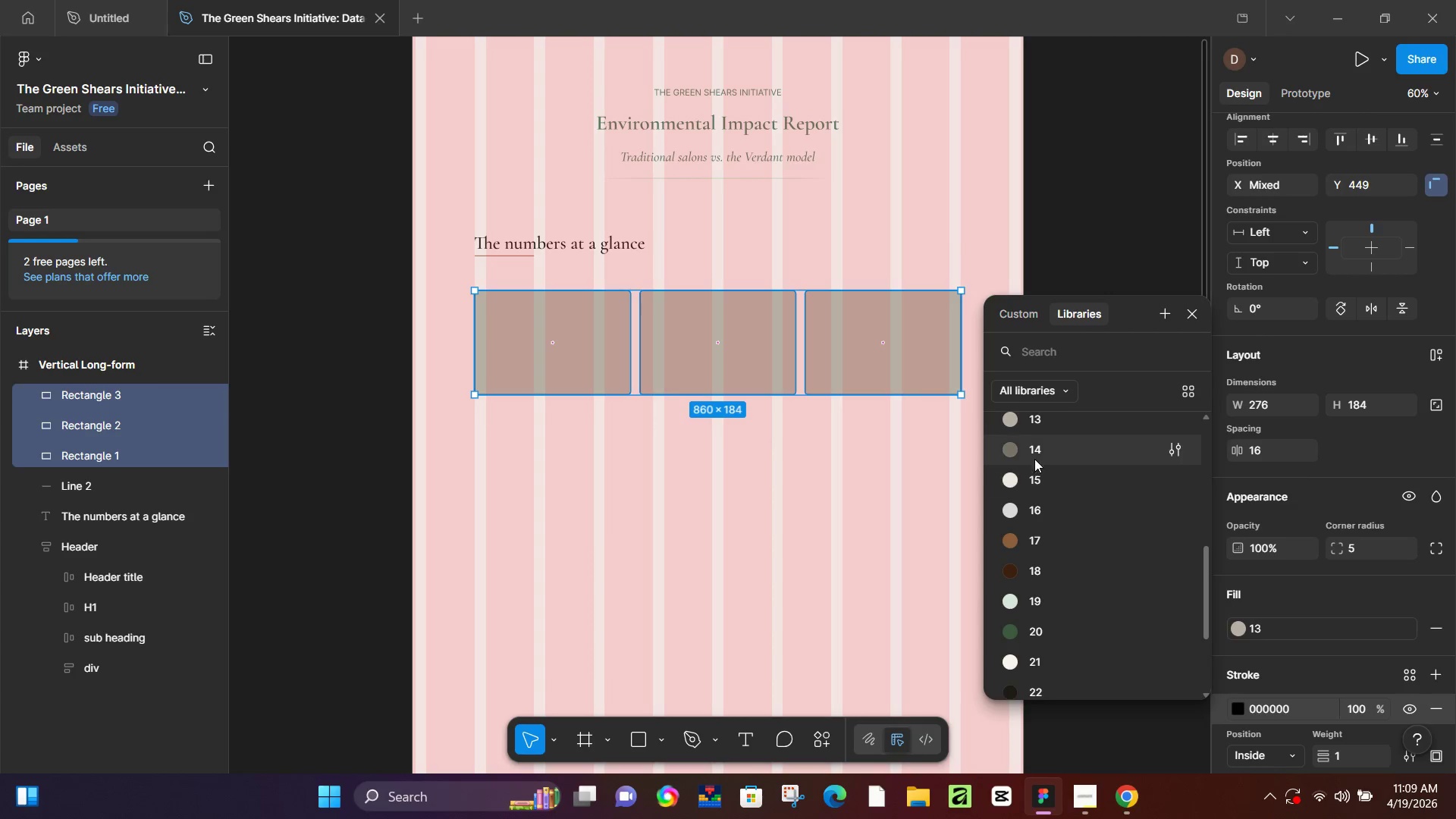 
left_click([1034, 457])
 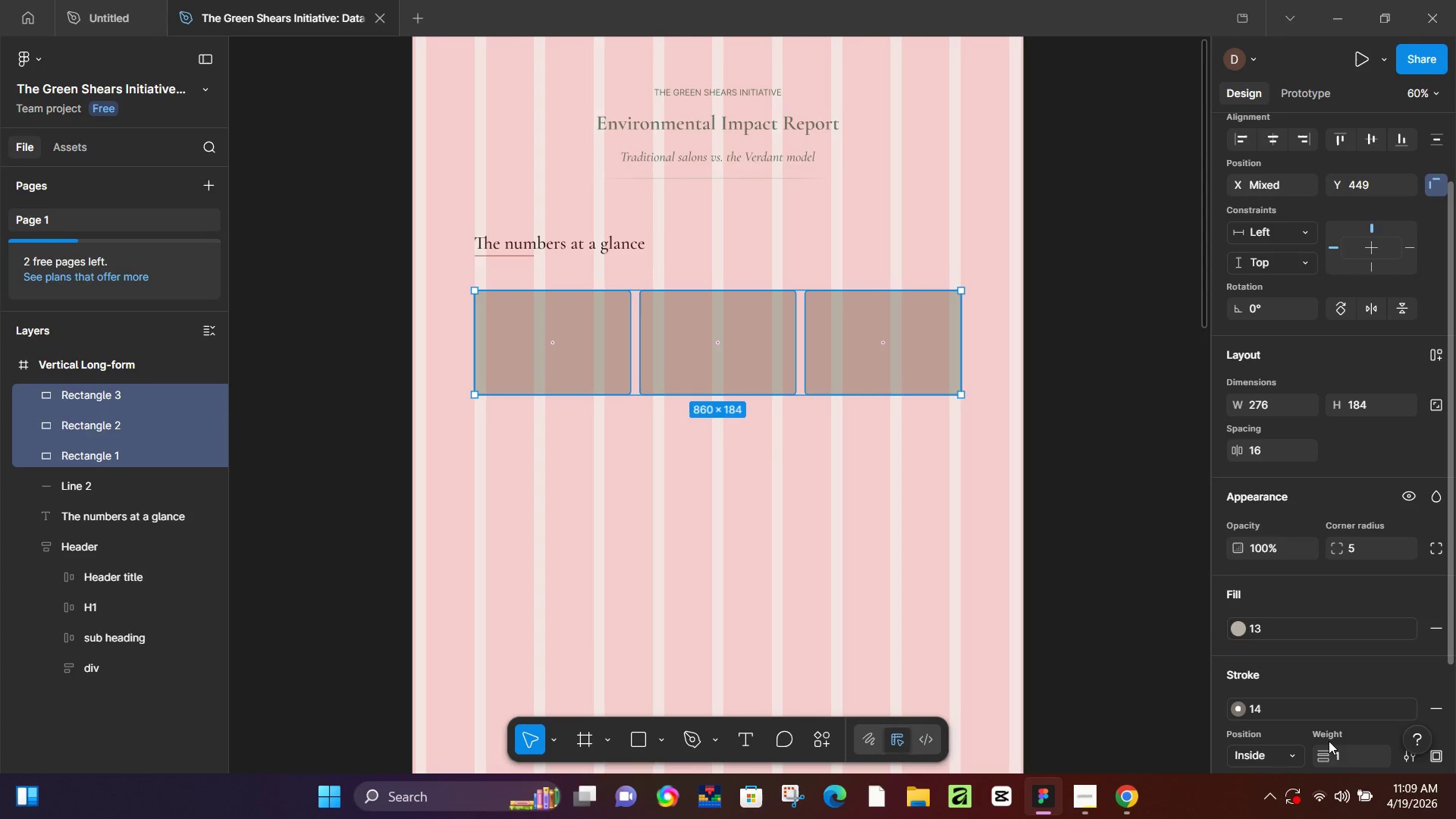 
left_click([1353, 759])
 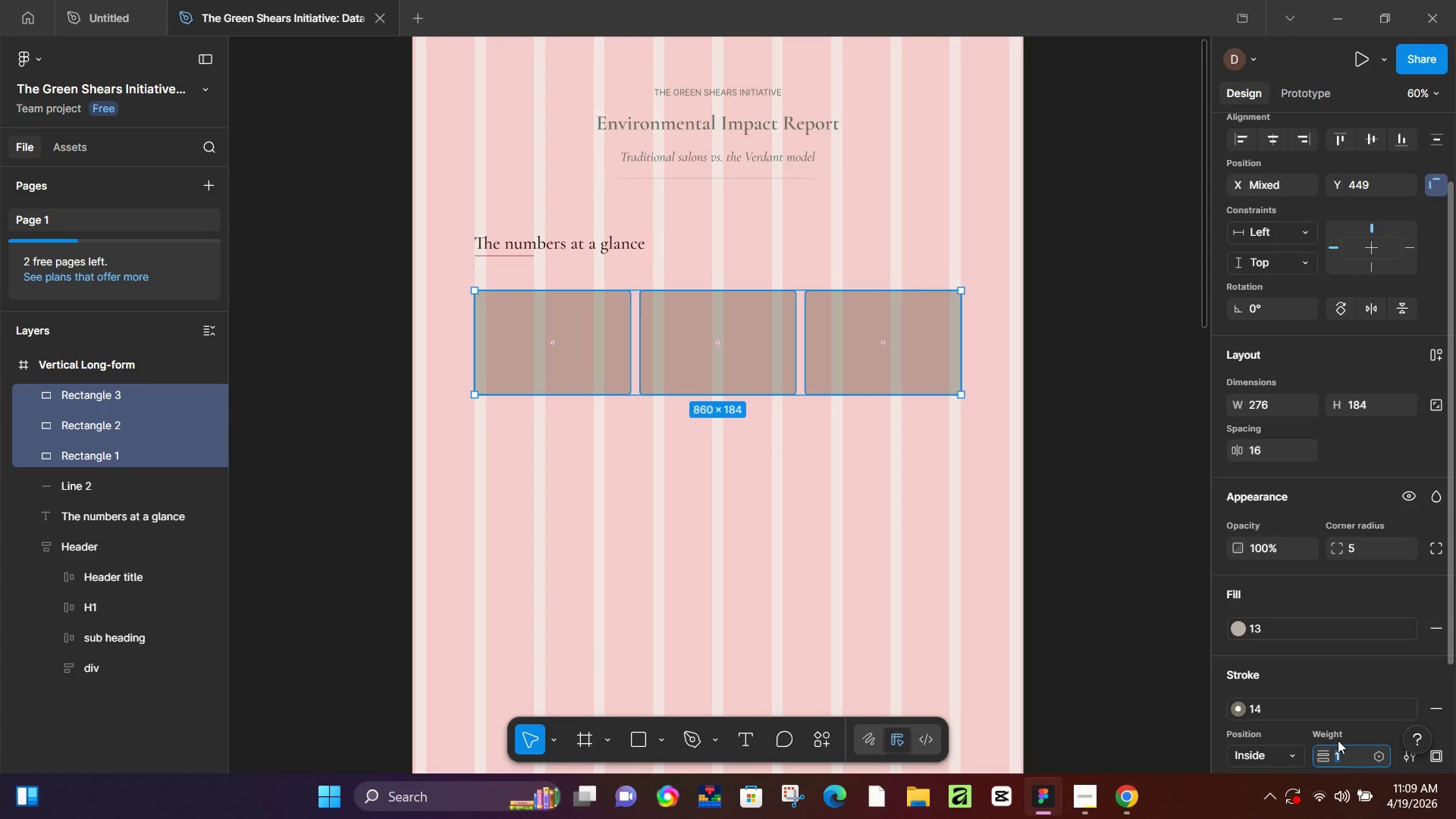 
key(Numpad0)
 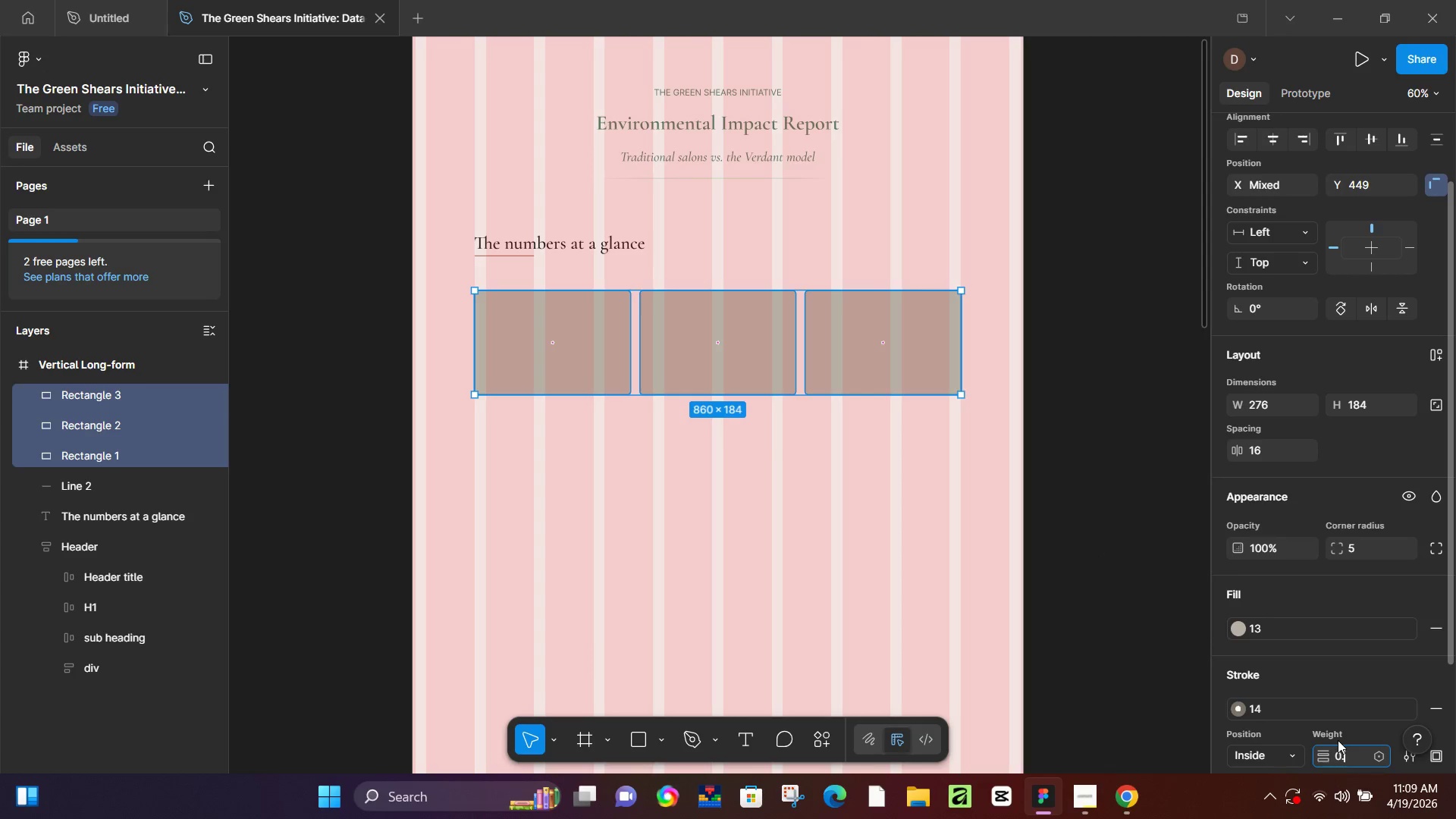 
key(NumpadDecimal)
 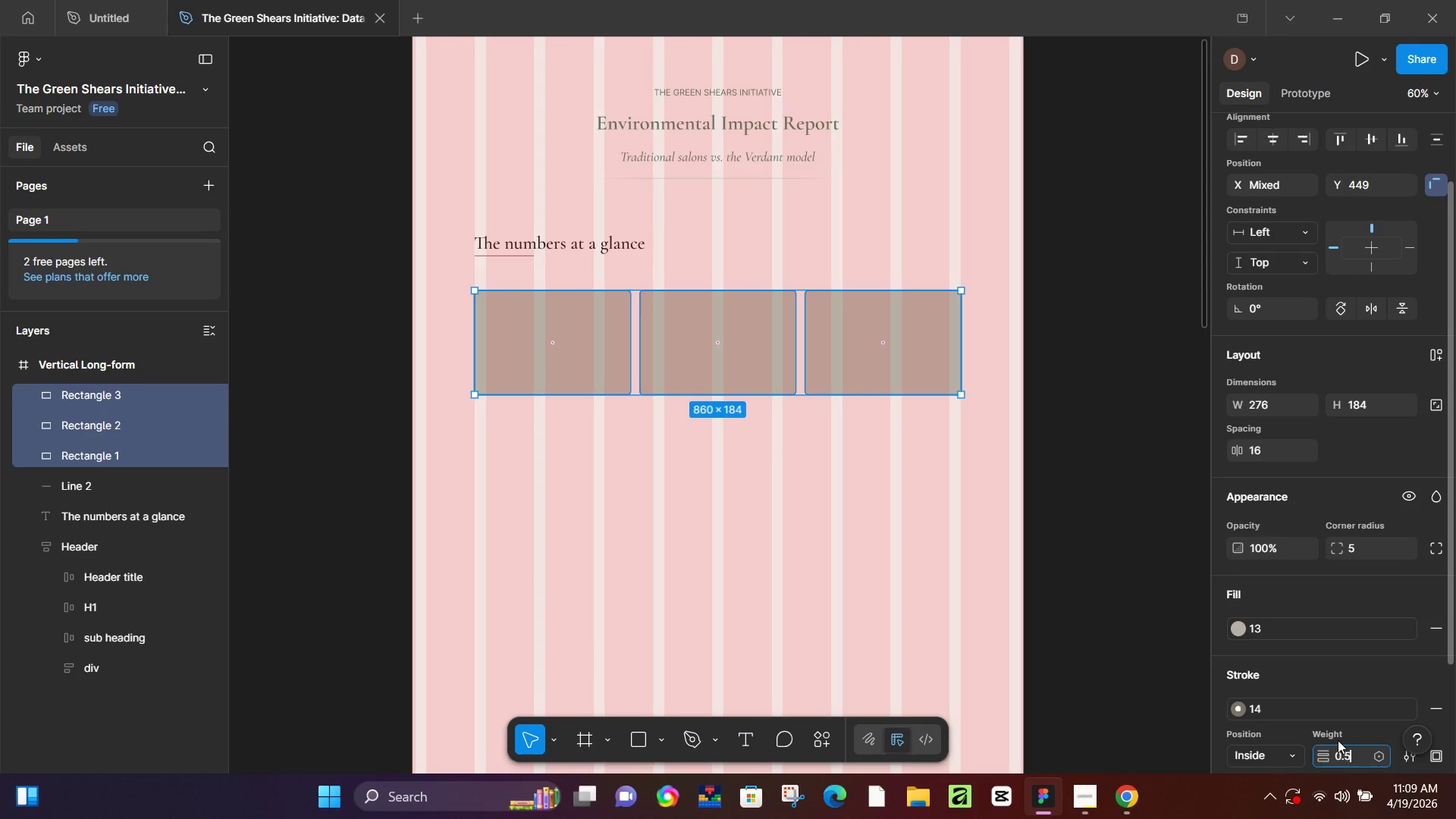 
key(Numpad5)
 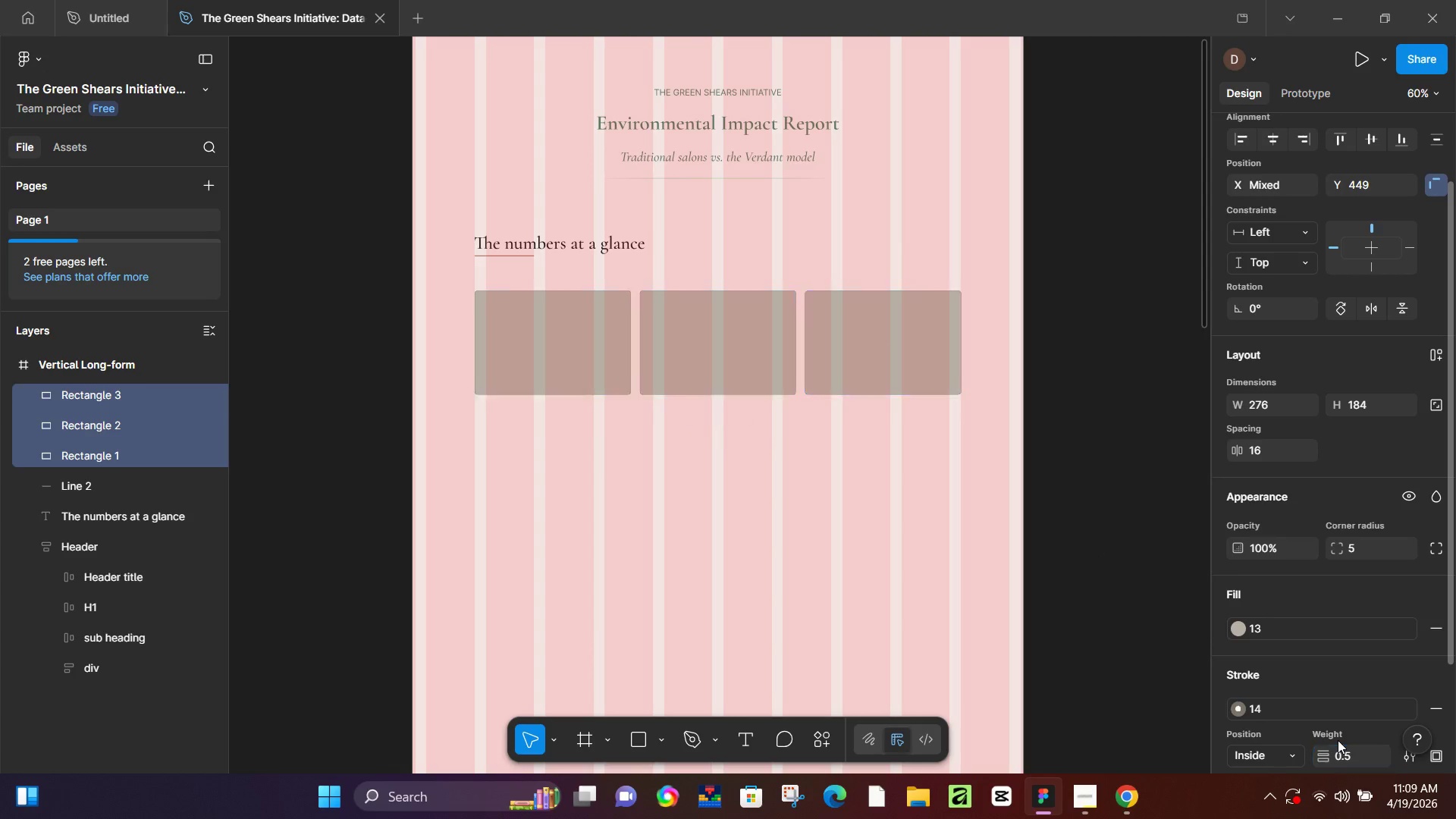 
key(NumpadEnter)
 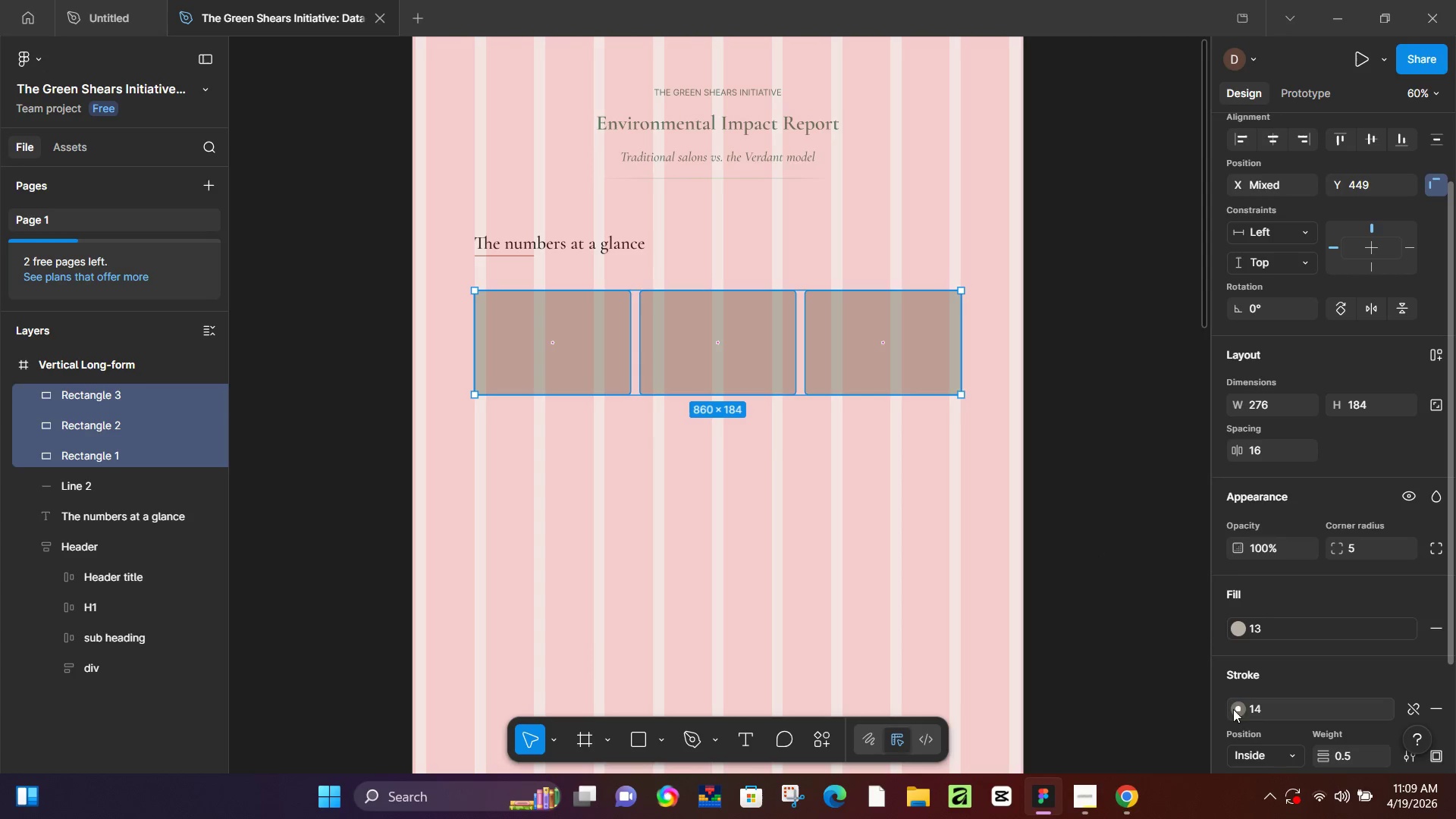 
left_click([1238, 707])
 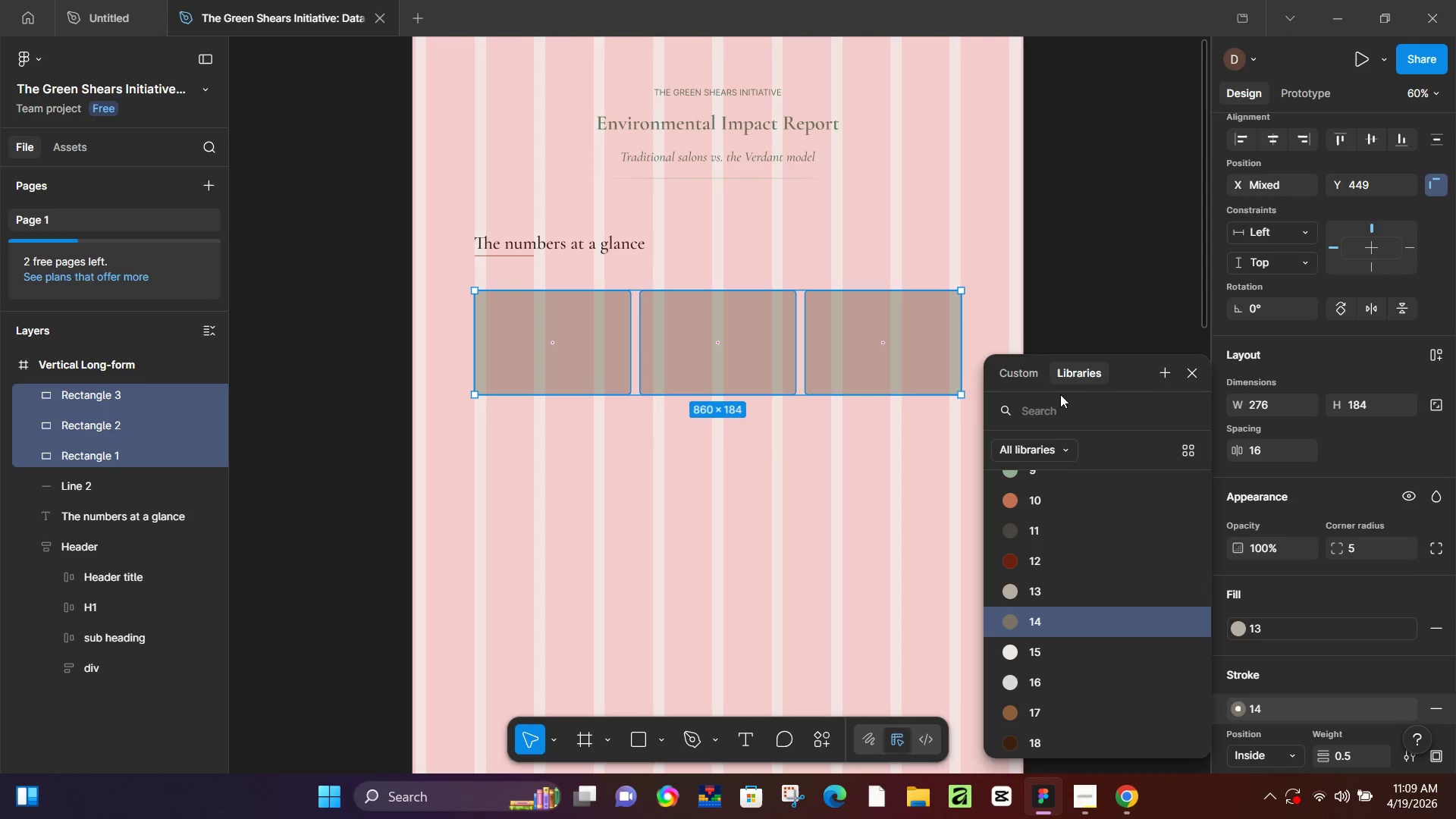 
left_click([1044, 378])
 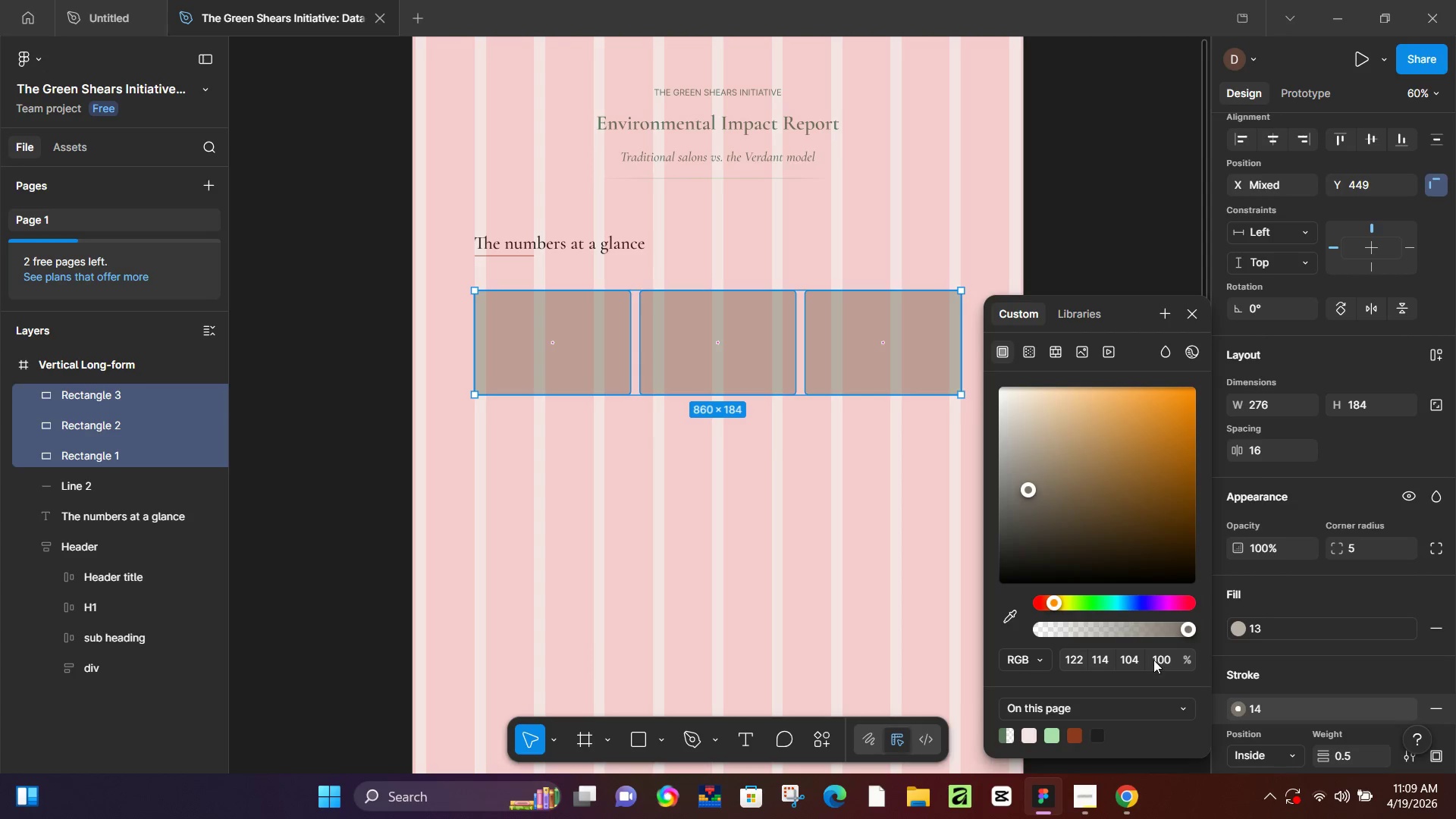 
left_click([1160, 666])
 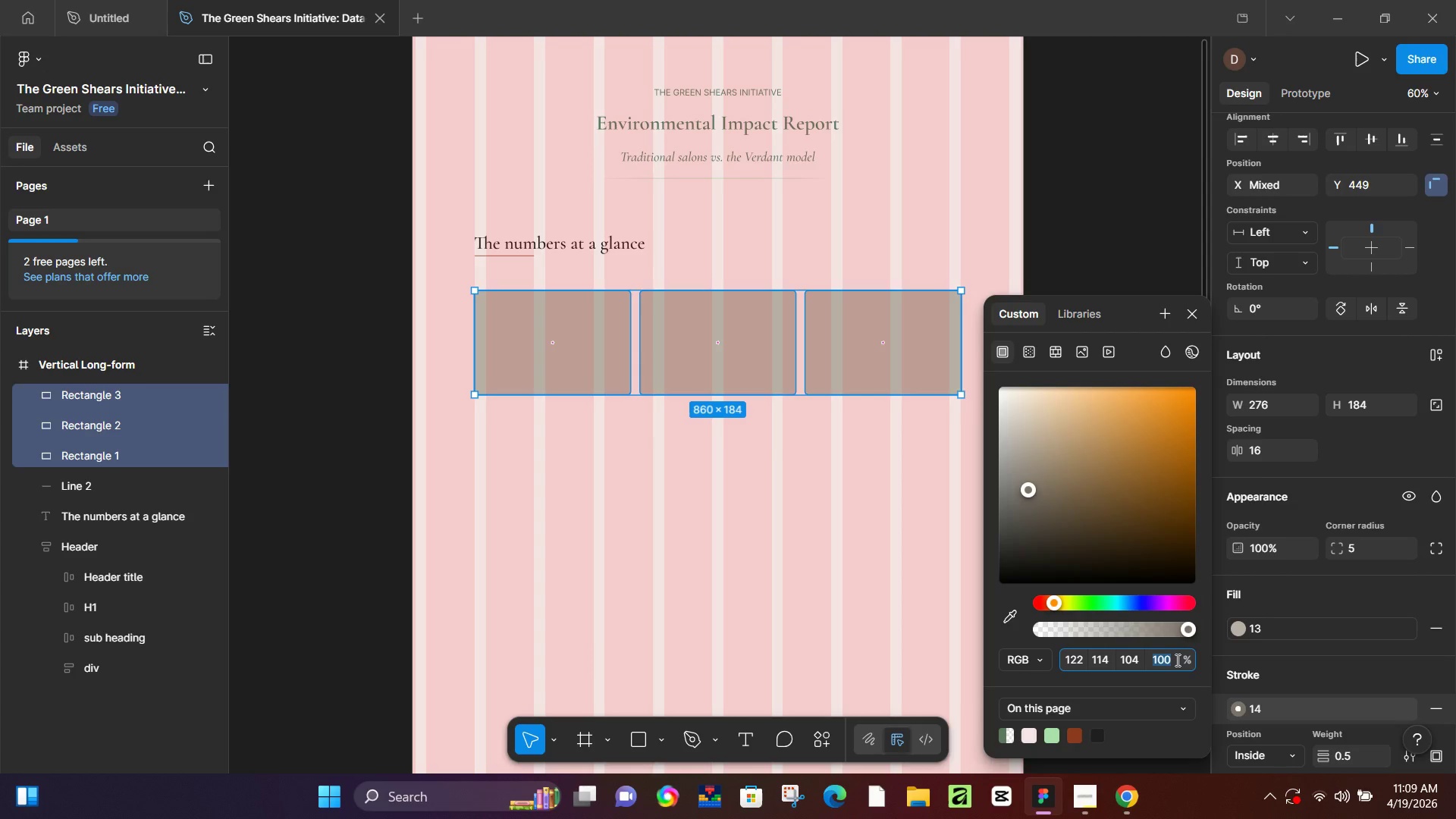 
key(Numpad5)
 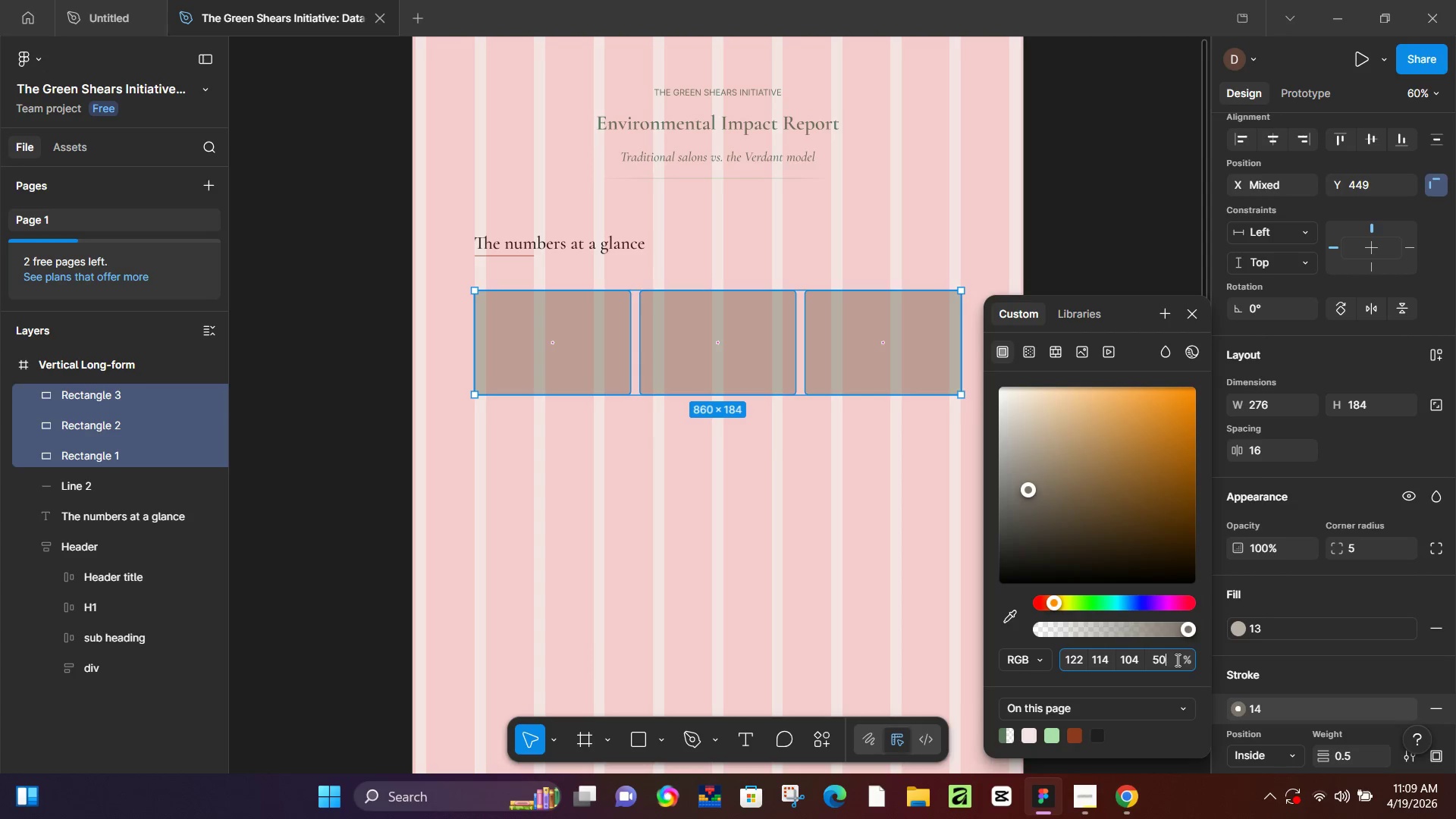 
key(Numpad0)
 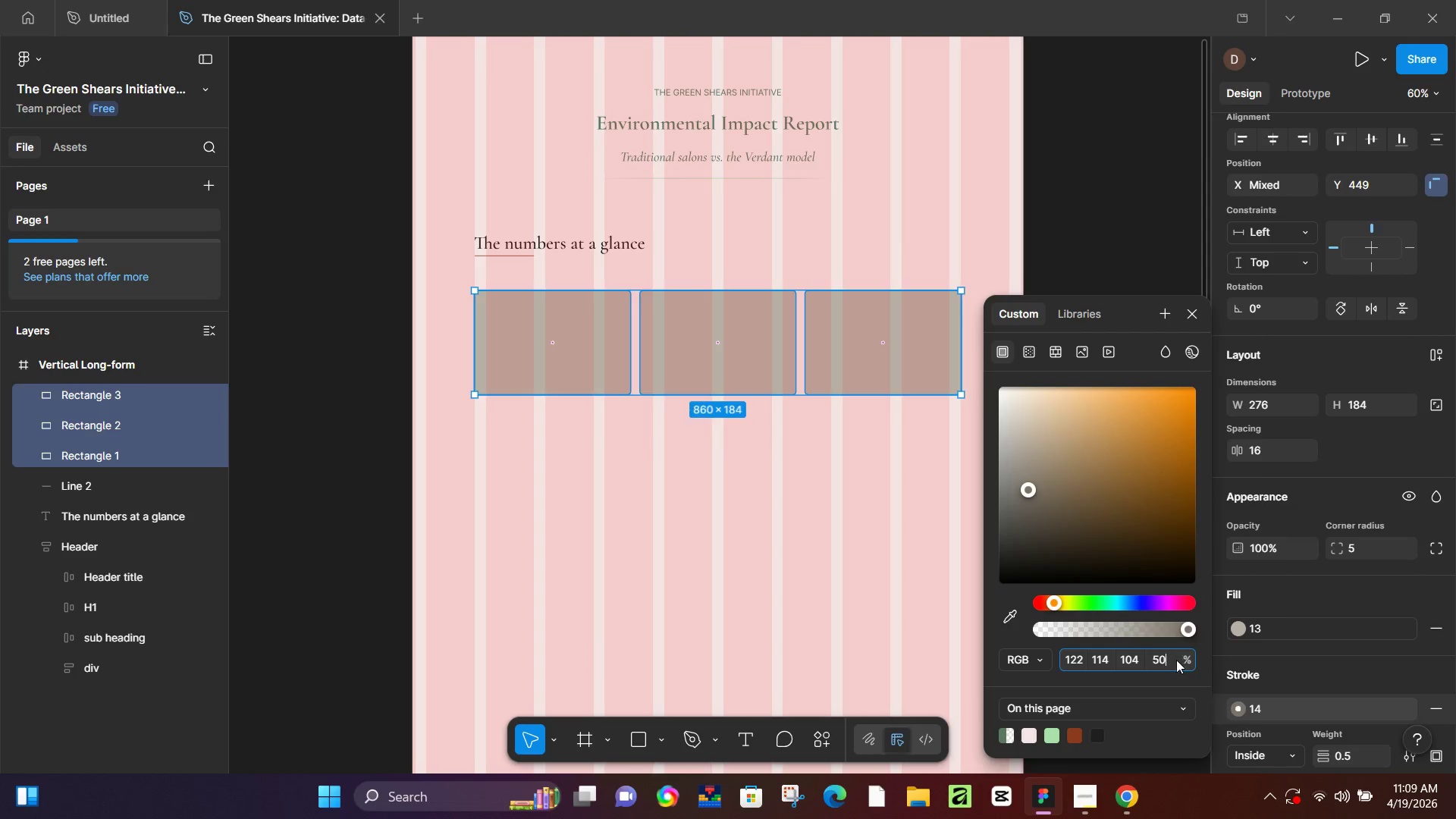 
key(NumpadEnter)
 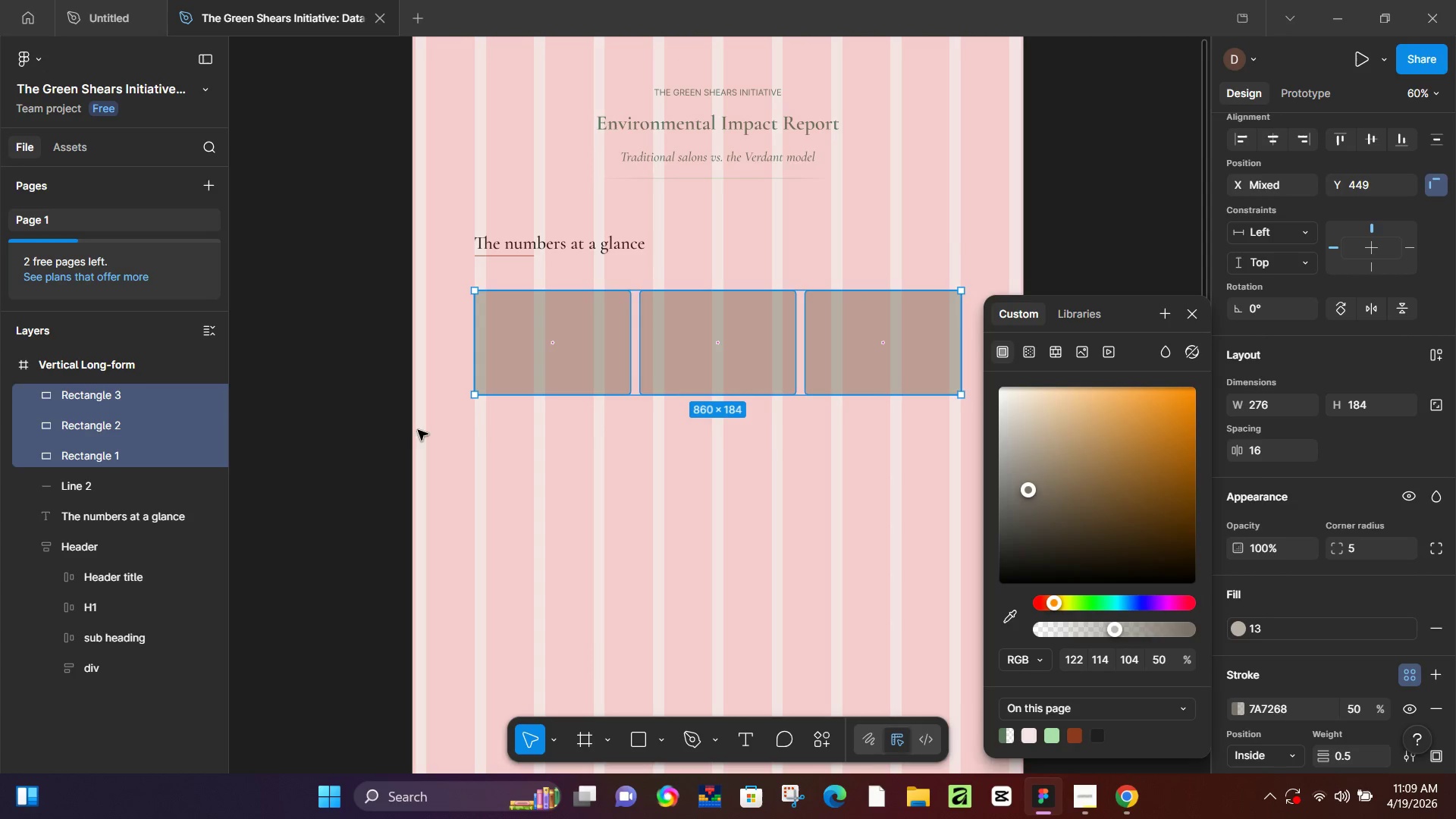 
left_click([347, 442])
 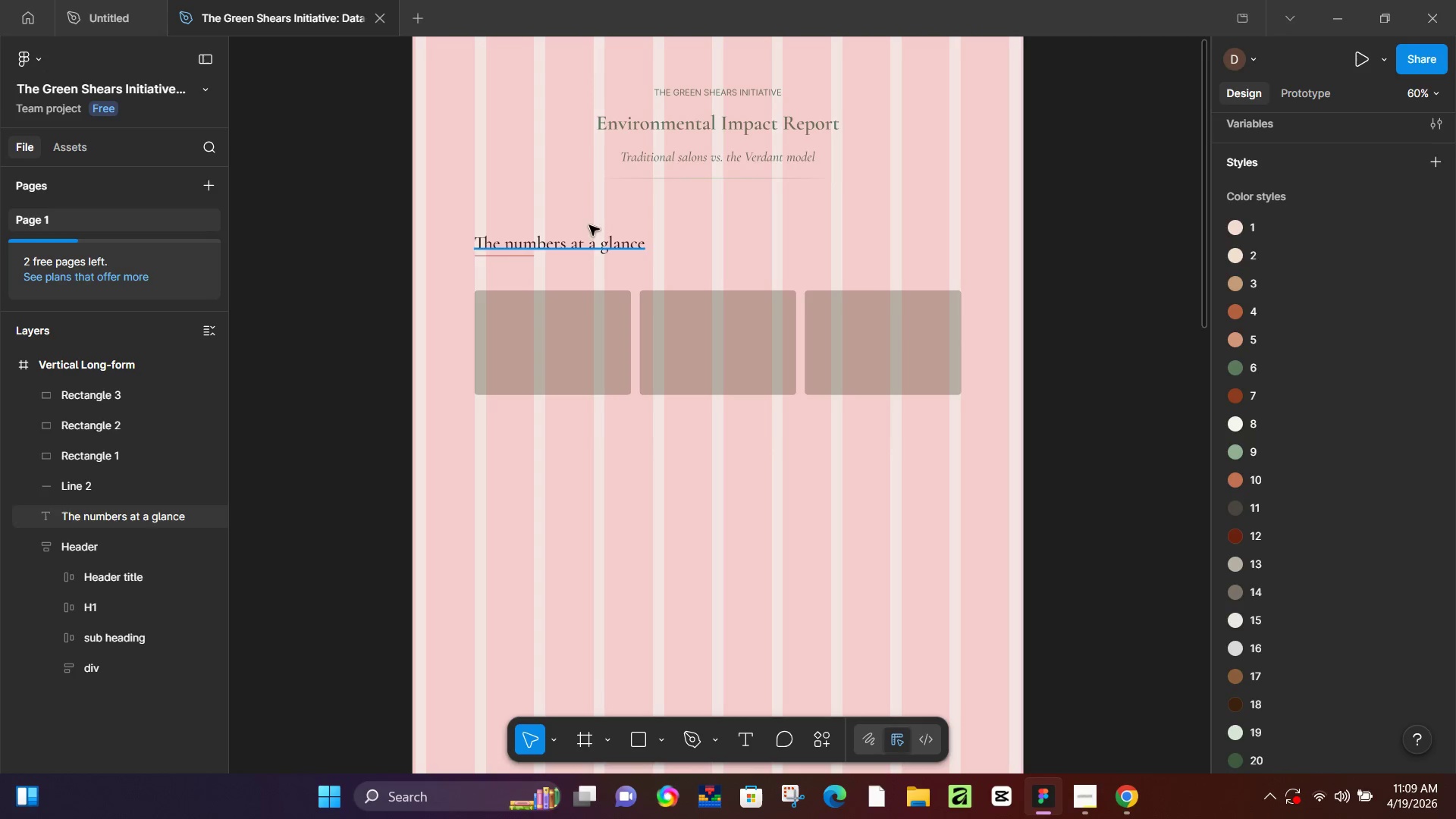 
left_click([463, 226])
 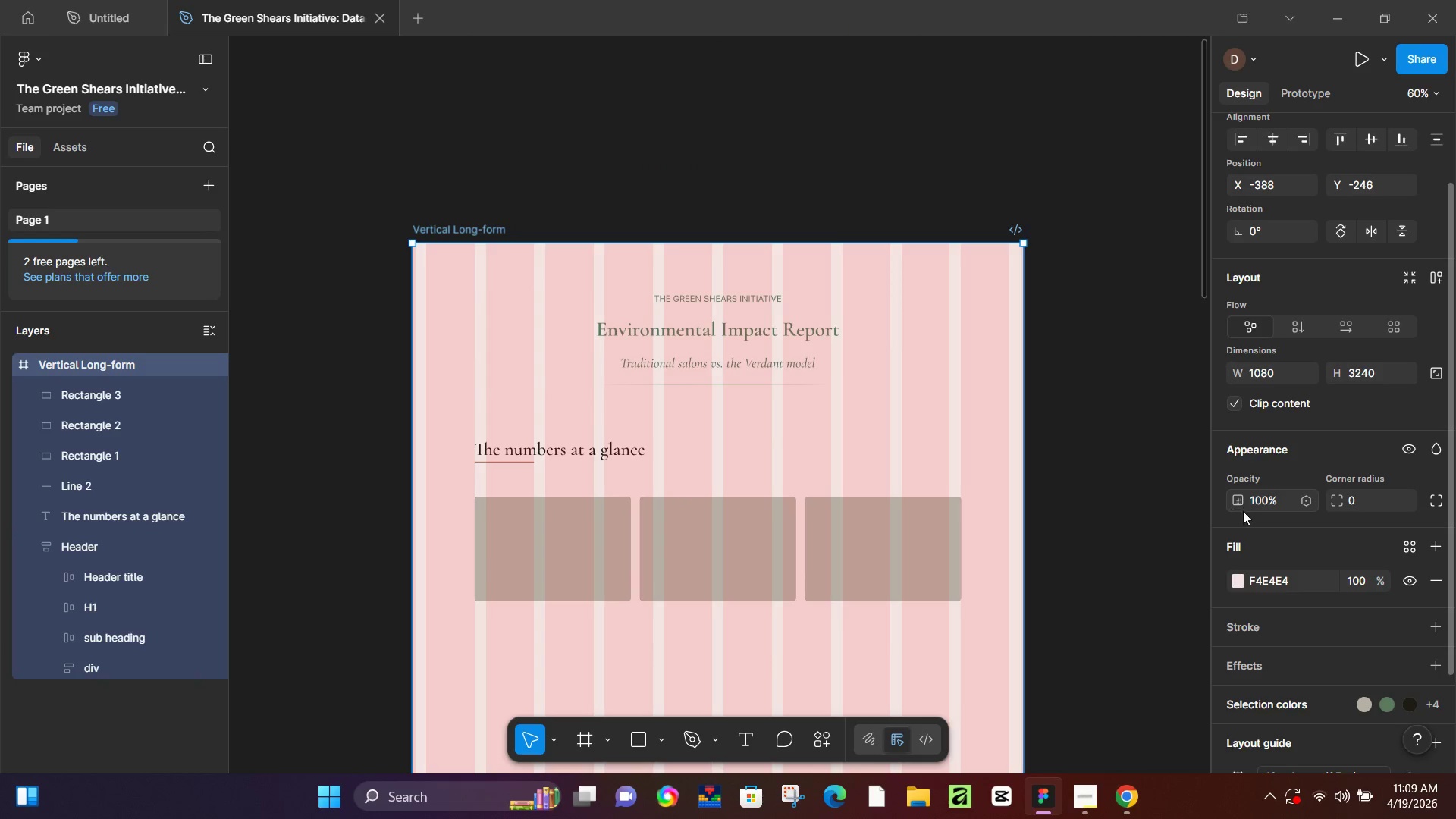 
scroll: coordinate [514, 147], scroll_direction: up, amount: 4.0
 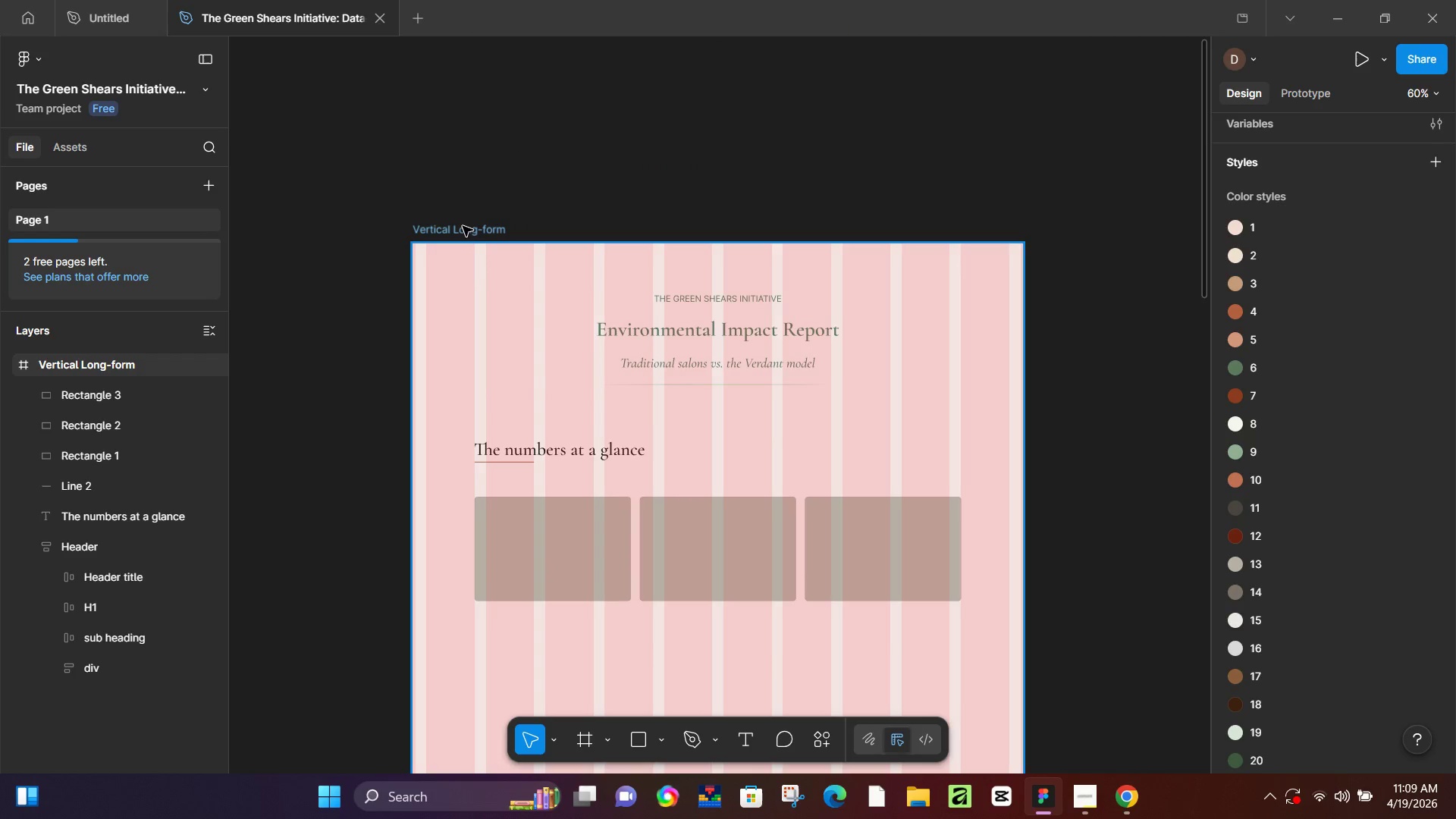 
scroll: coordinate [1301, 565], scroll_direction: down, amount: 5.0
 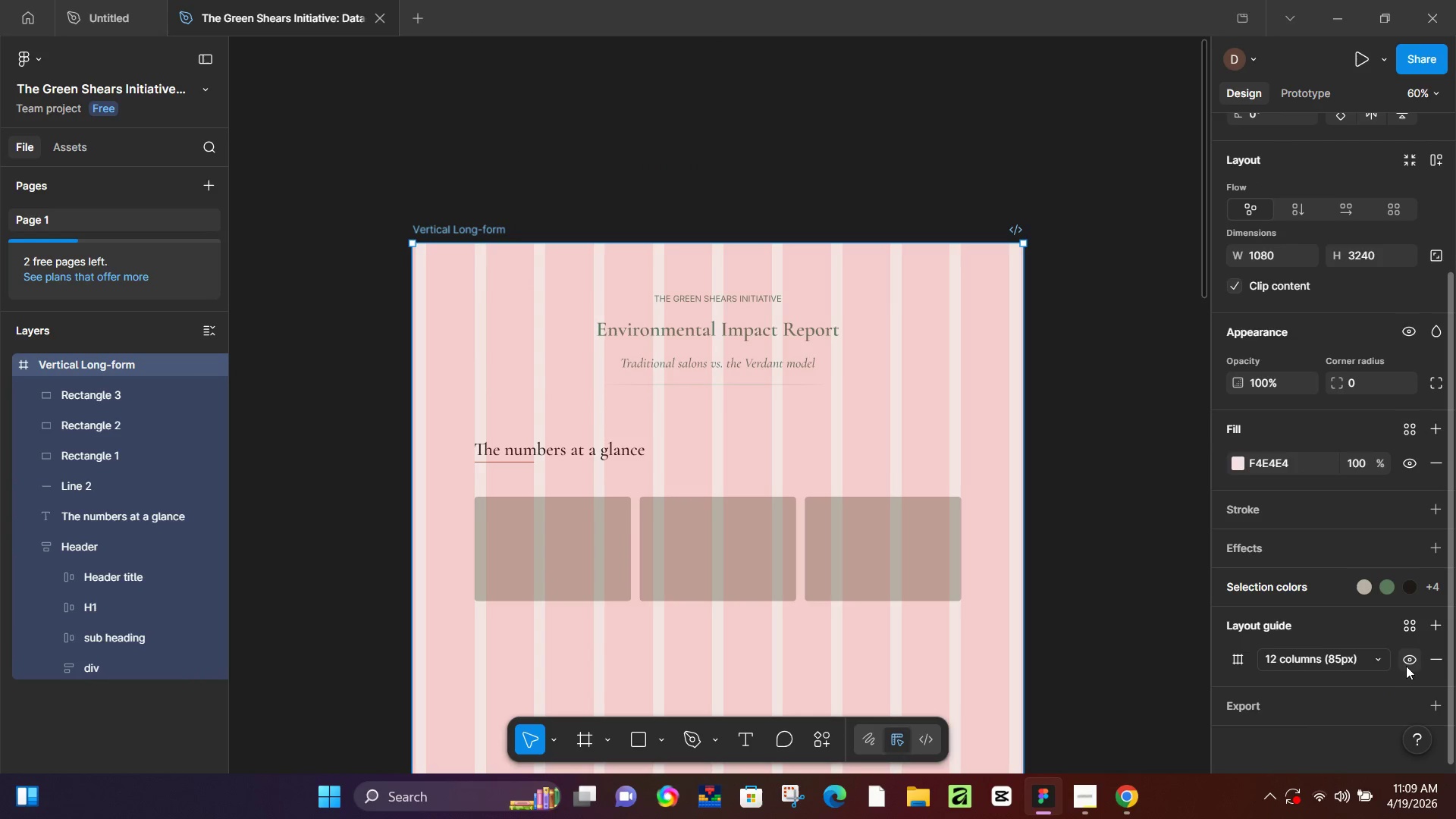 
left_click([1406, 660])
 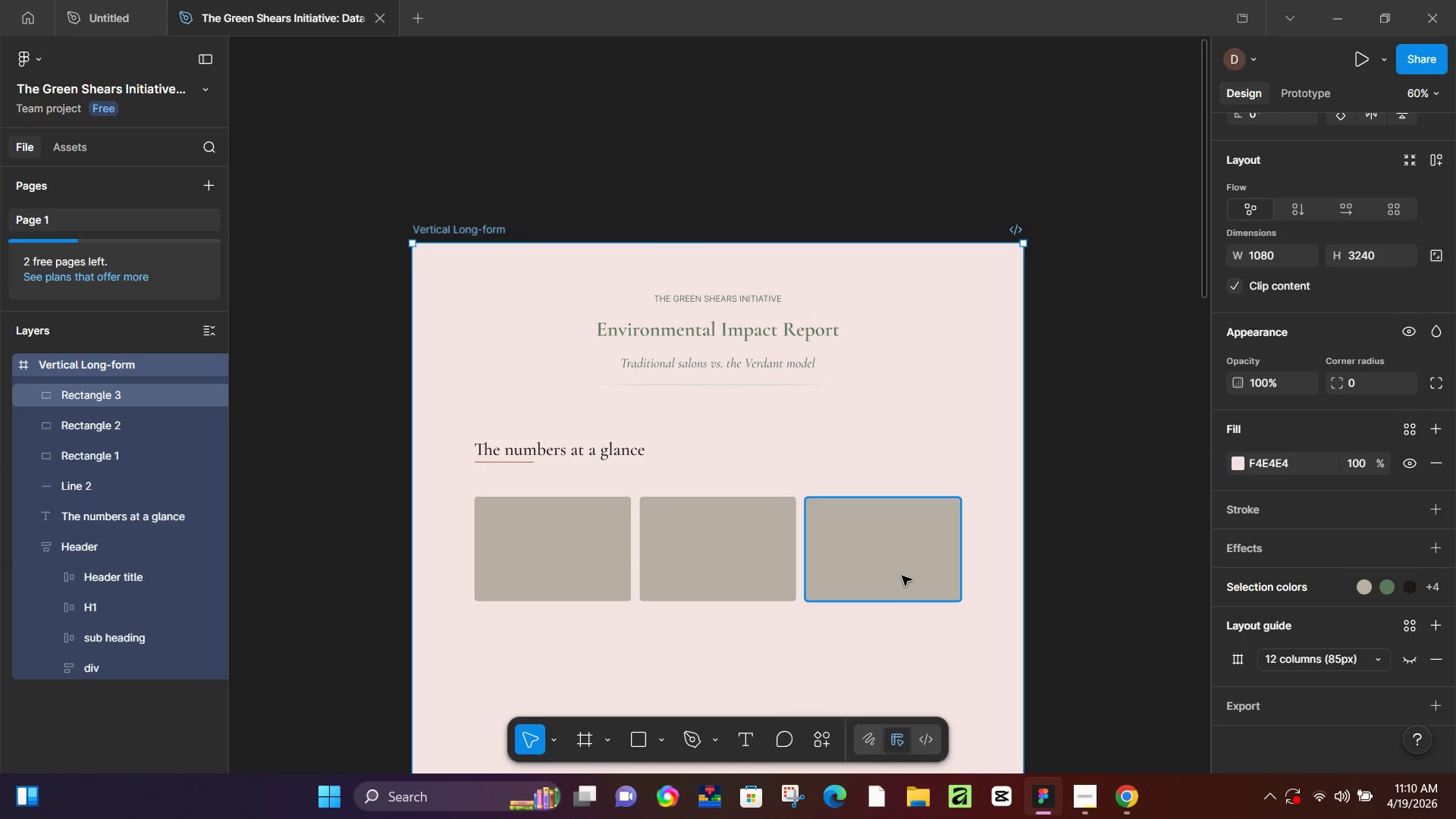 
left_click([871, 548])
 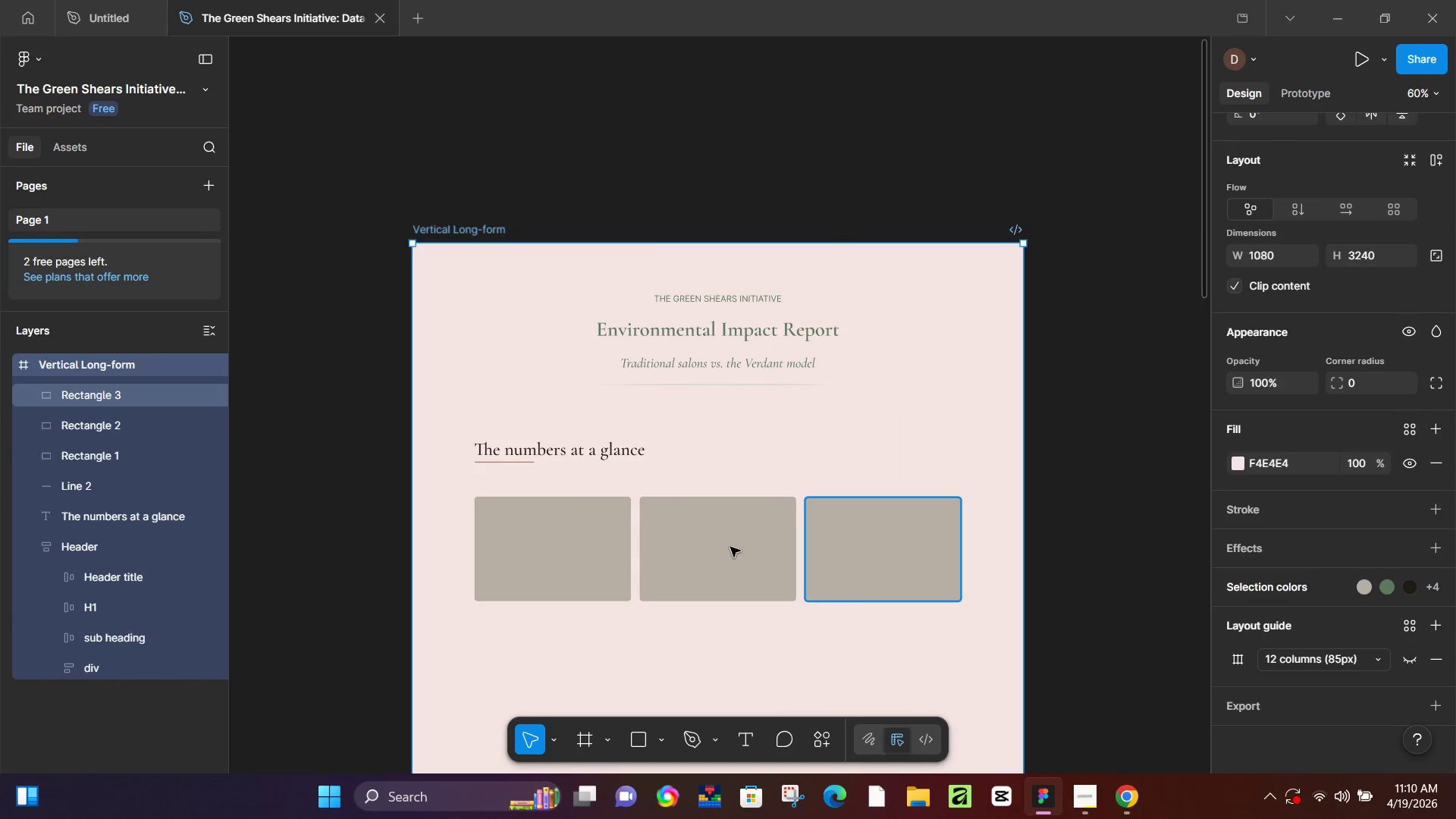 
hold_key(key=ShiftLeft, duration=0.72)
double_click([730, 548])
 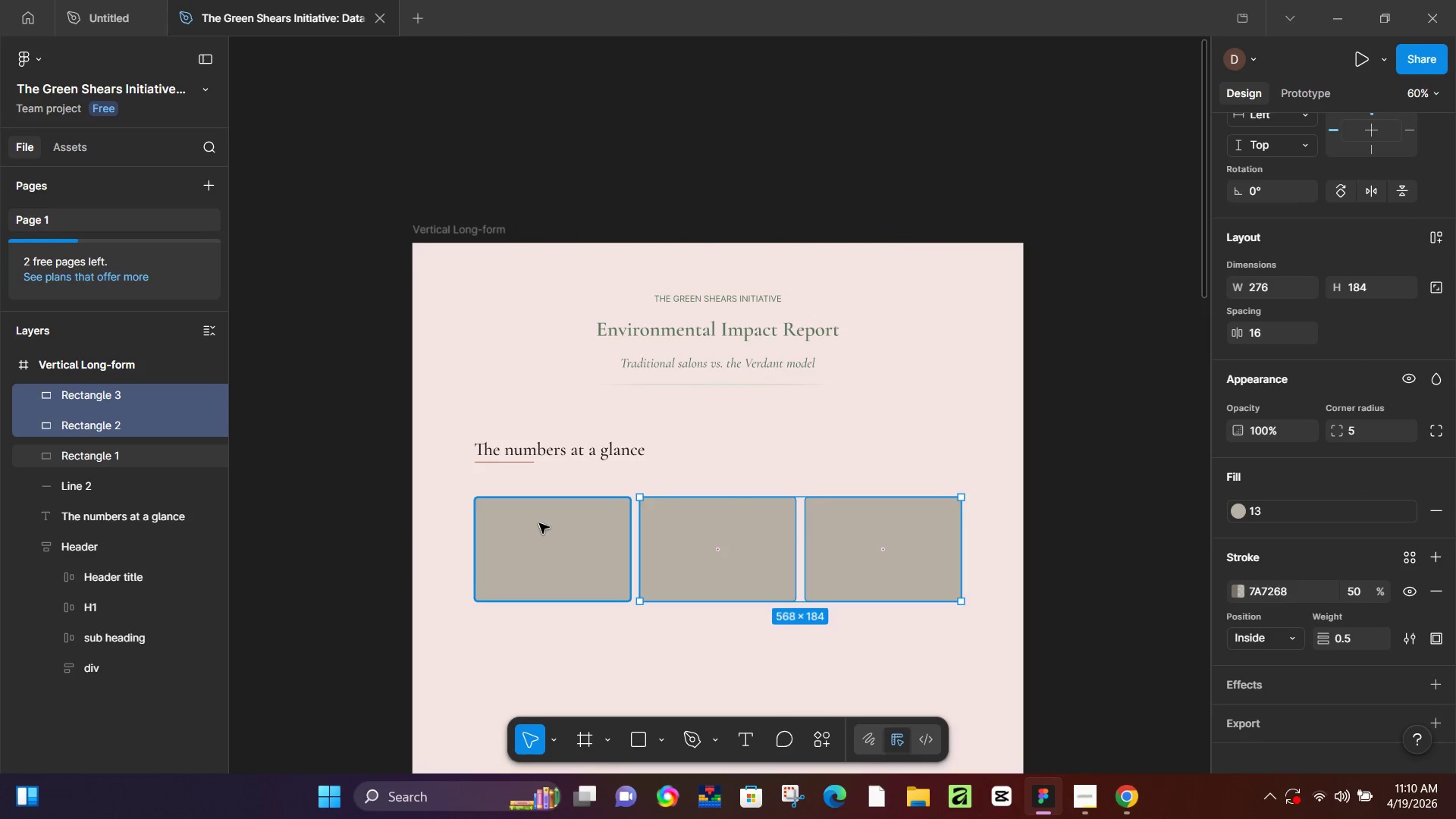 
triple_click([539, 523])
 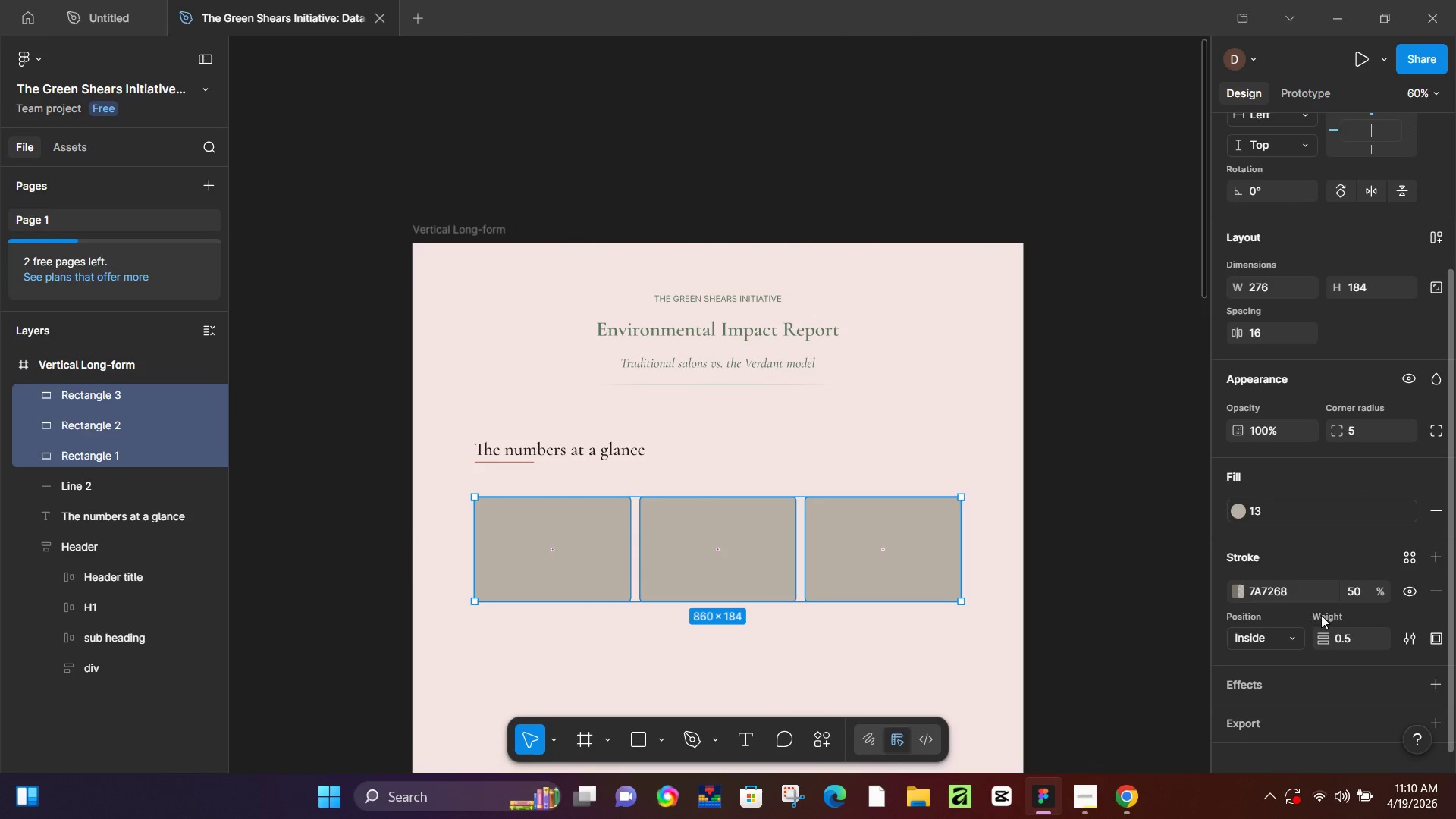 
scroll: coordinate [1323, 615], scroll_direction: down, amount: 2.0
 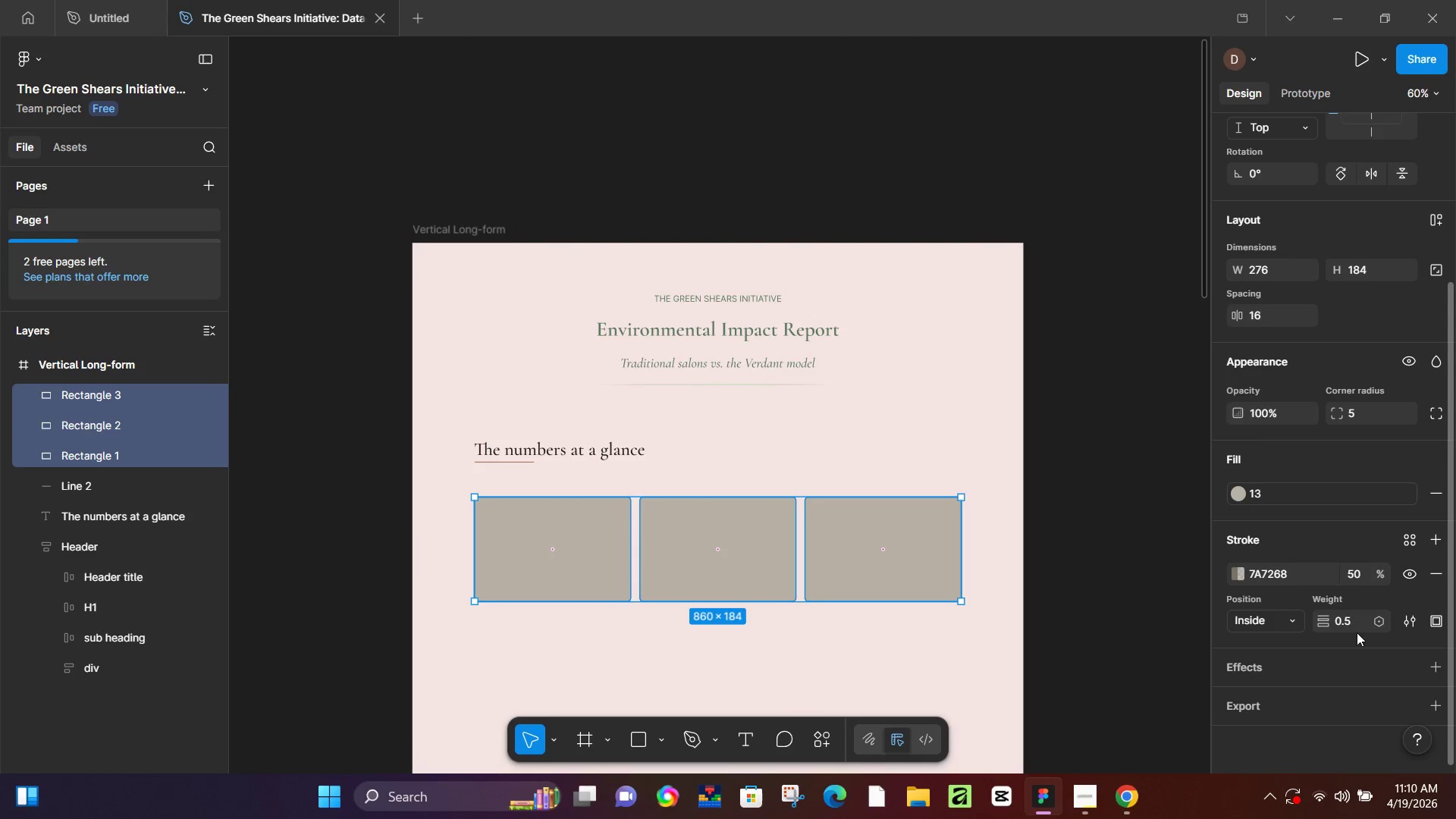 
left_click([1348, 631])
 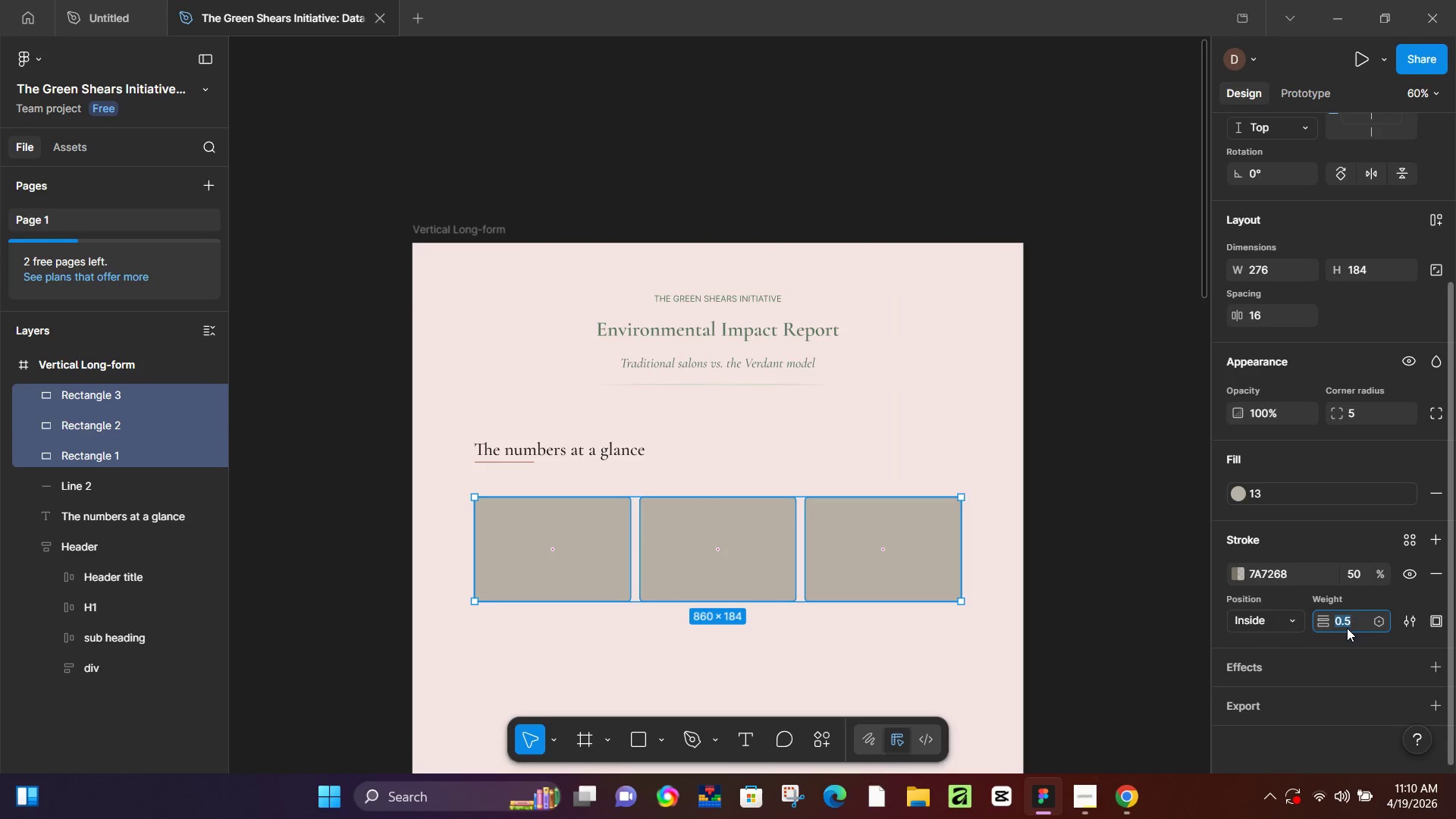 
key(Numpad1)
 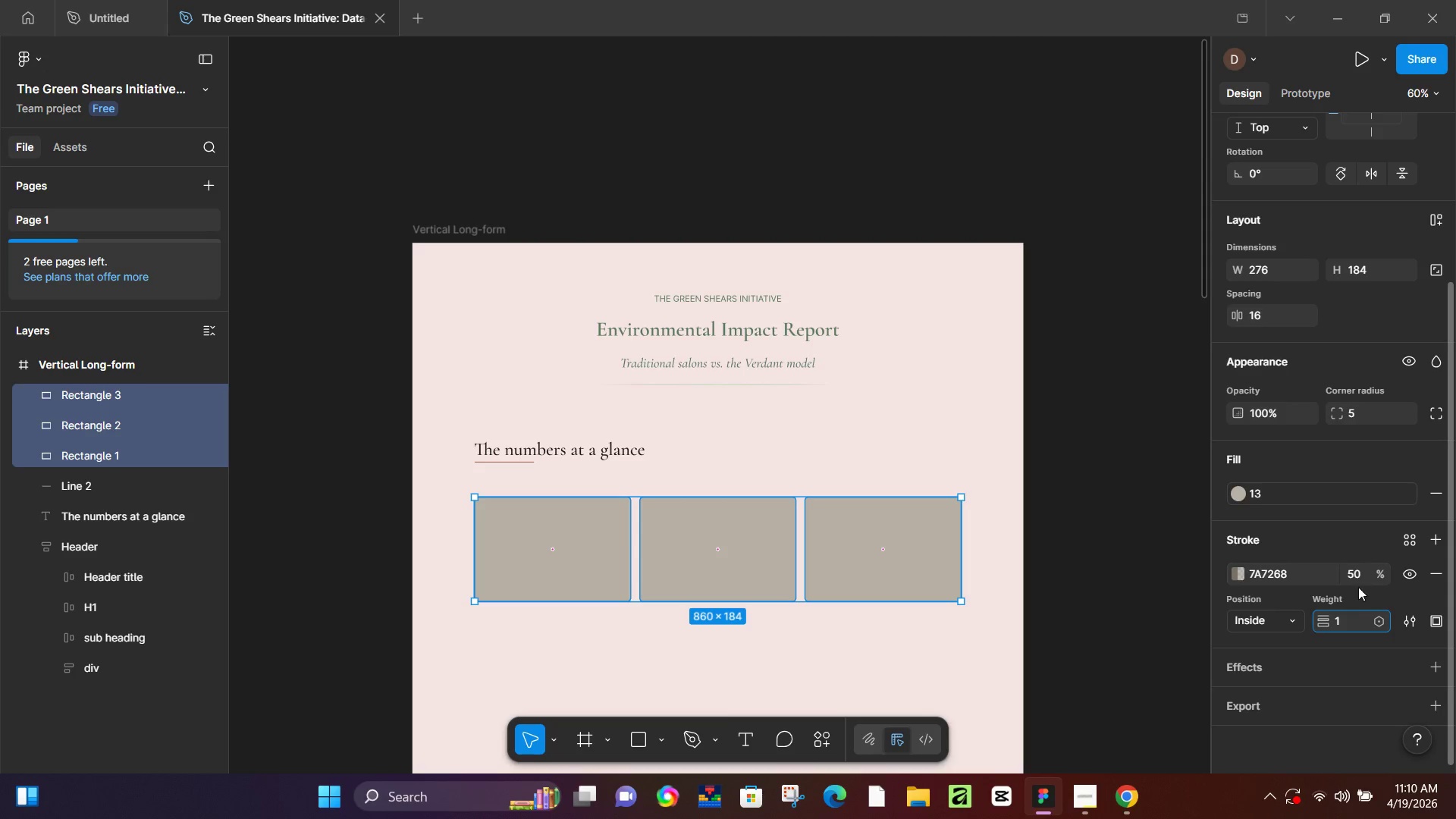 
left_click([1360, 576])
 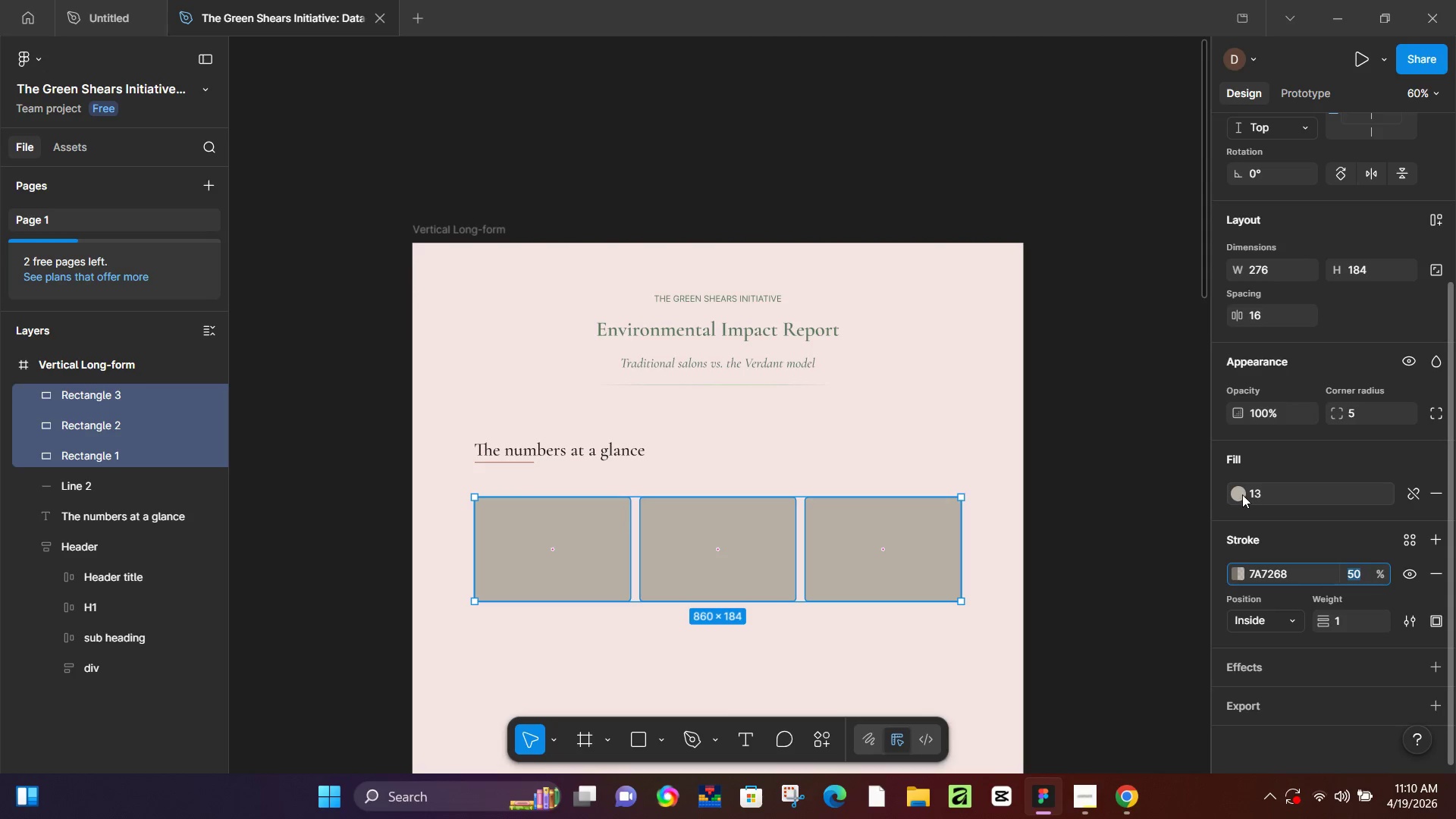 
left_click([1242, 494])
 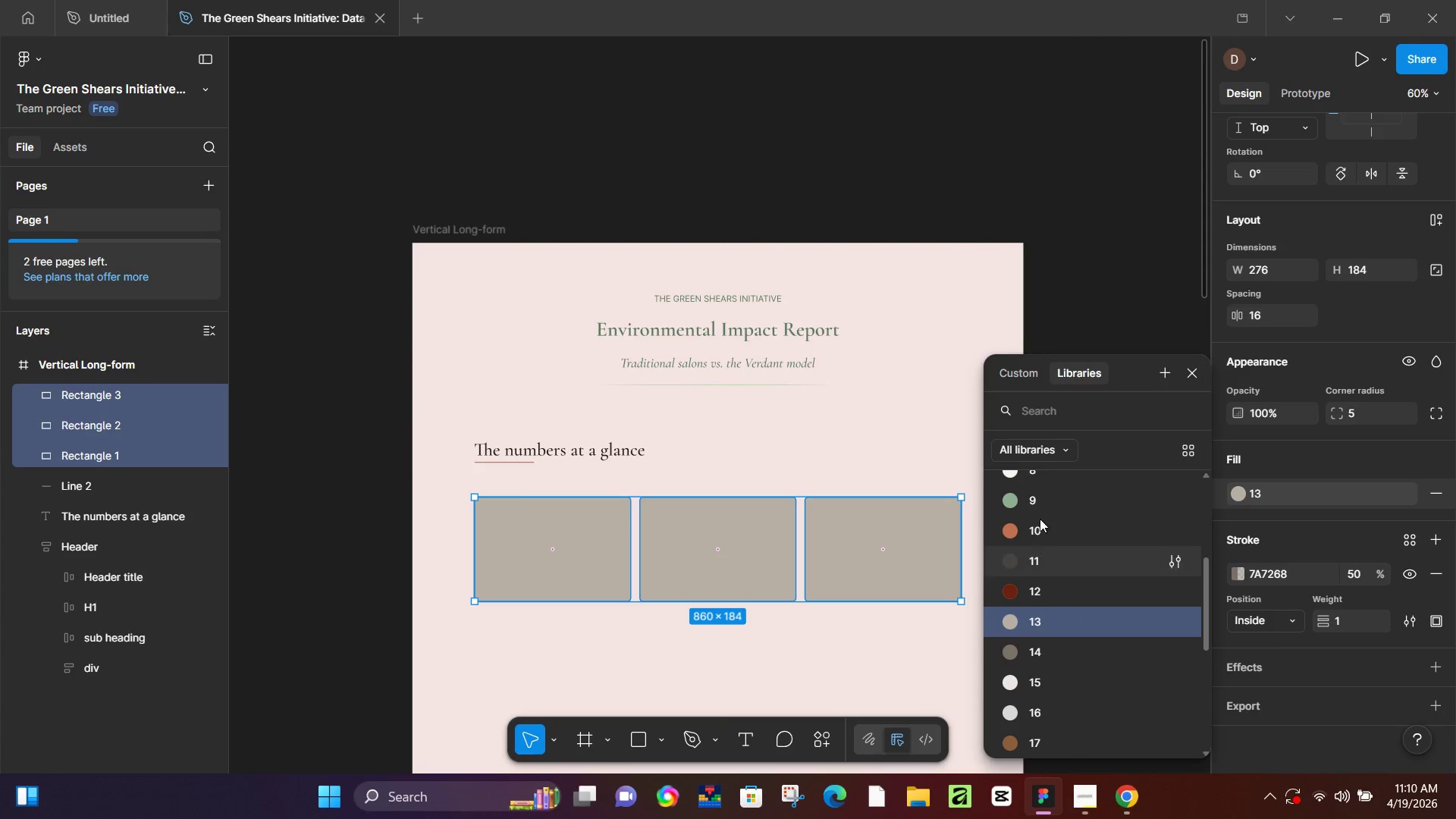 
left_click([1044, 497])
 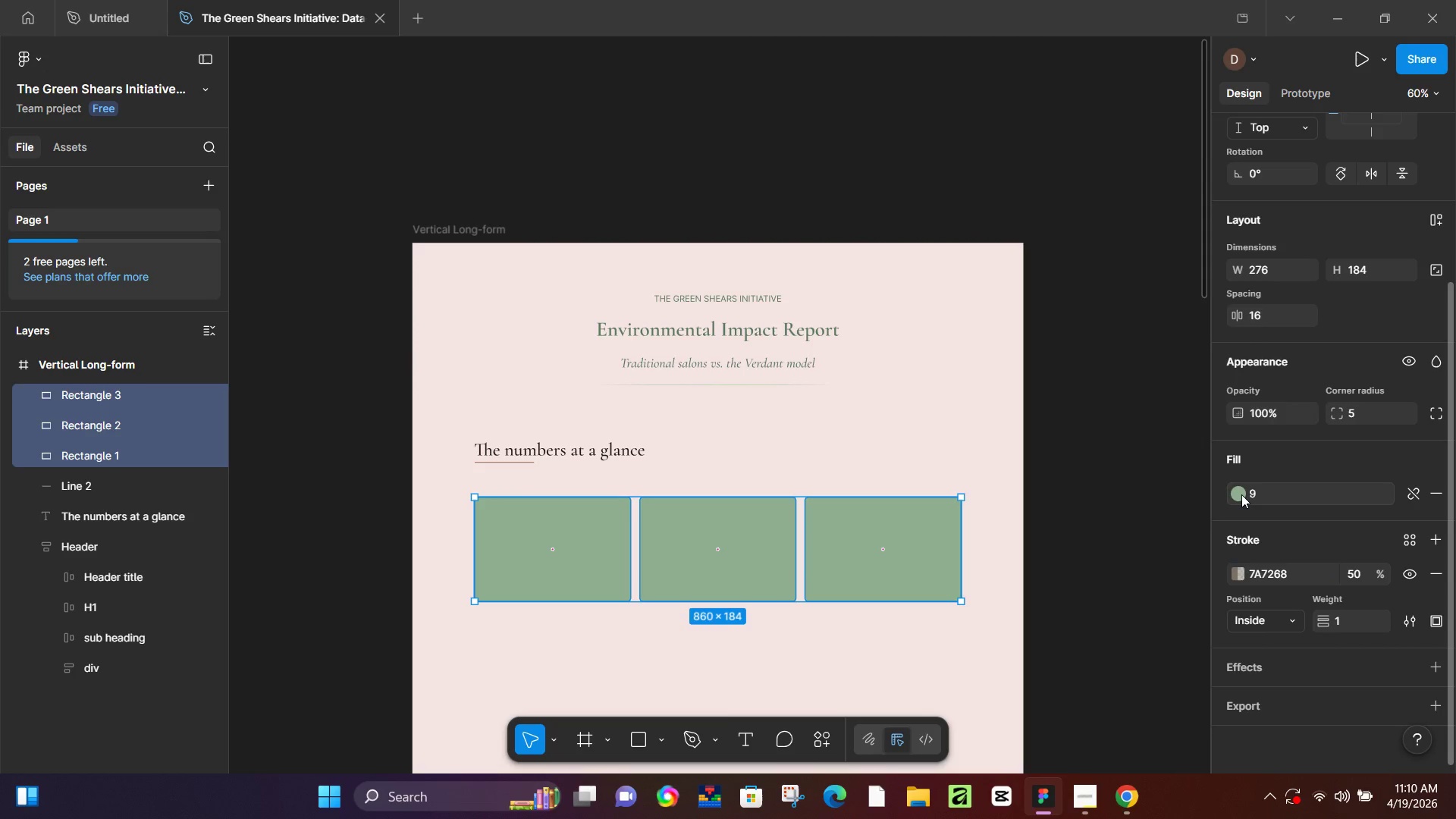 
left_click([1241, 494])
 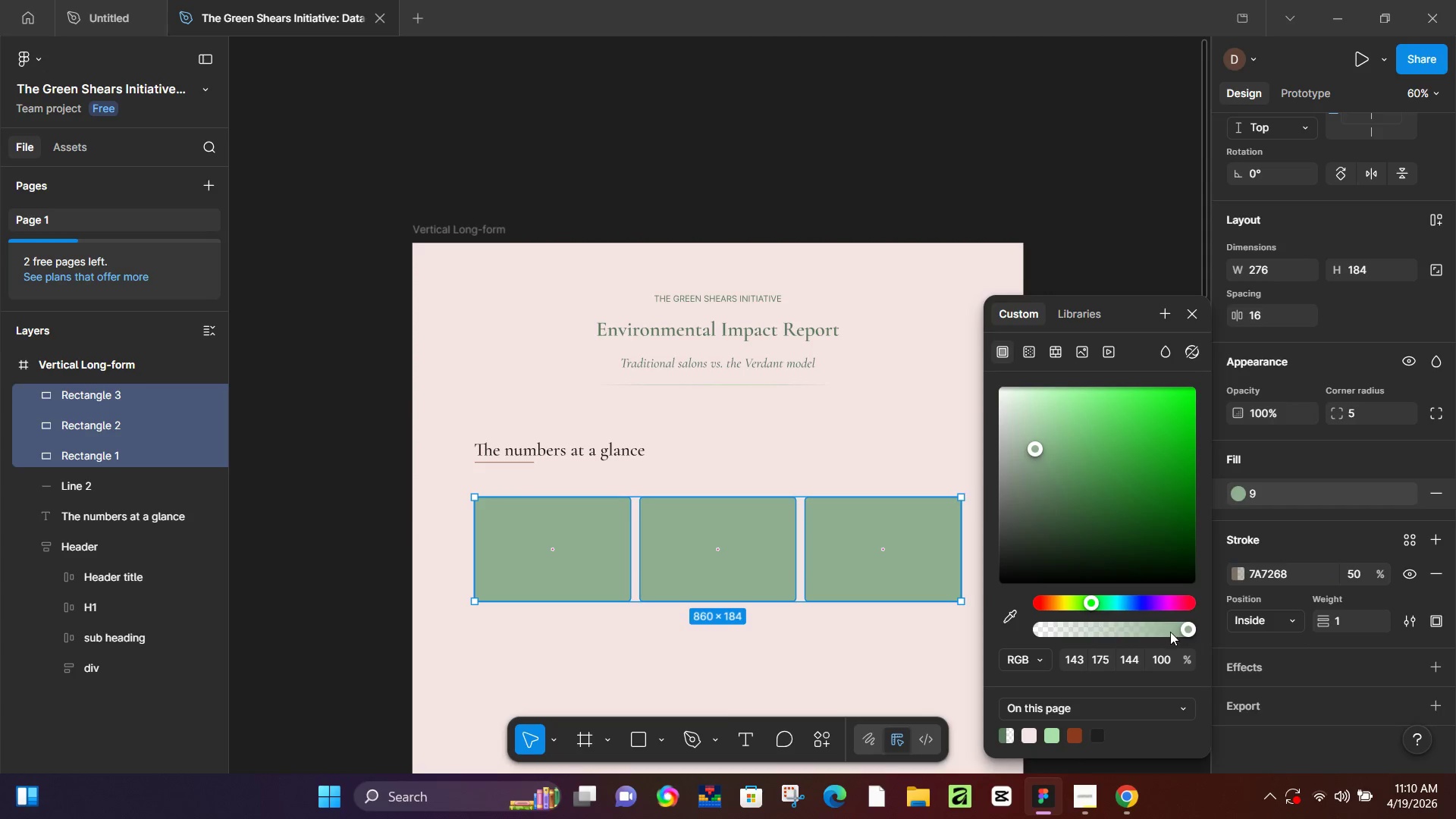 
left_click([1168, 661])
 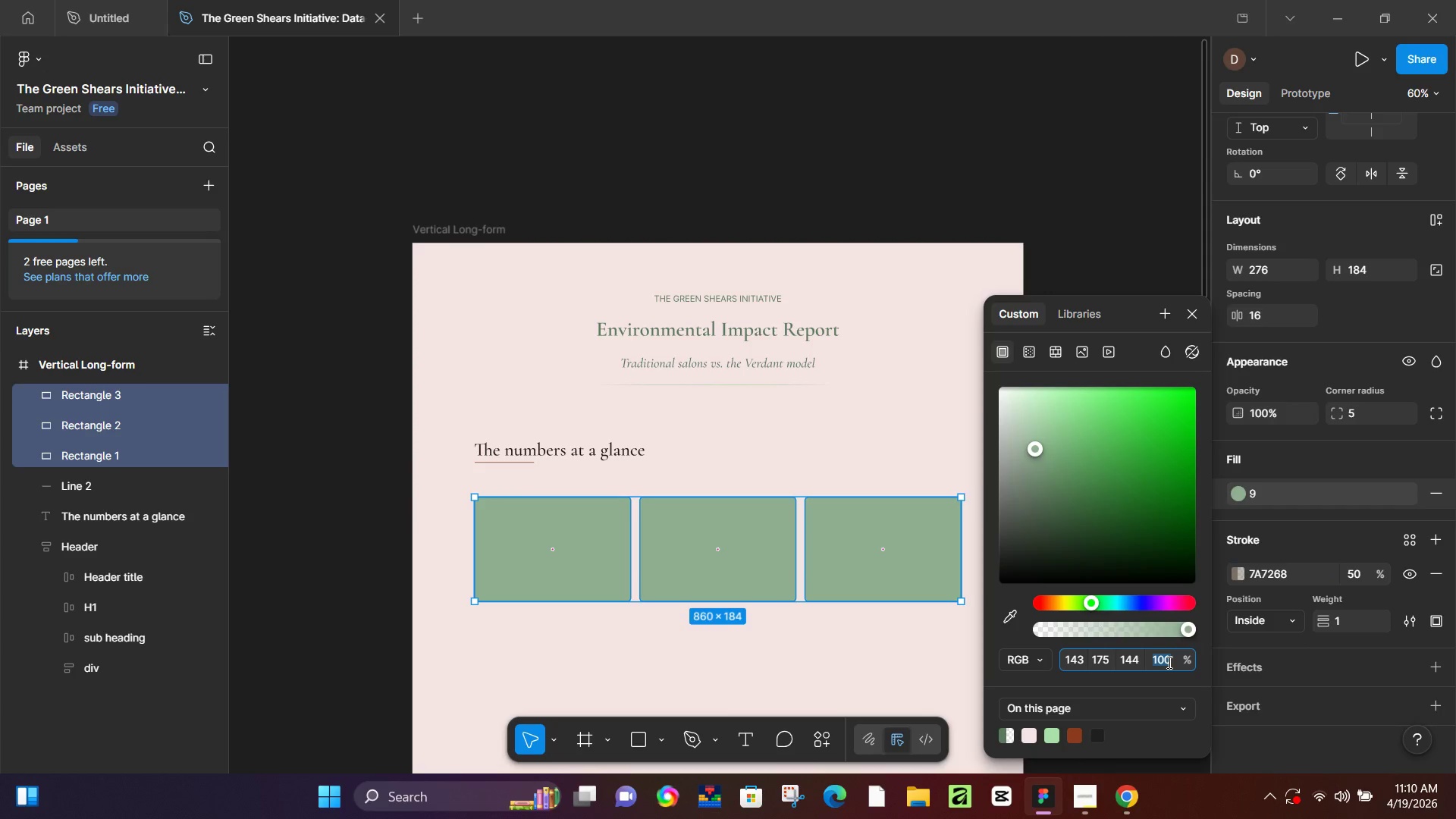 
key(Numpad5)
 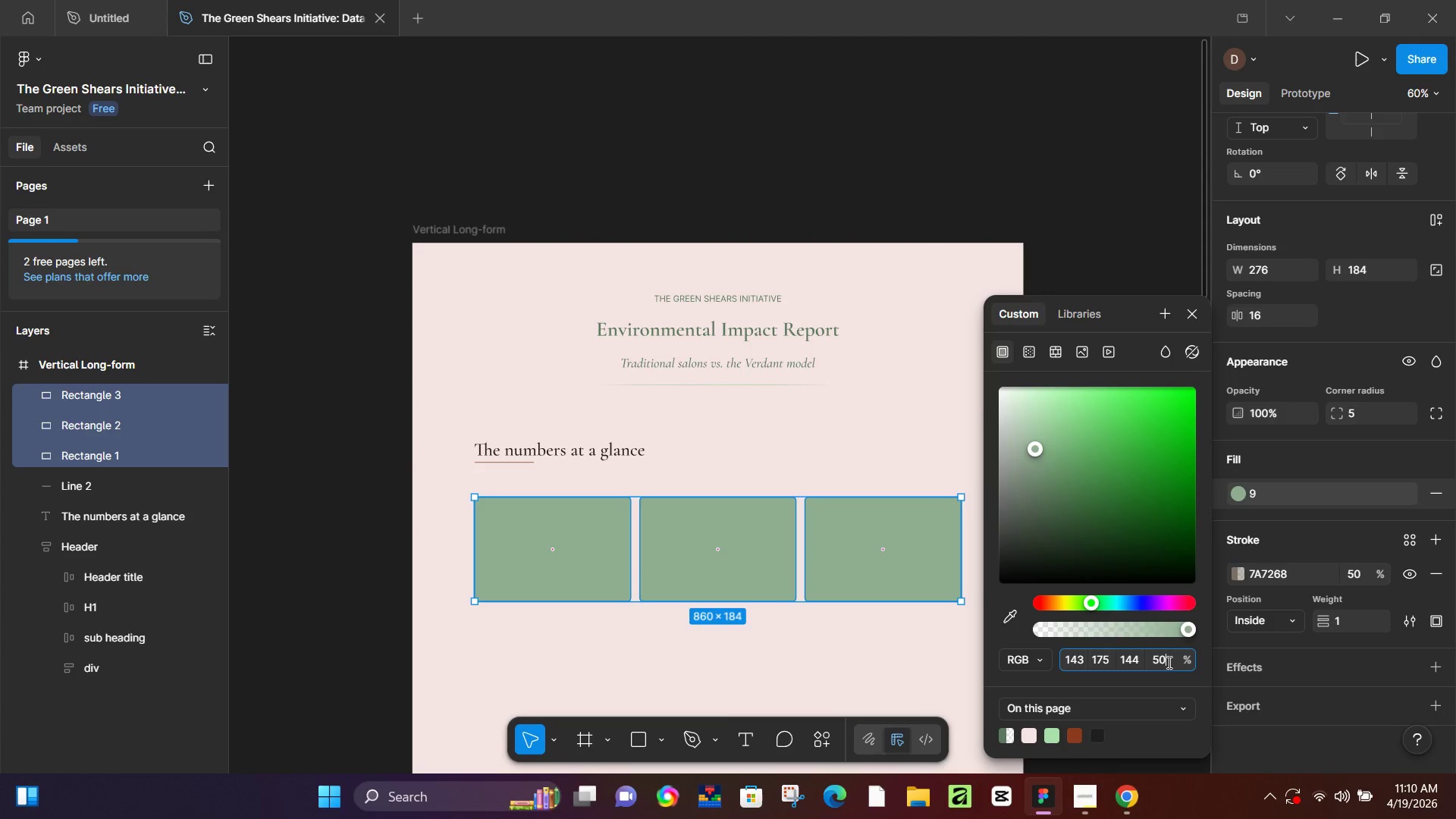 
key(Numpad0)
 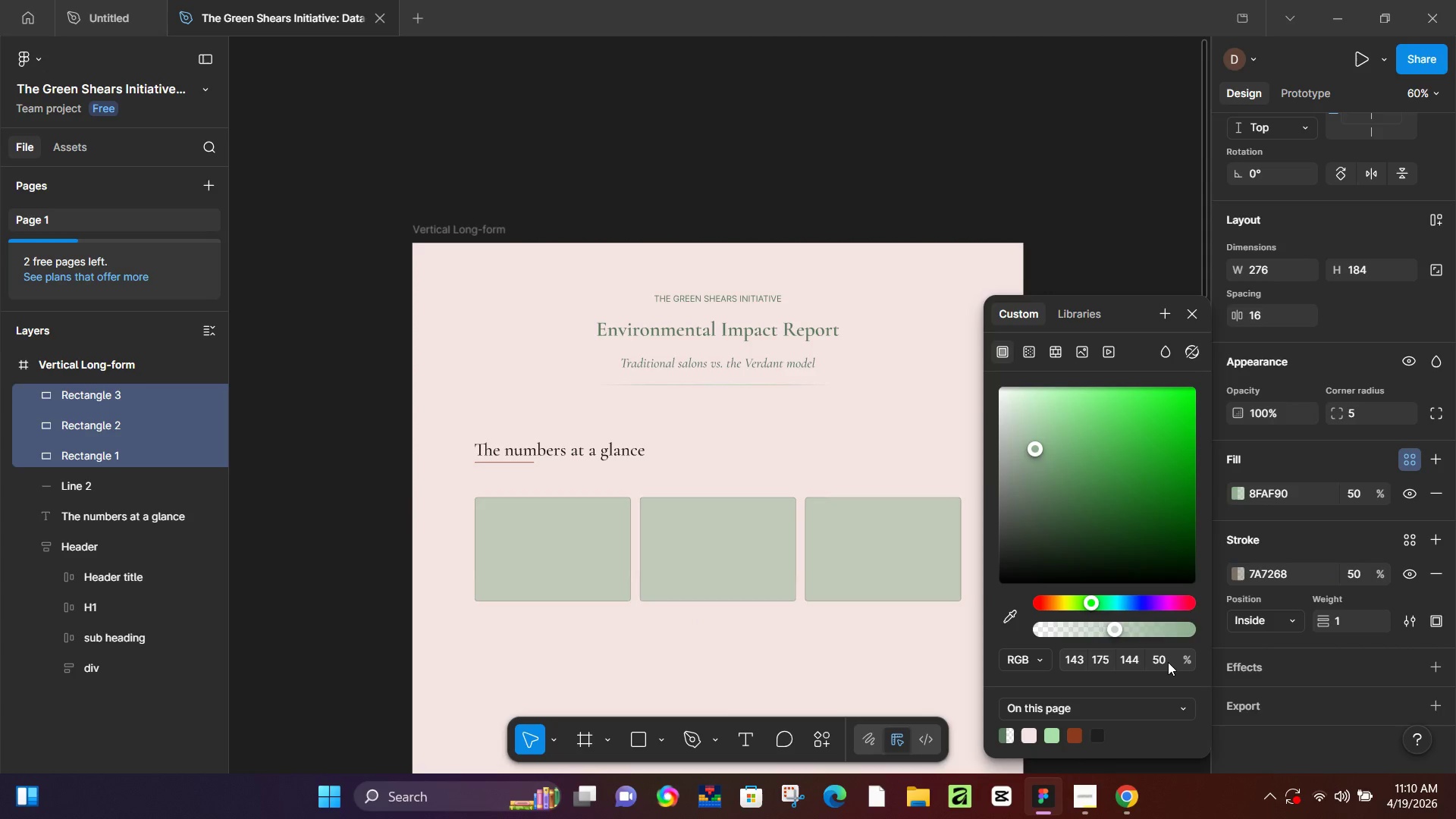 
key(NumpadEnter)
 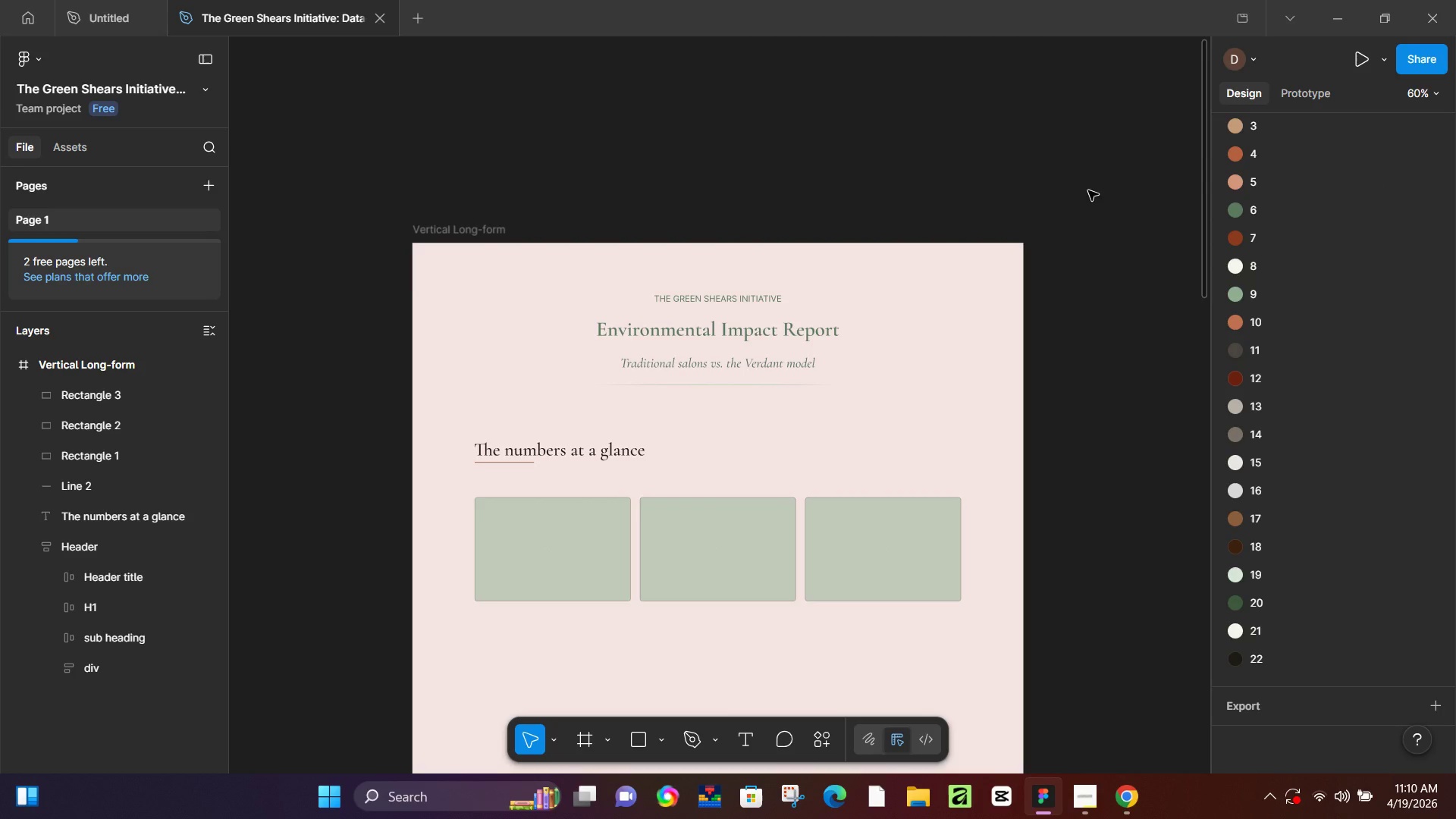 
wait(11.77)
 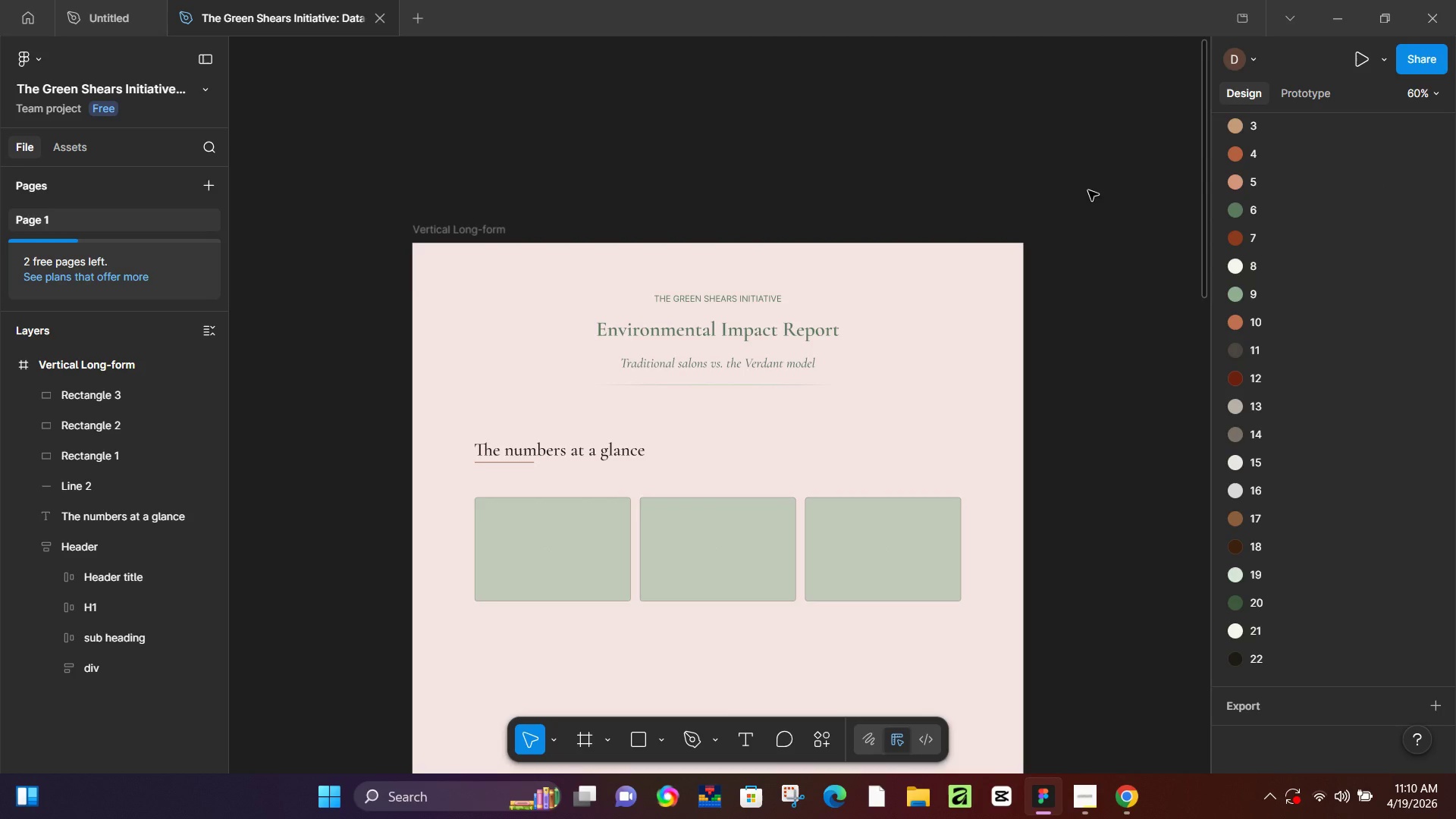 
left_click([1116, 799])
 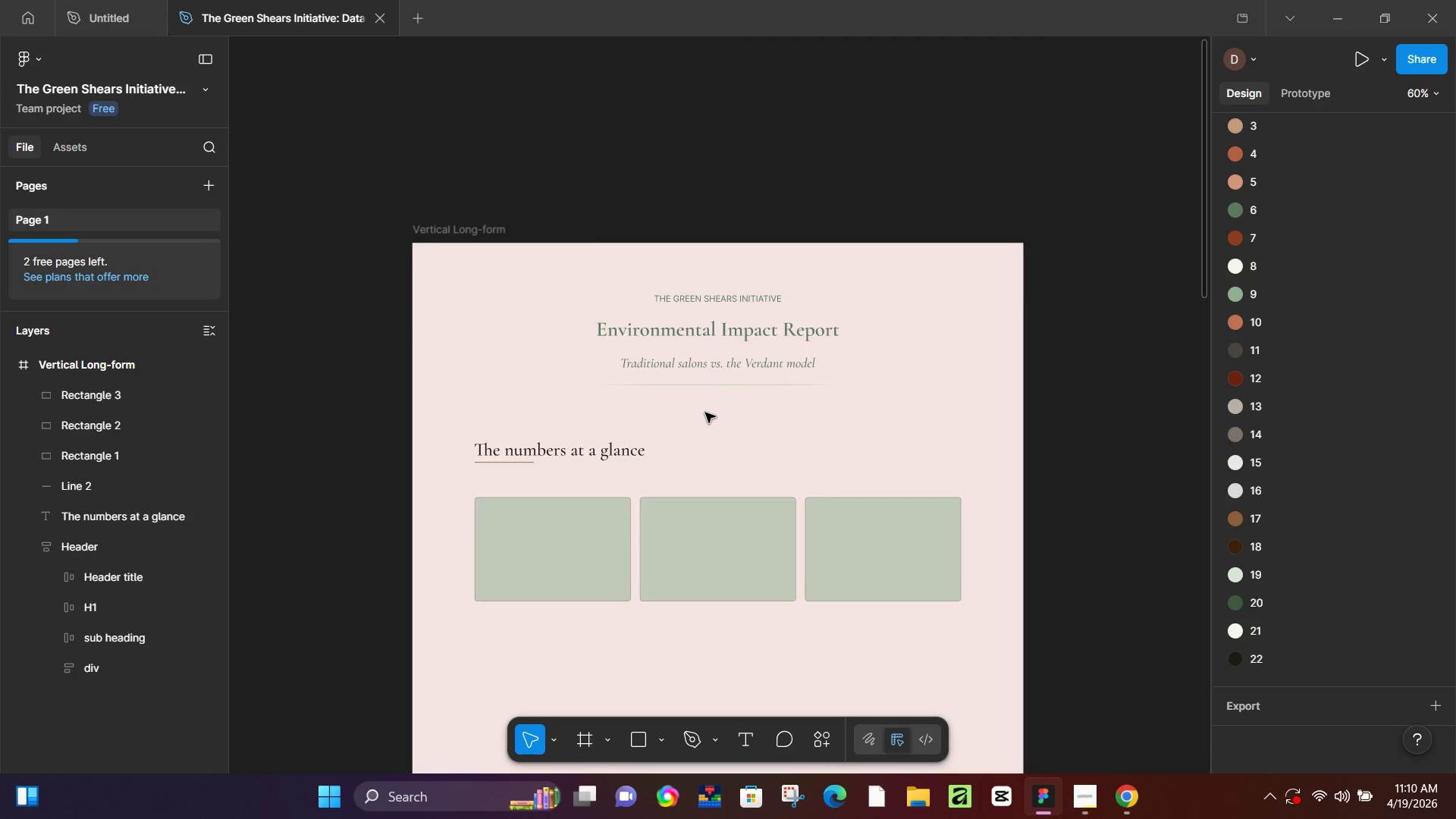 
scroll: coordinate [705, 413], scroll_direction: down, amount: 4.0
 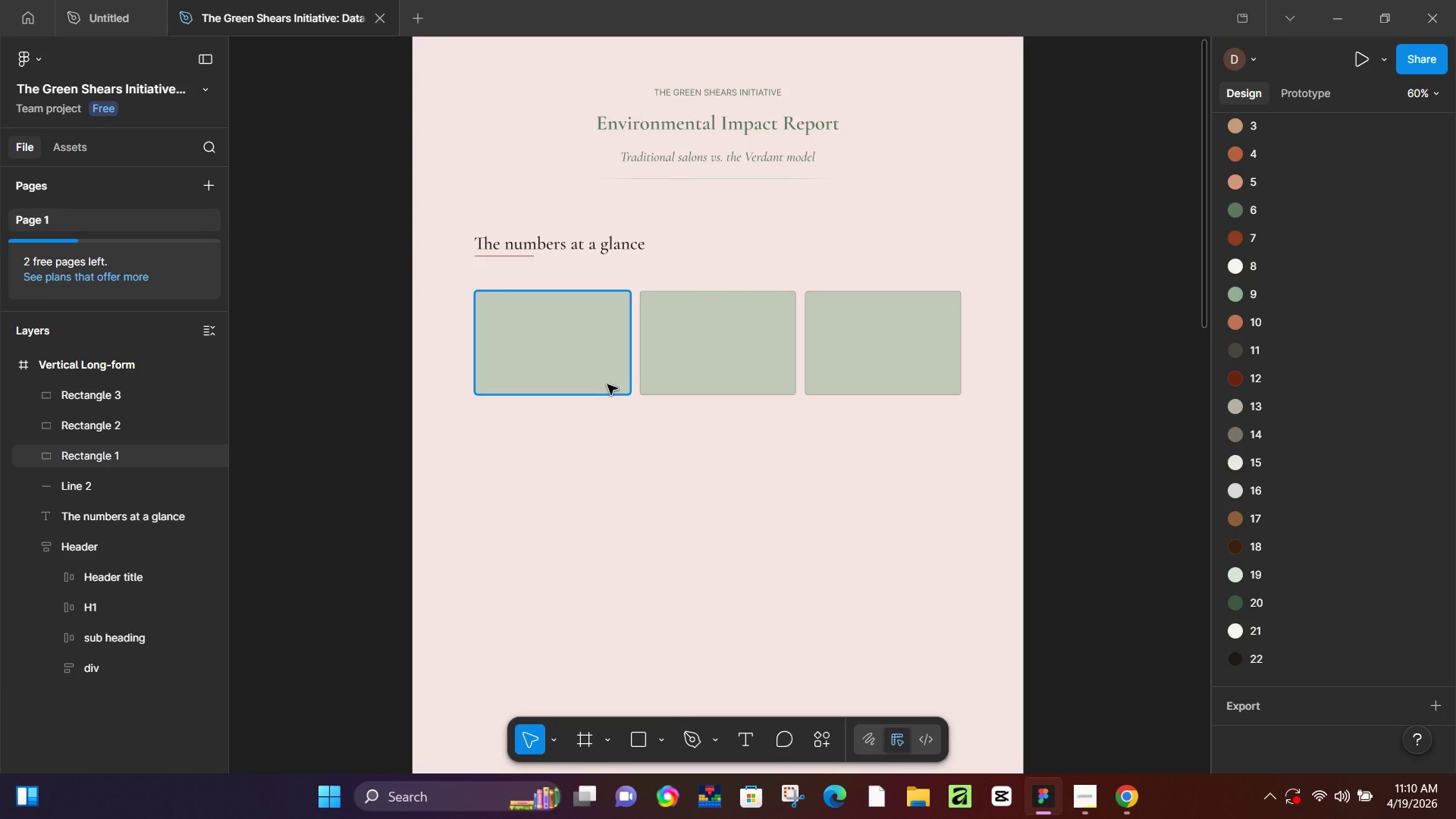 
wait(11.33)
 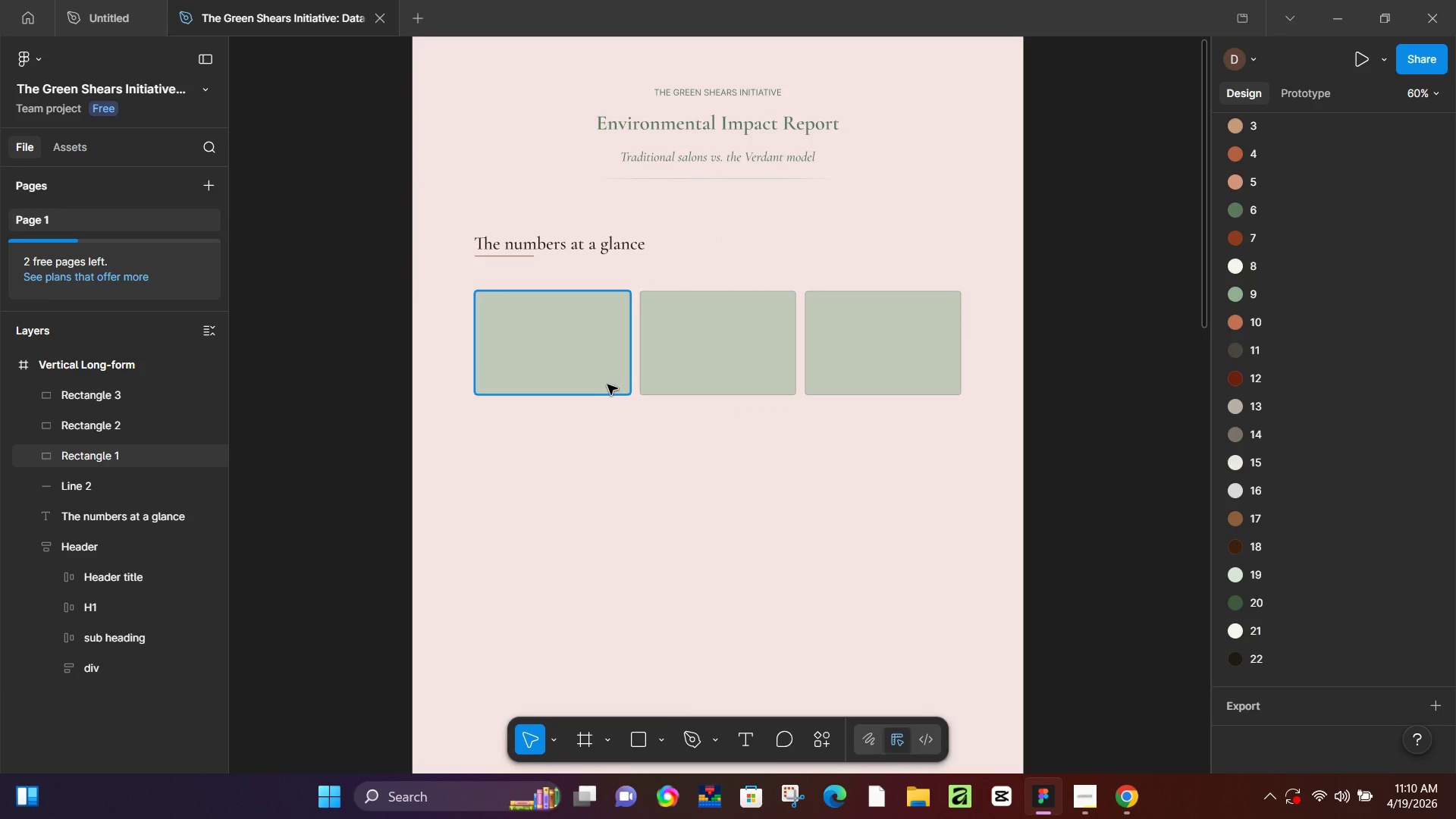 
left_click([1141, 805])
 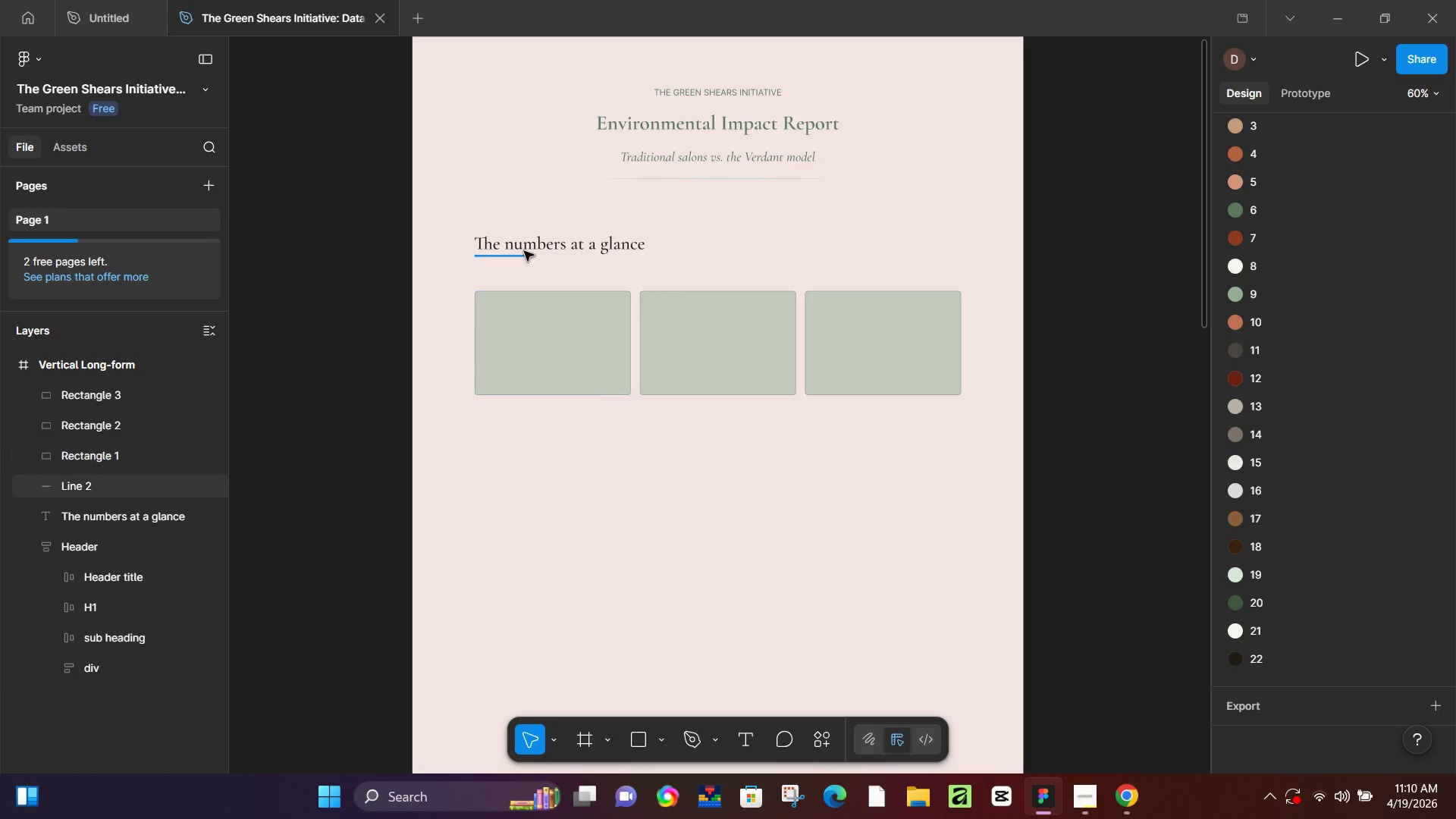 
hold_key(key=ControlLeft, duration=1.53)
scroll: coordinate [500, 271], scroll_direction: up, amount: 7.0
 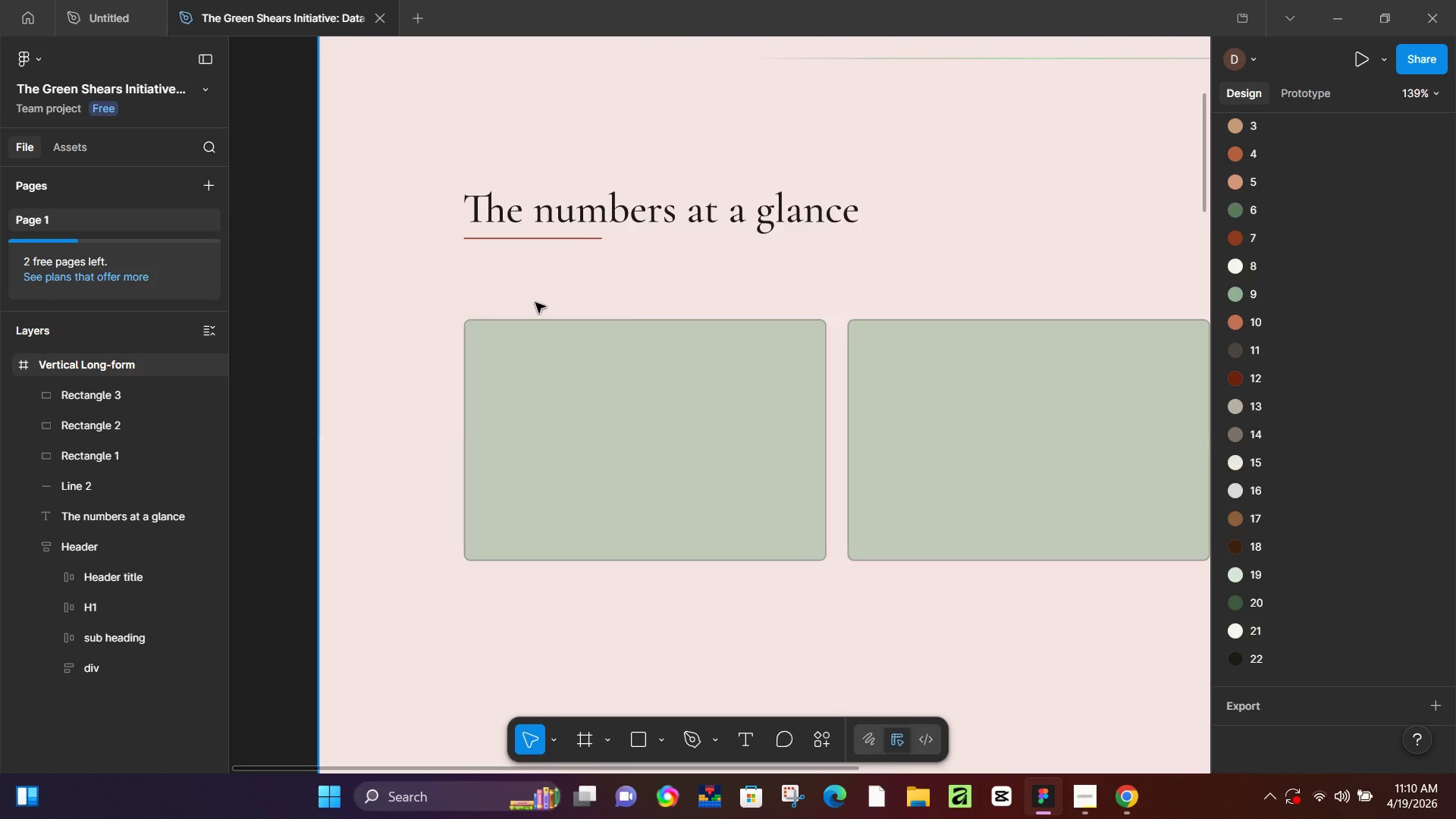 
key(Control+ControlLeft)
 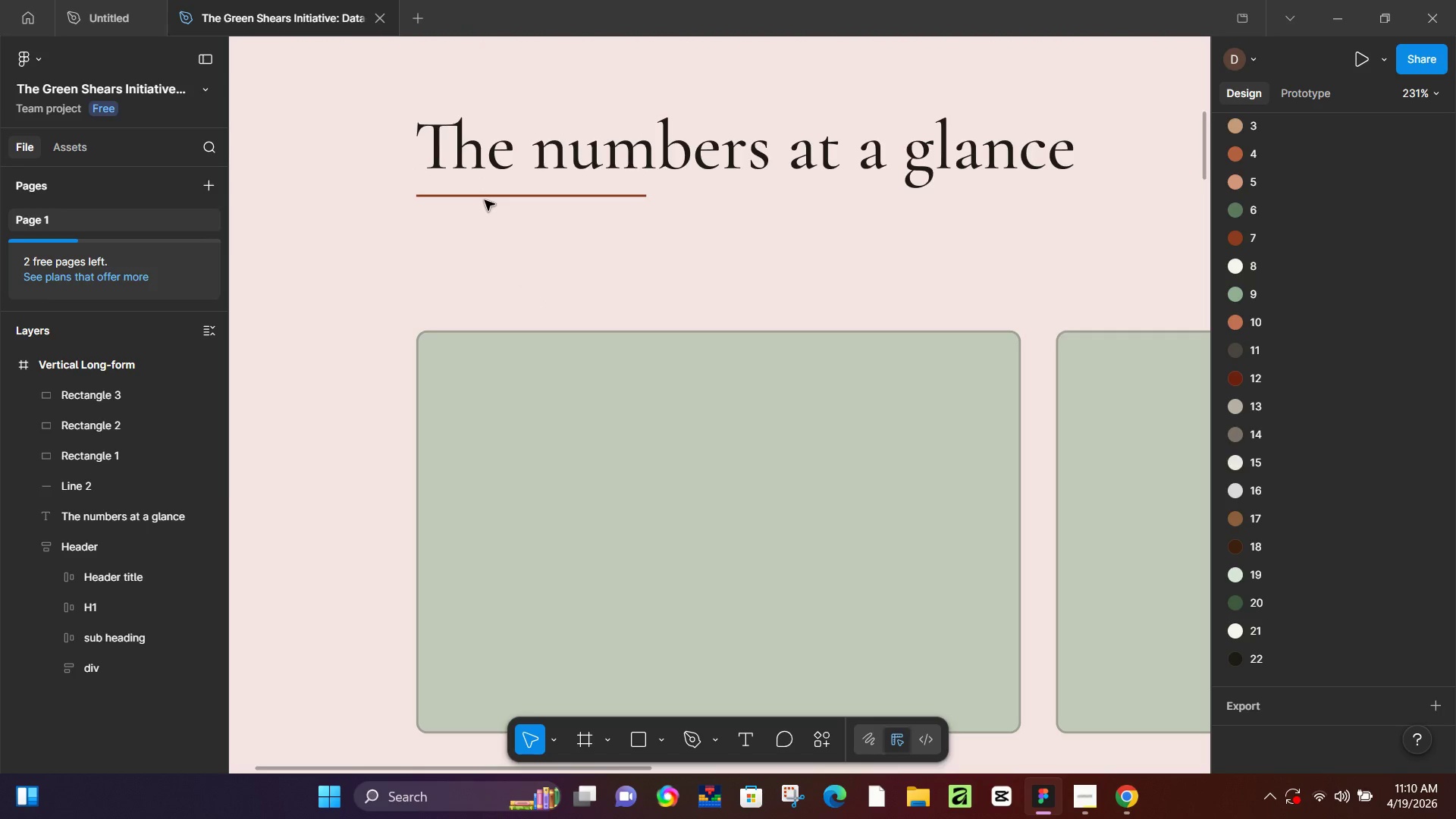 
scroll: coordinate [537, 303], scroll_direction: up, amount: 5.0
 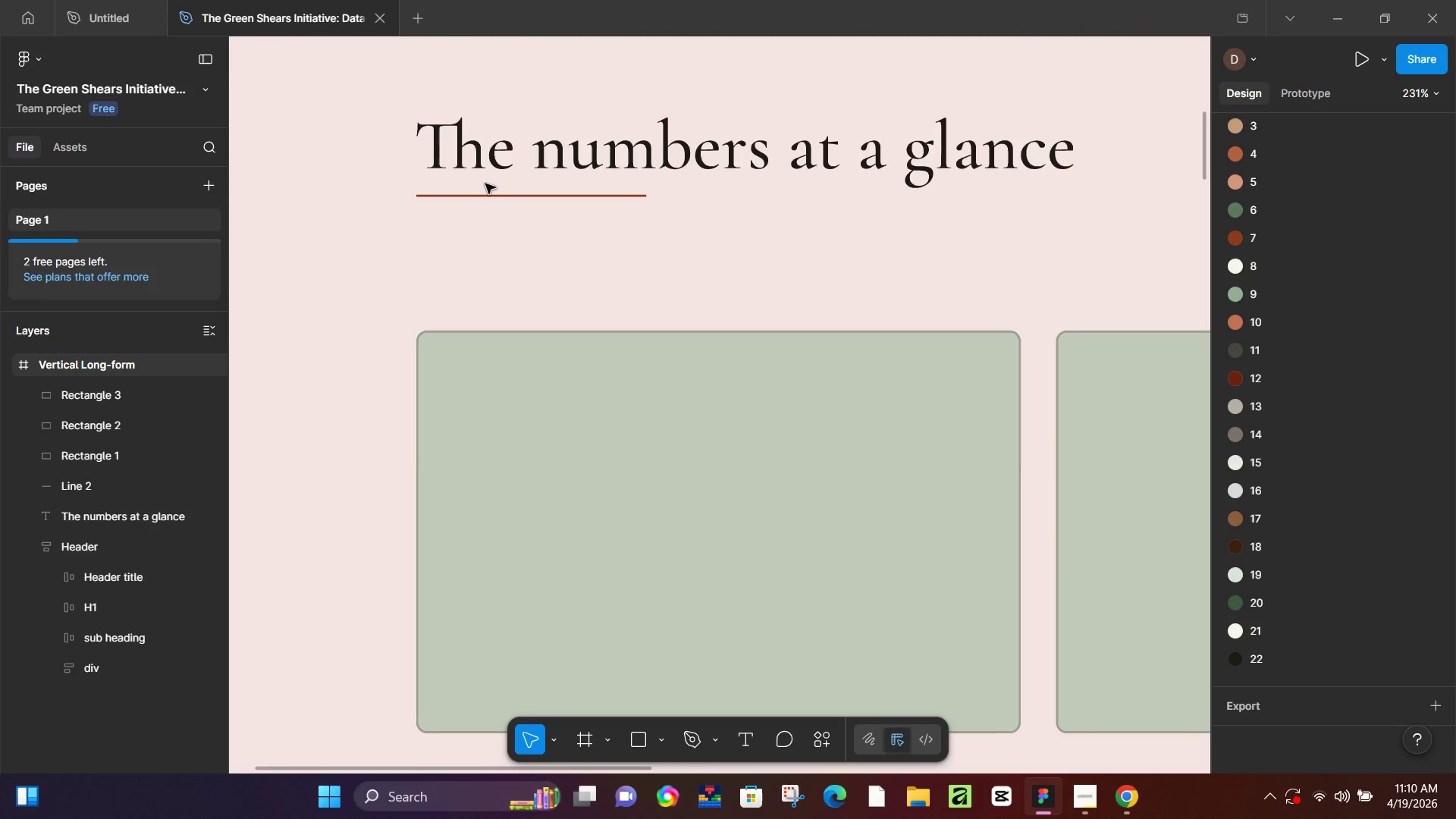 
left_click([485, 196])
 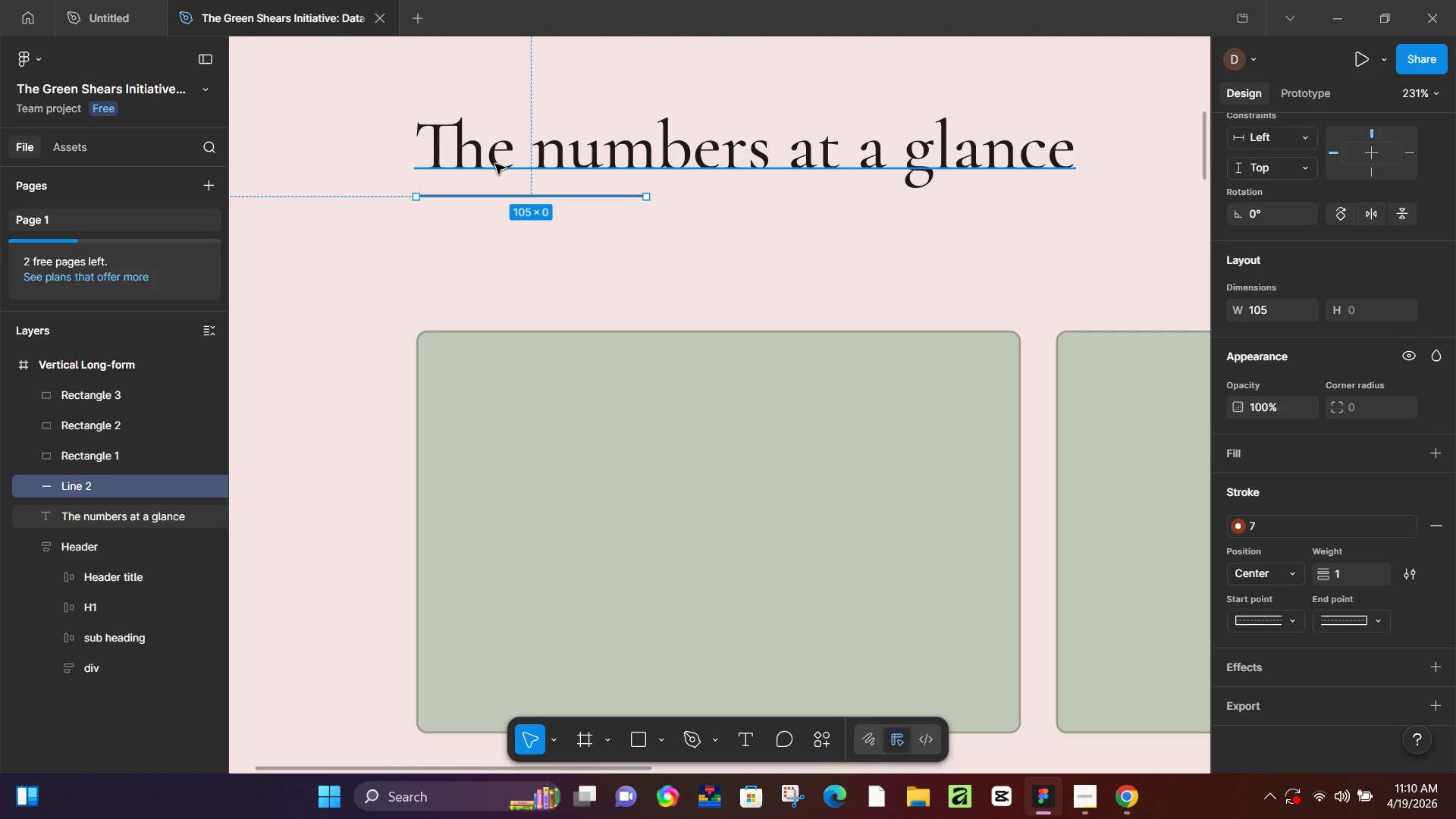 
left_click([499, 159])
 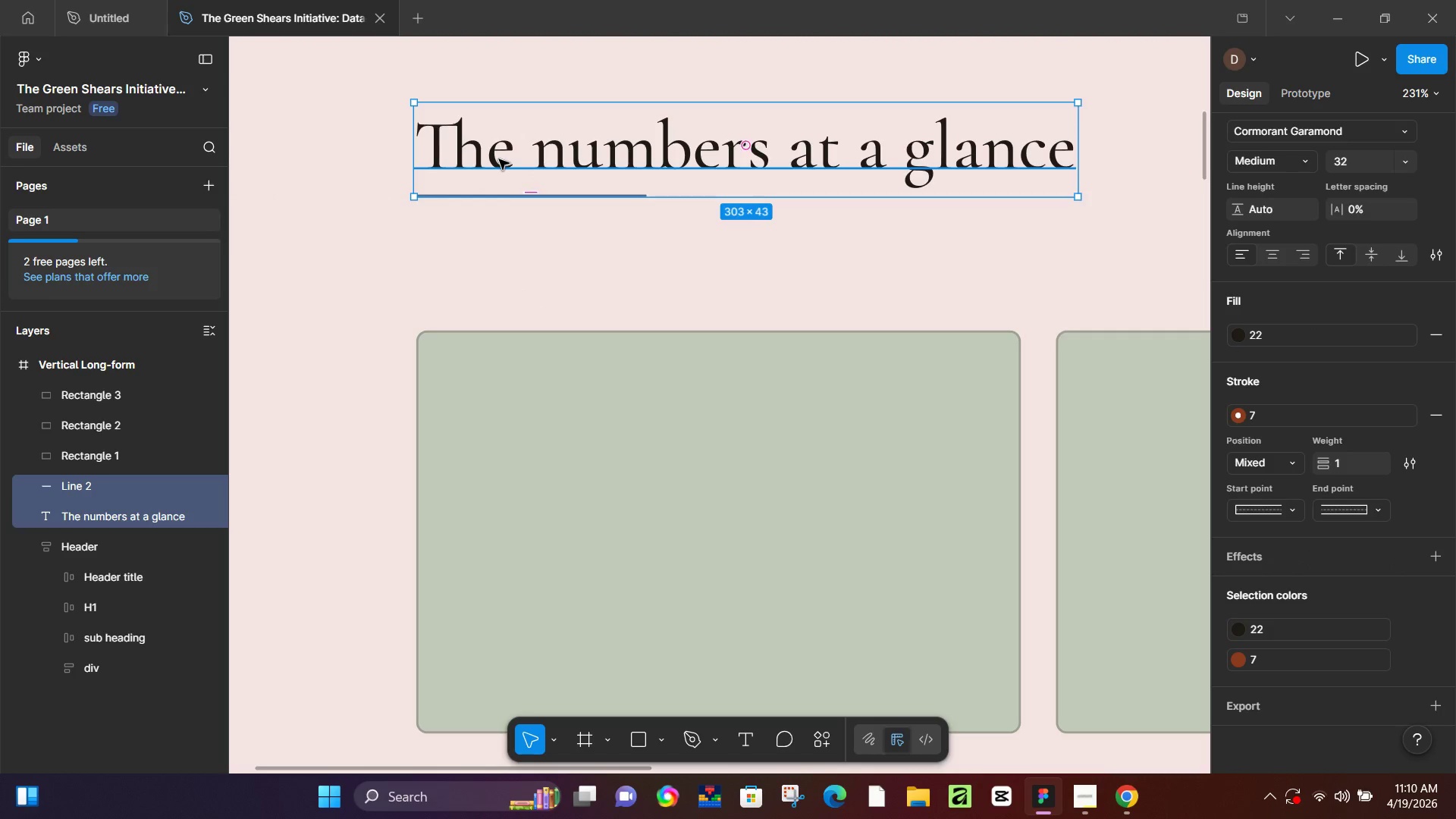 
key(Shift+A)
 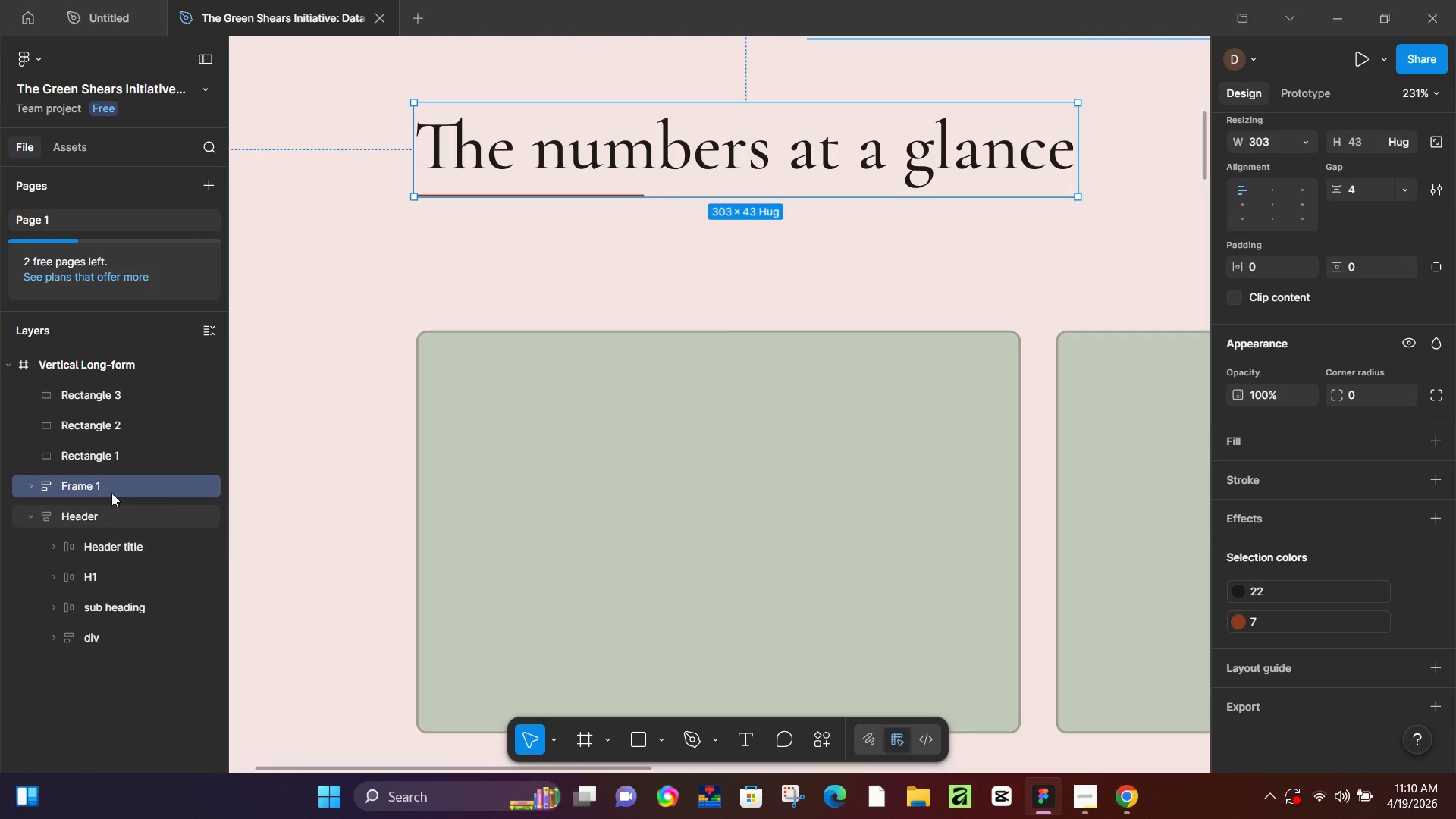 
double_click([91, 475])
 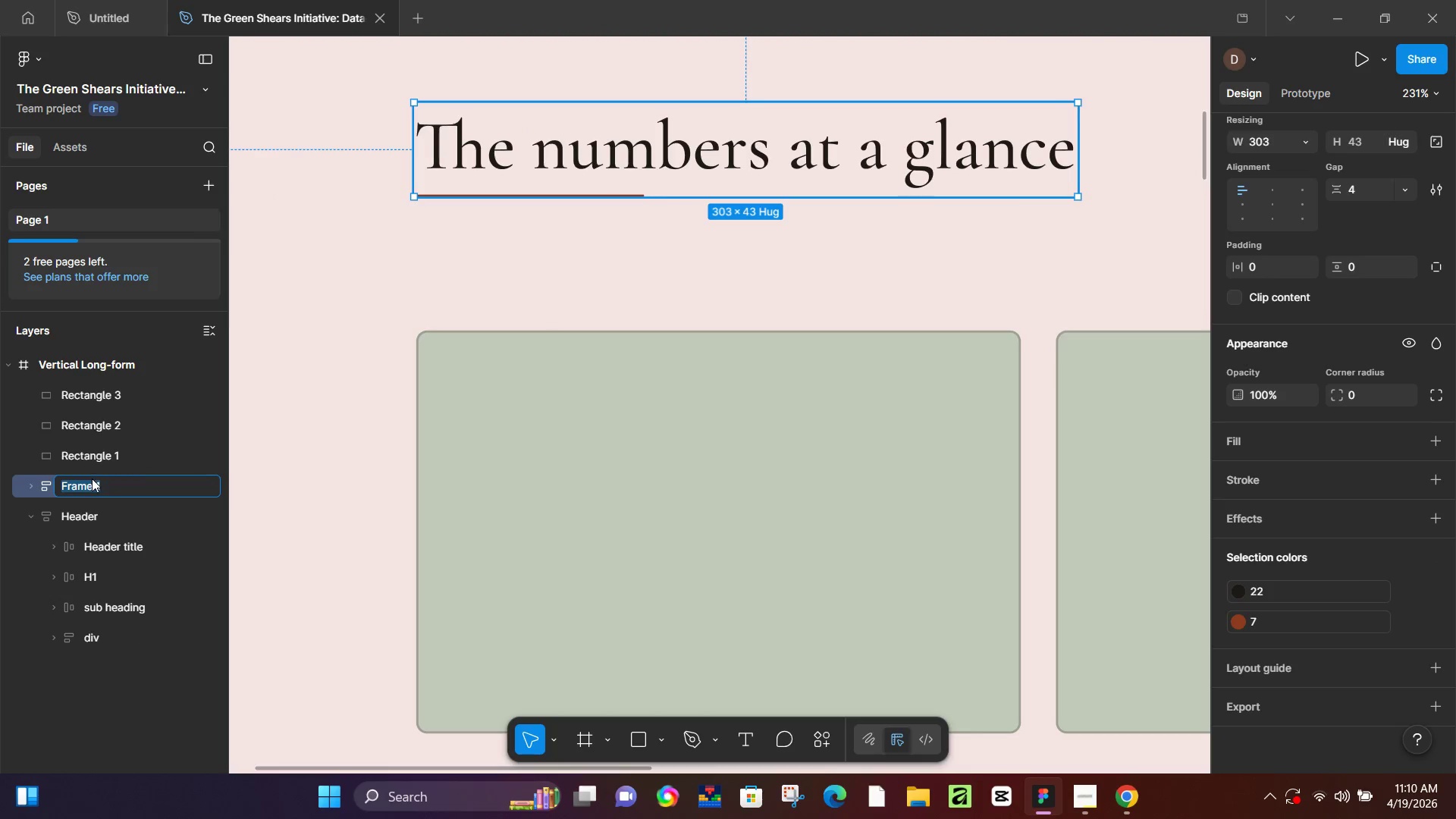 
type(The numbers at a glcnc)
key(Backspace)
key(Backspace)
key(Backspace)
type(ance)
 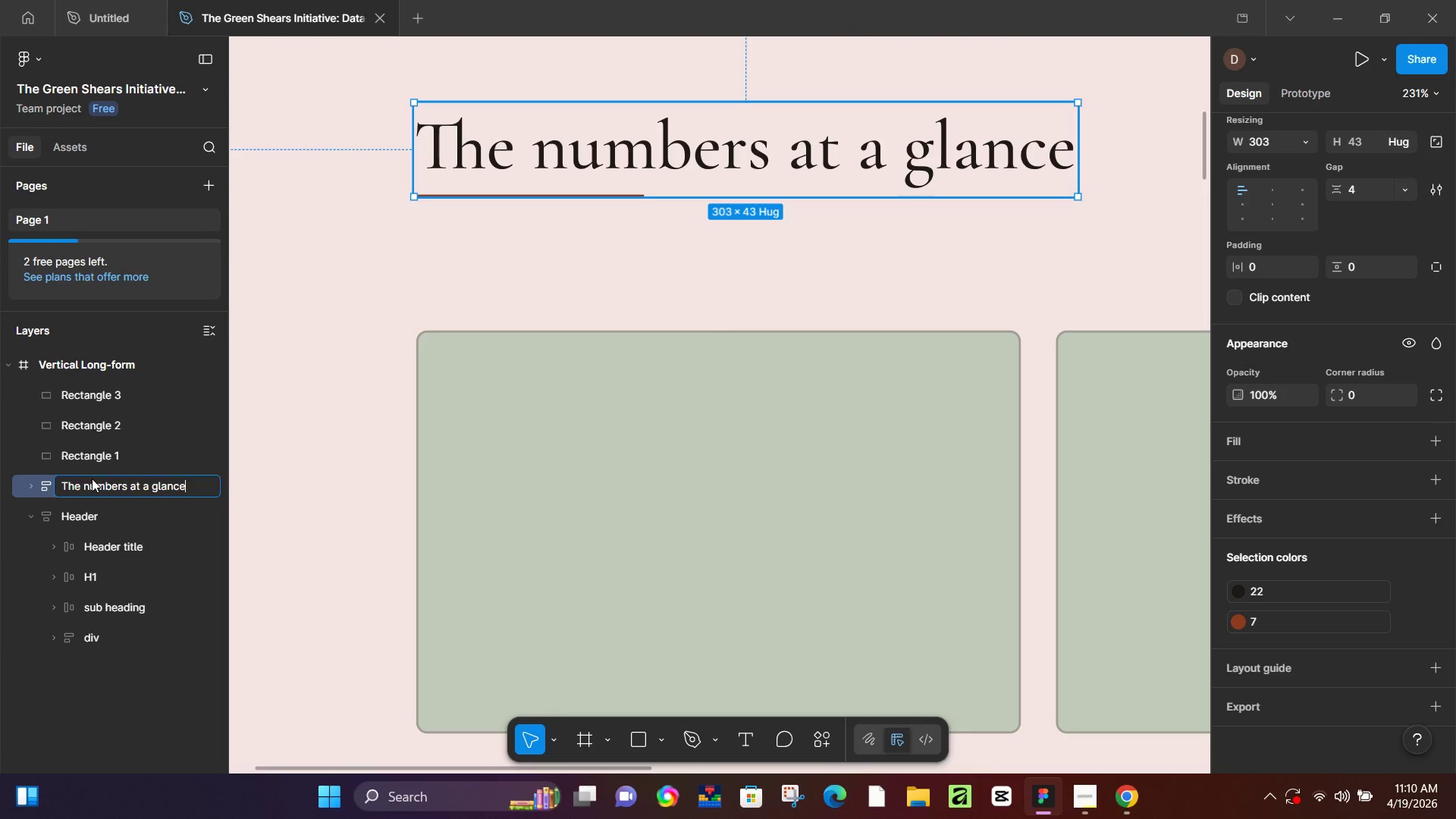 
key(Enter)
 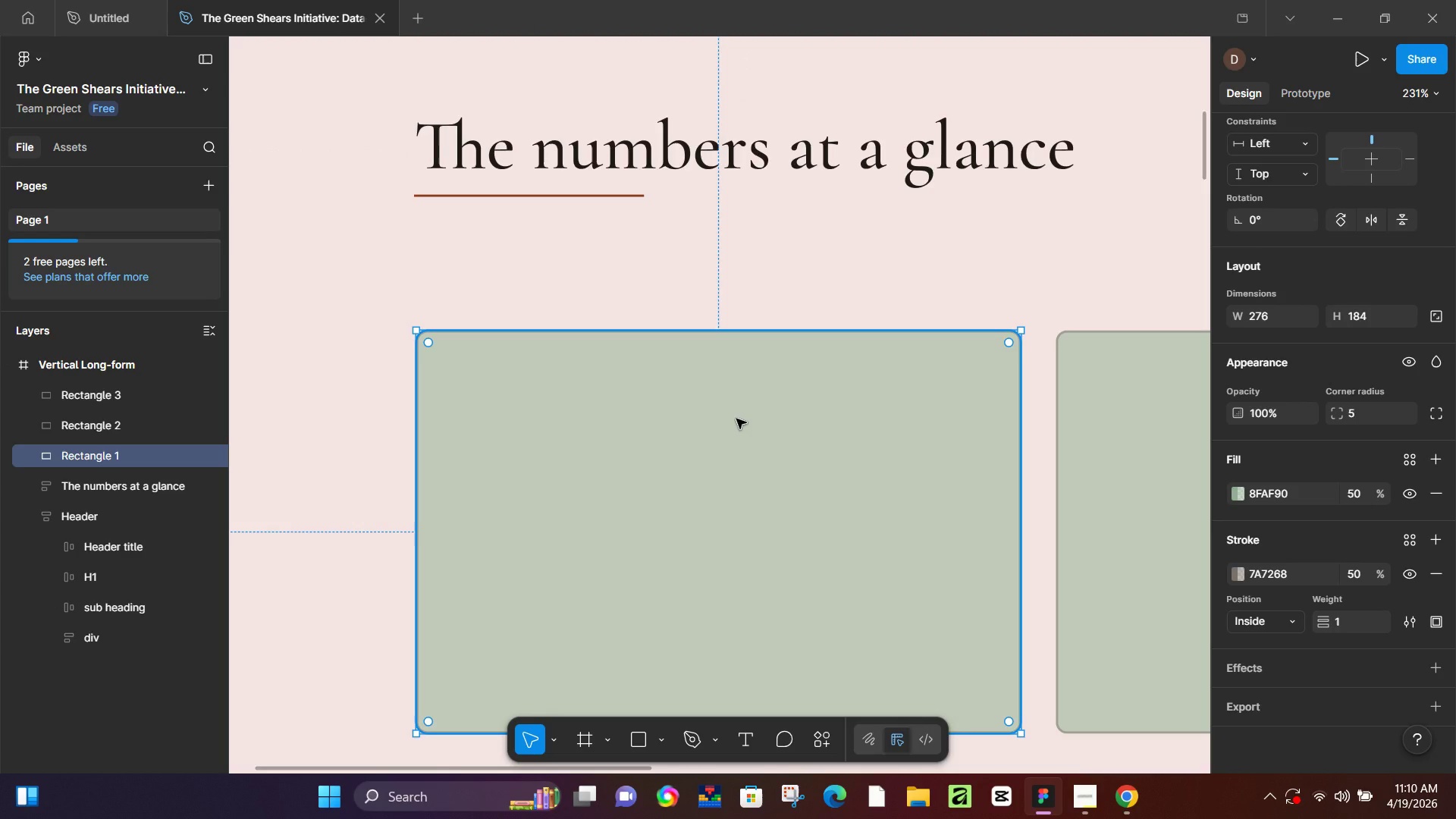 
key(T)
 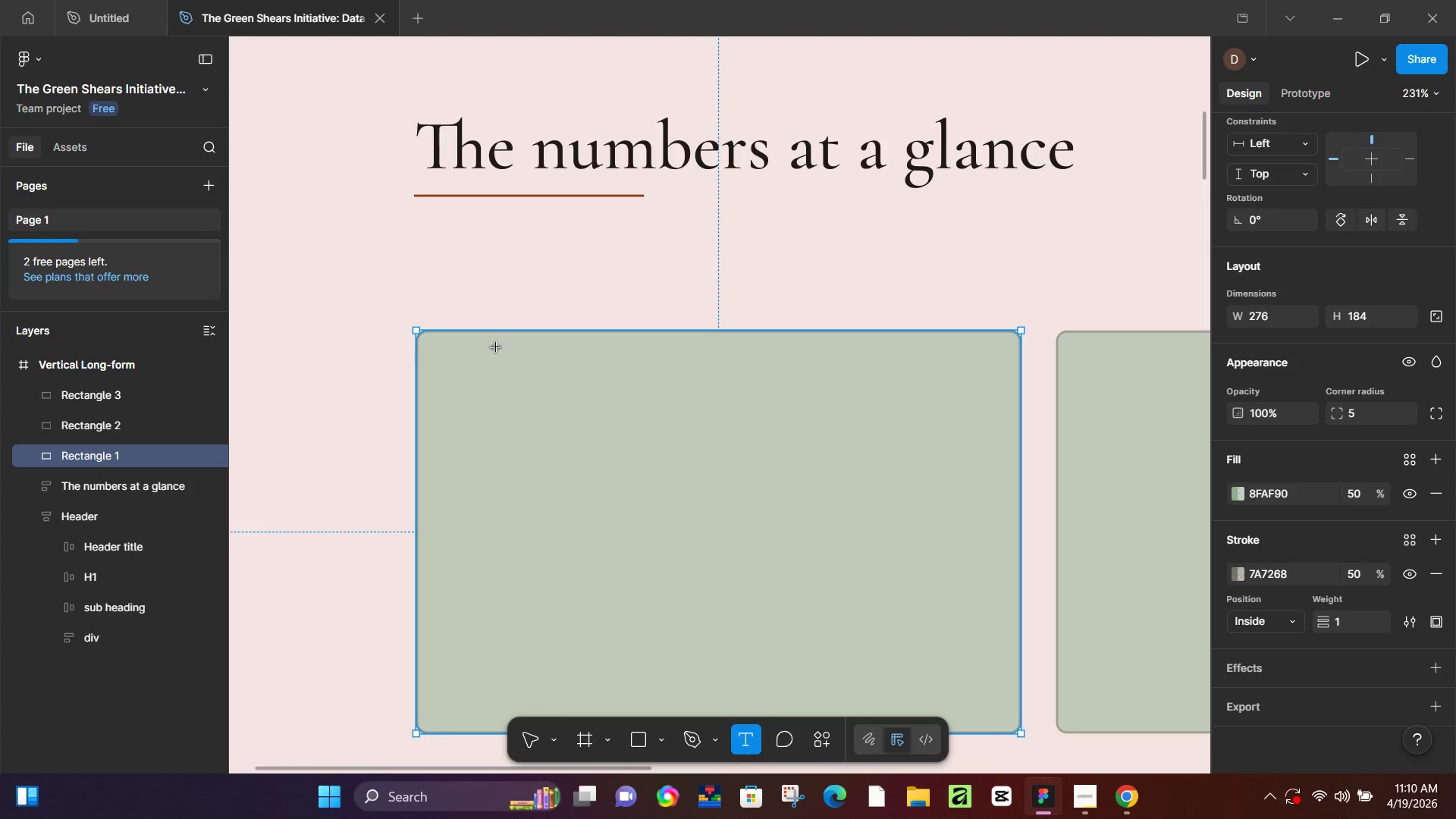 
left_click([451, 363])
 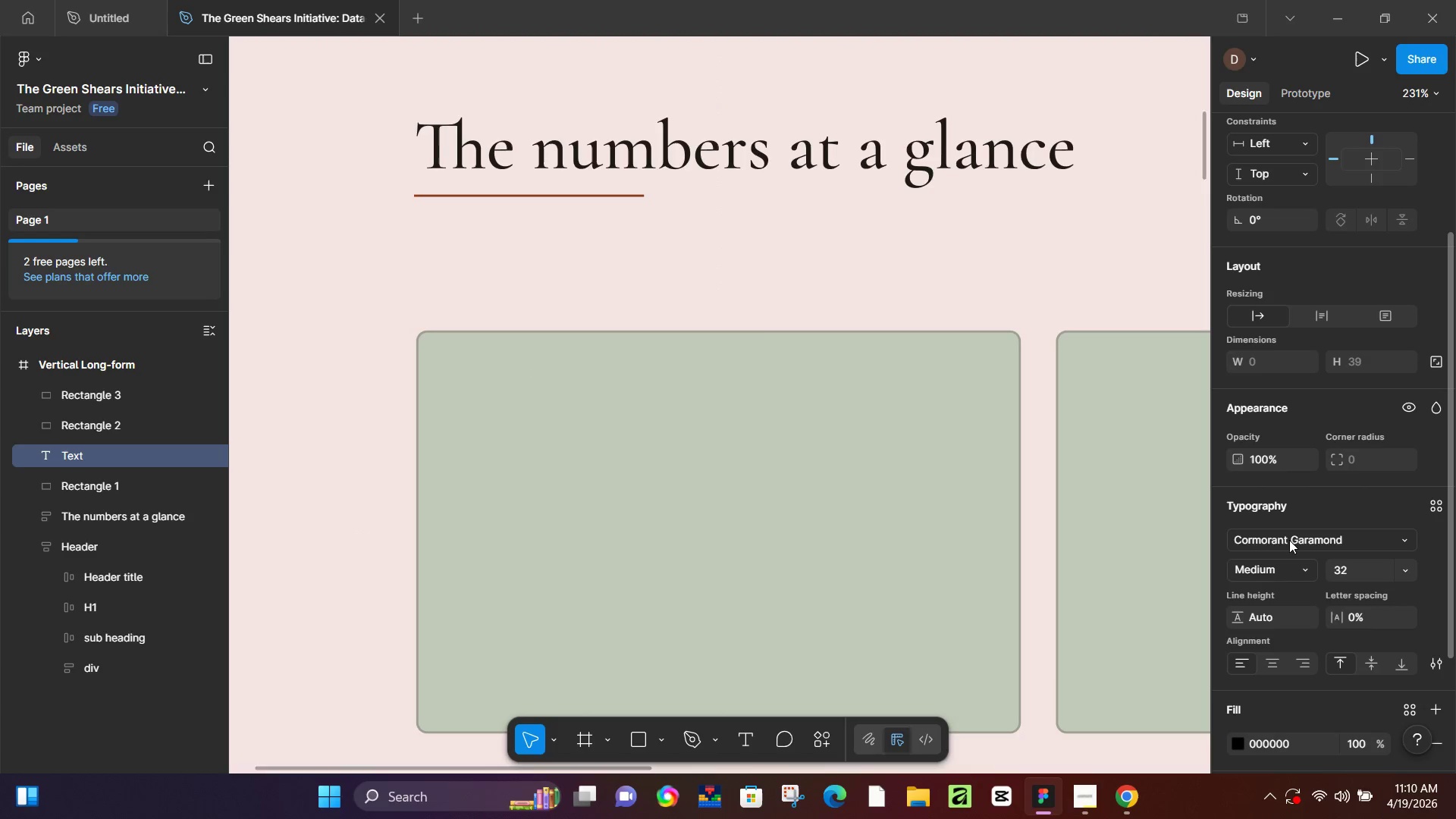 
left_click([1289, 540])
 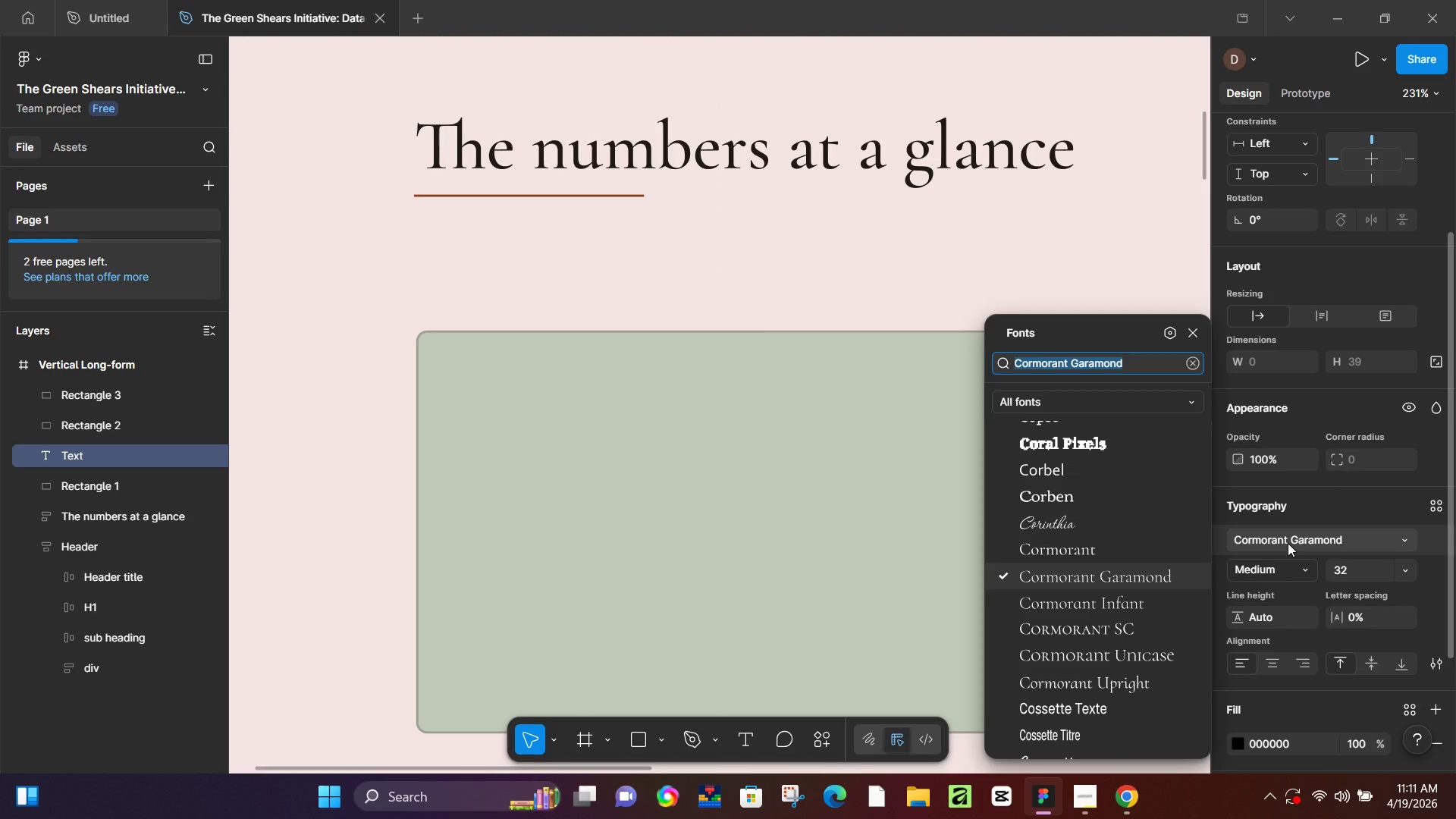 
type(dm)
 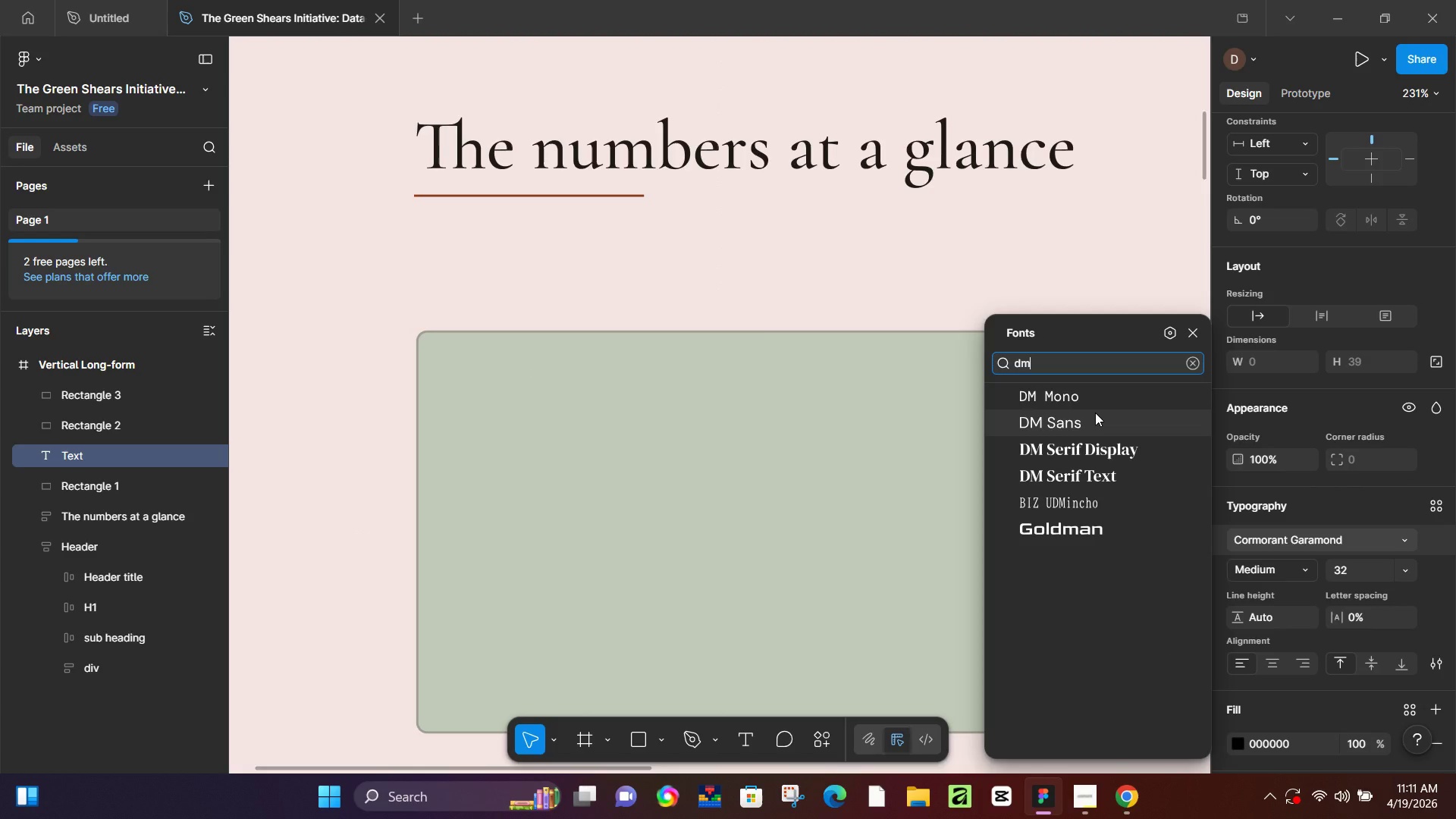 
left_click([1095, 413])
 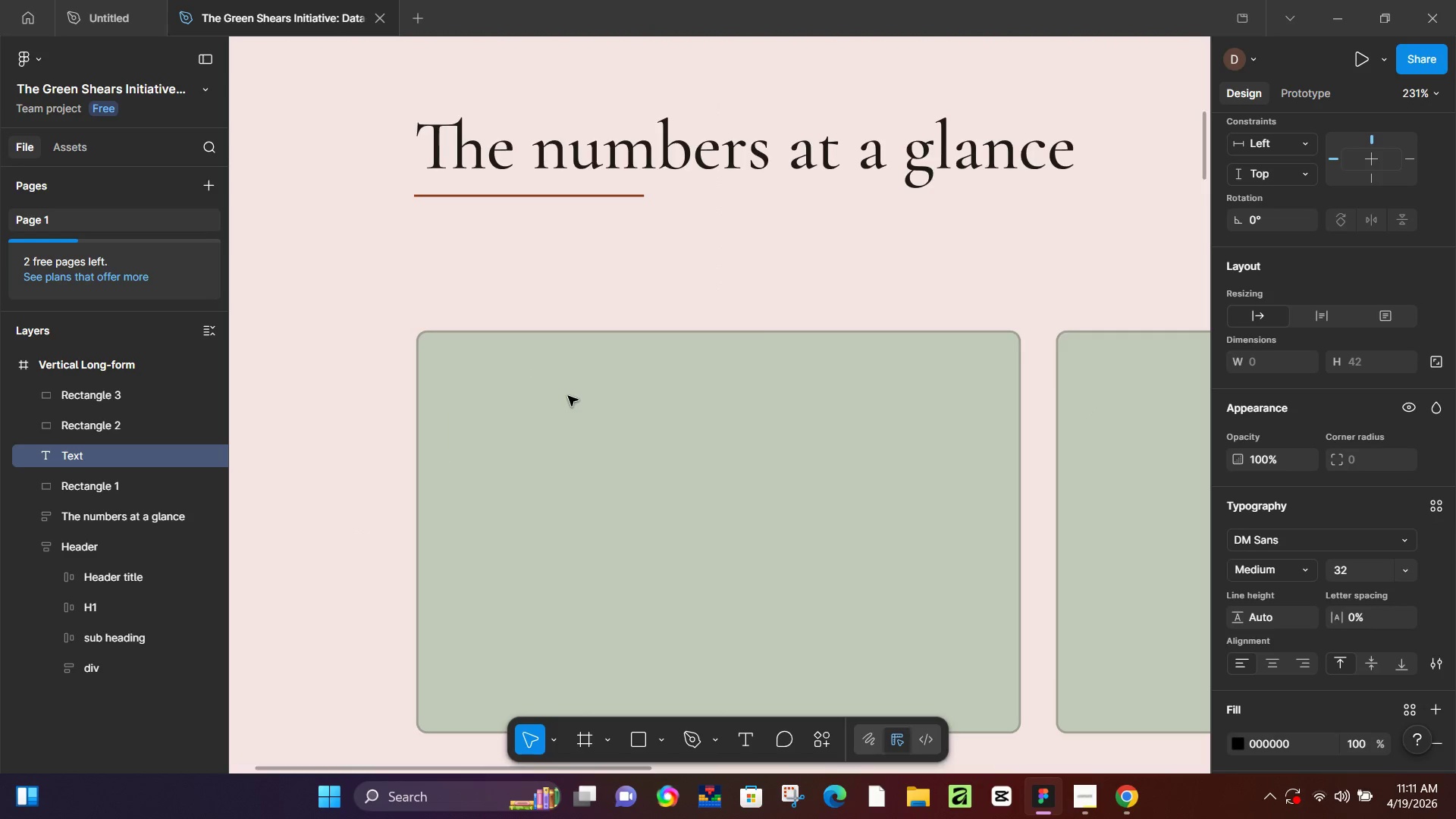 
type(w)
key(Backspace)
type(Water saved)
 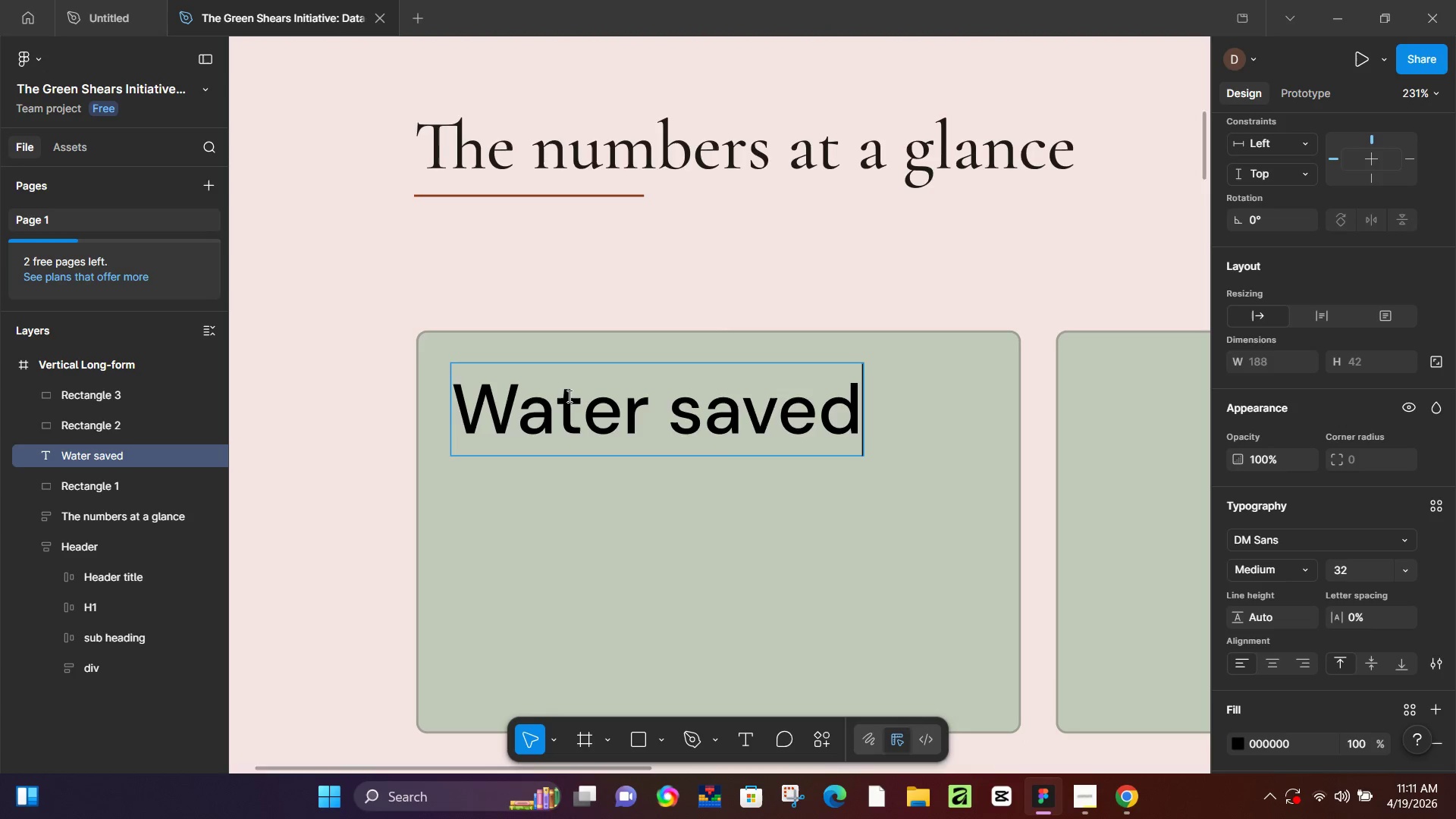 
key(Control+ControlLeft)
 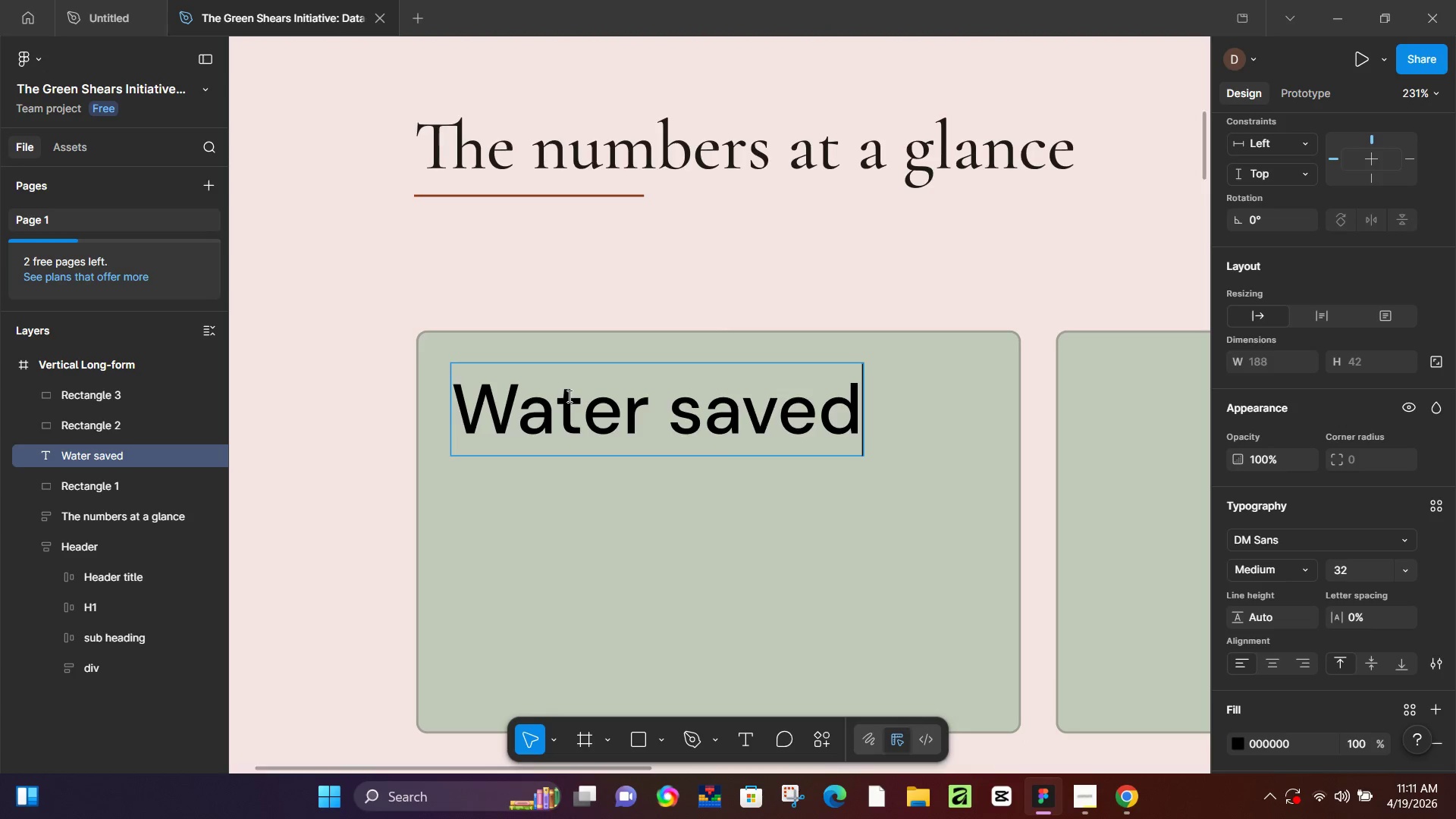 
key(Control+A)
 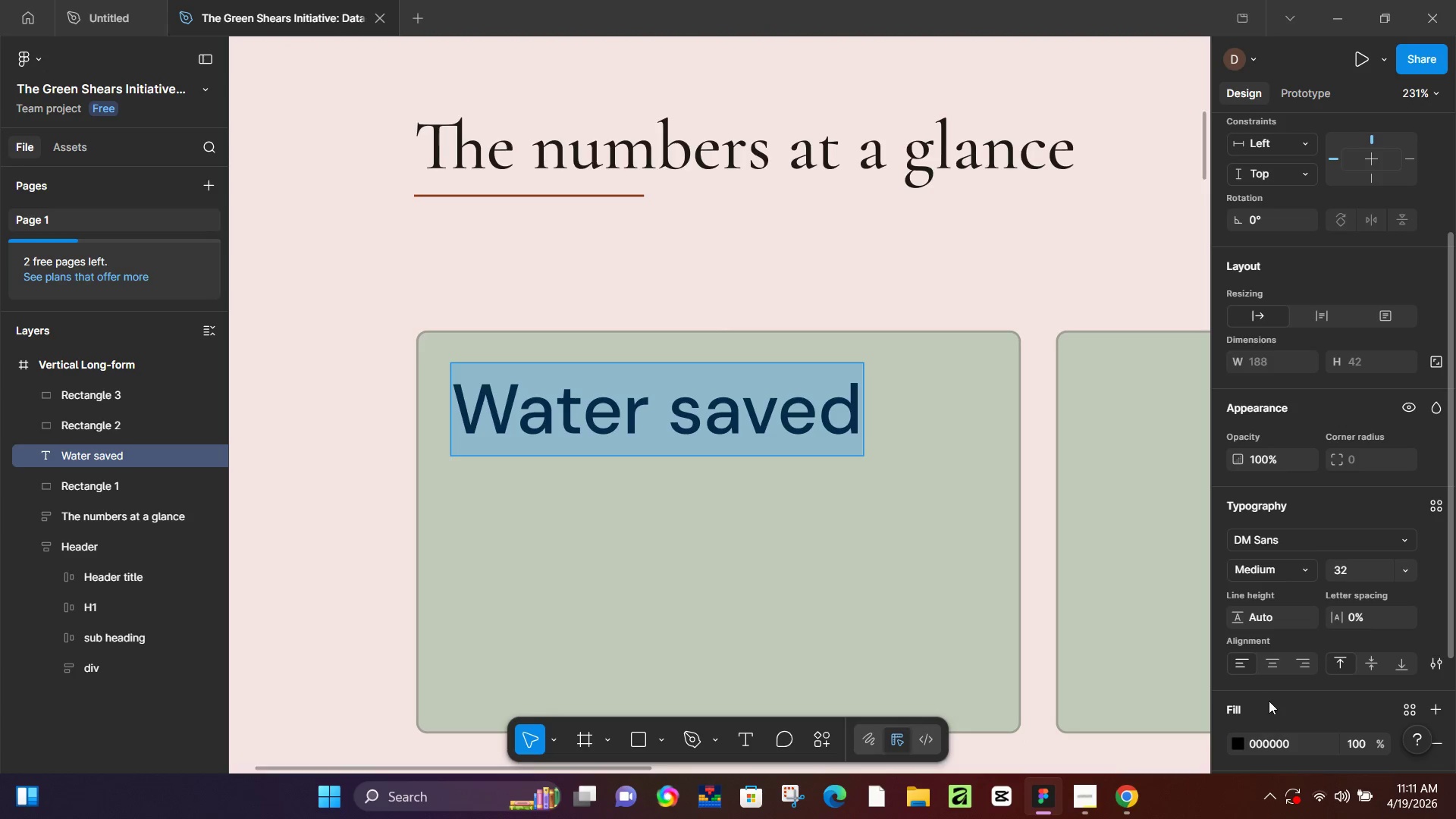 
left_click([1239, 742])
 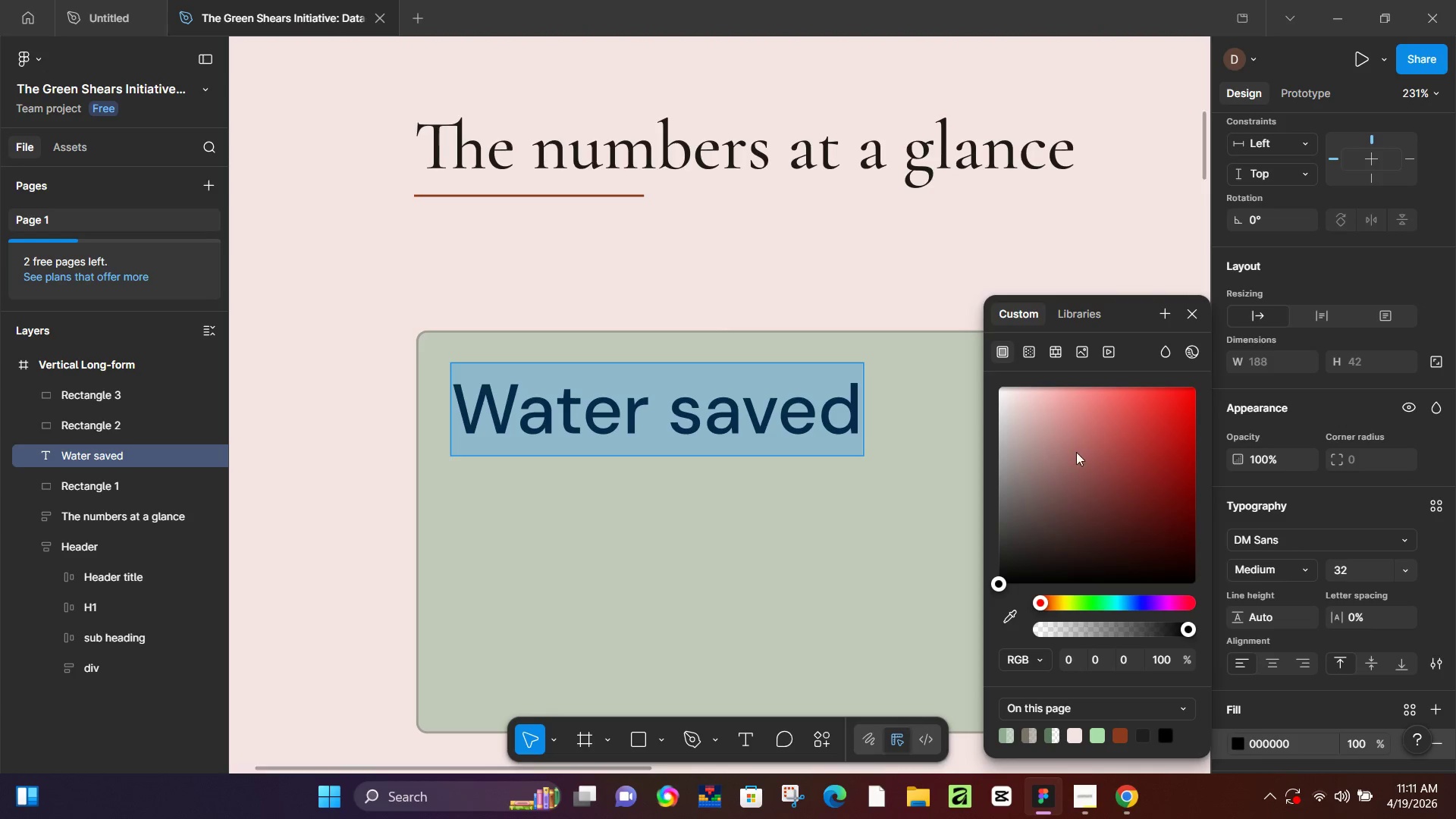 
left_click([1074, 300])
 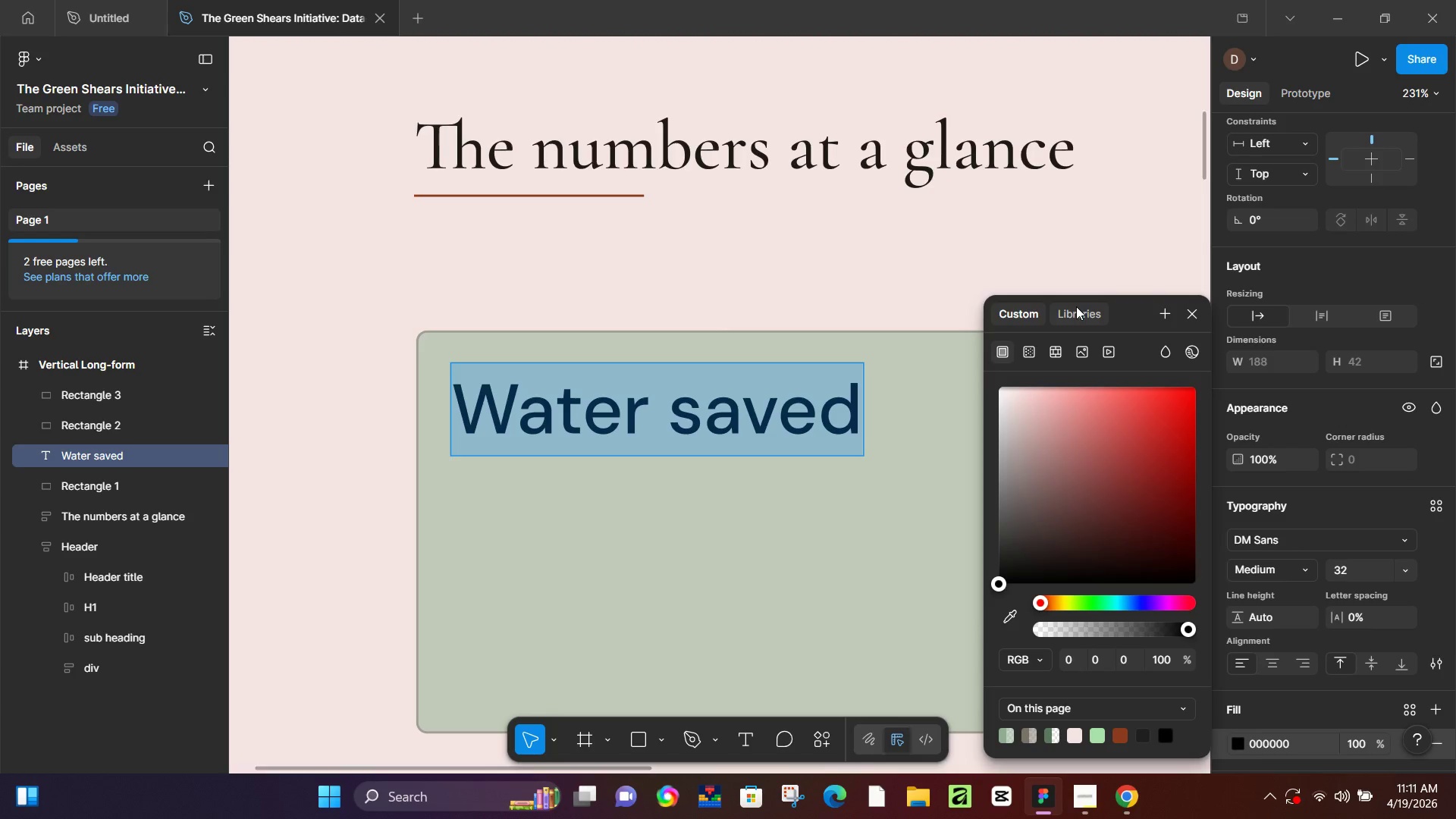 
left_click([1076, 306])
 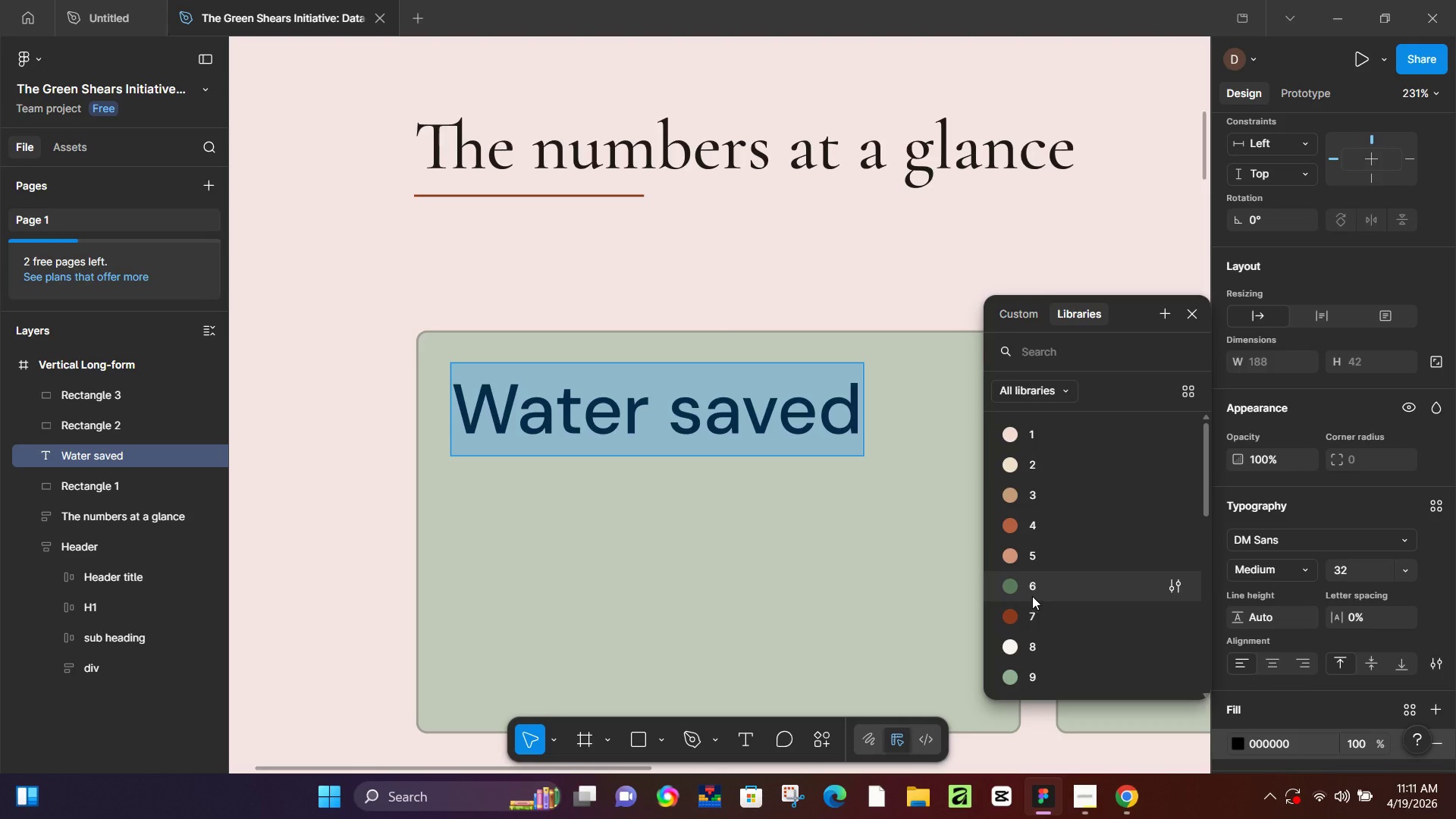 
left_click([1034, 594])
 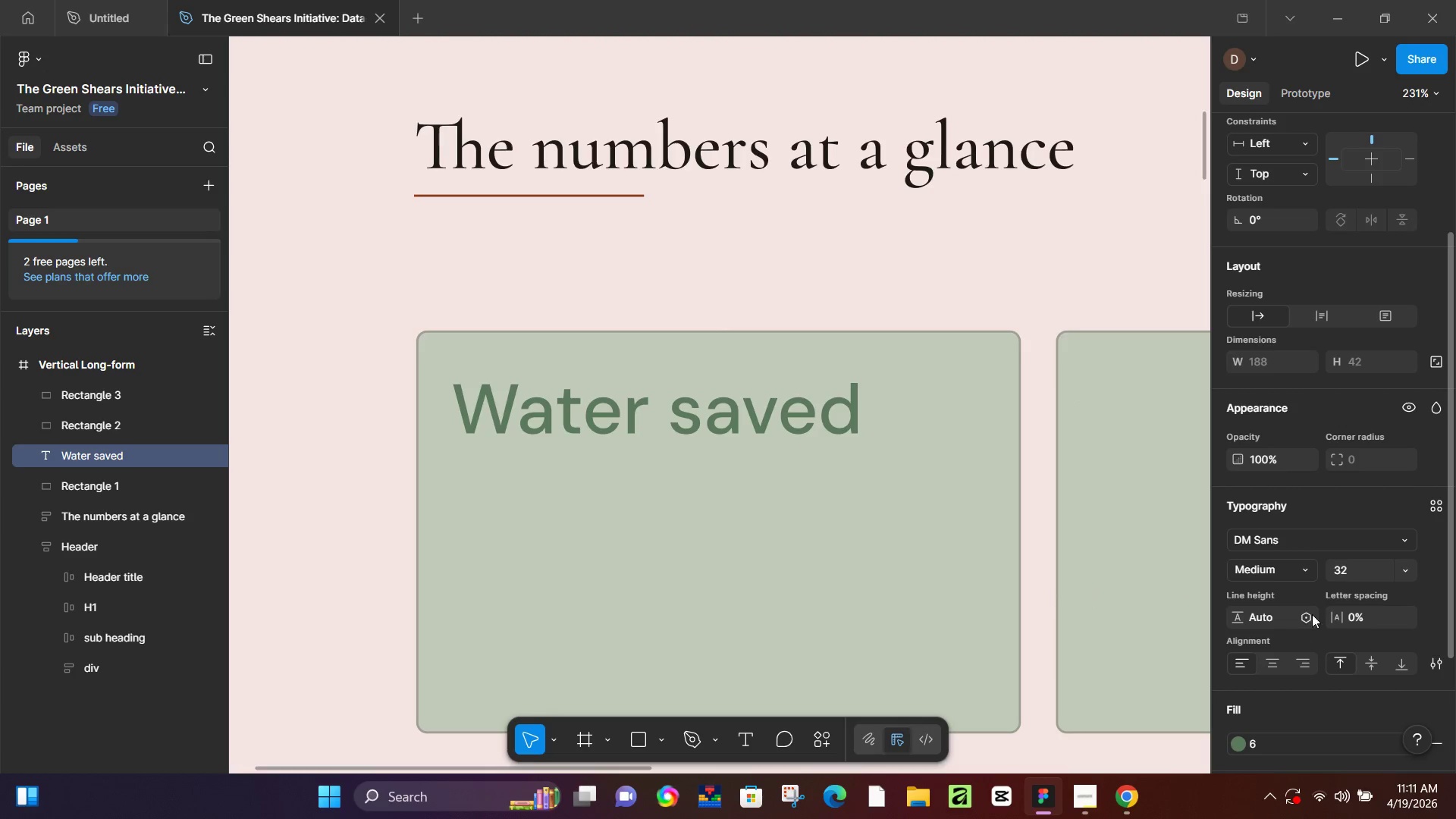 
left_click([1347, 572])
 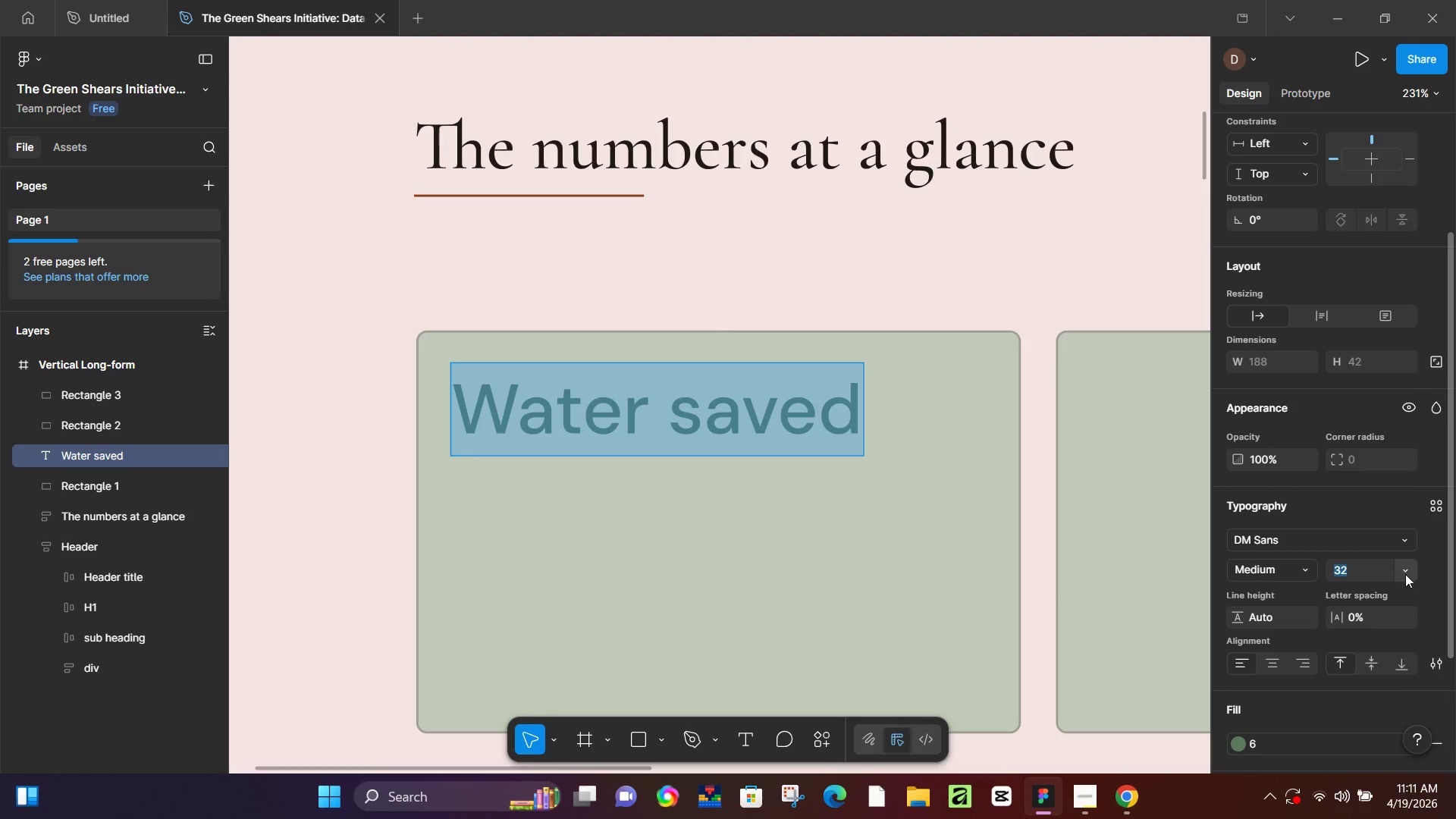 
left_click([1405, 574])
 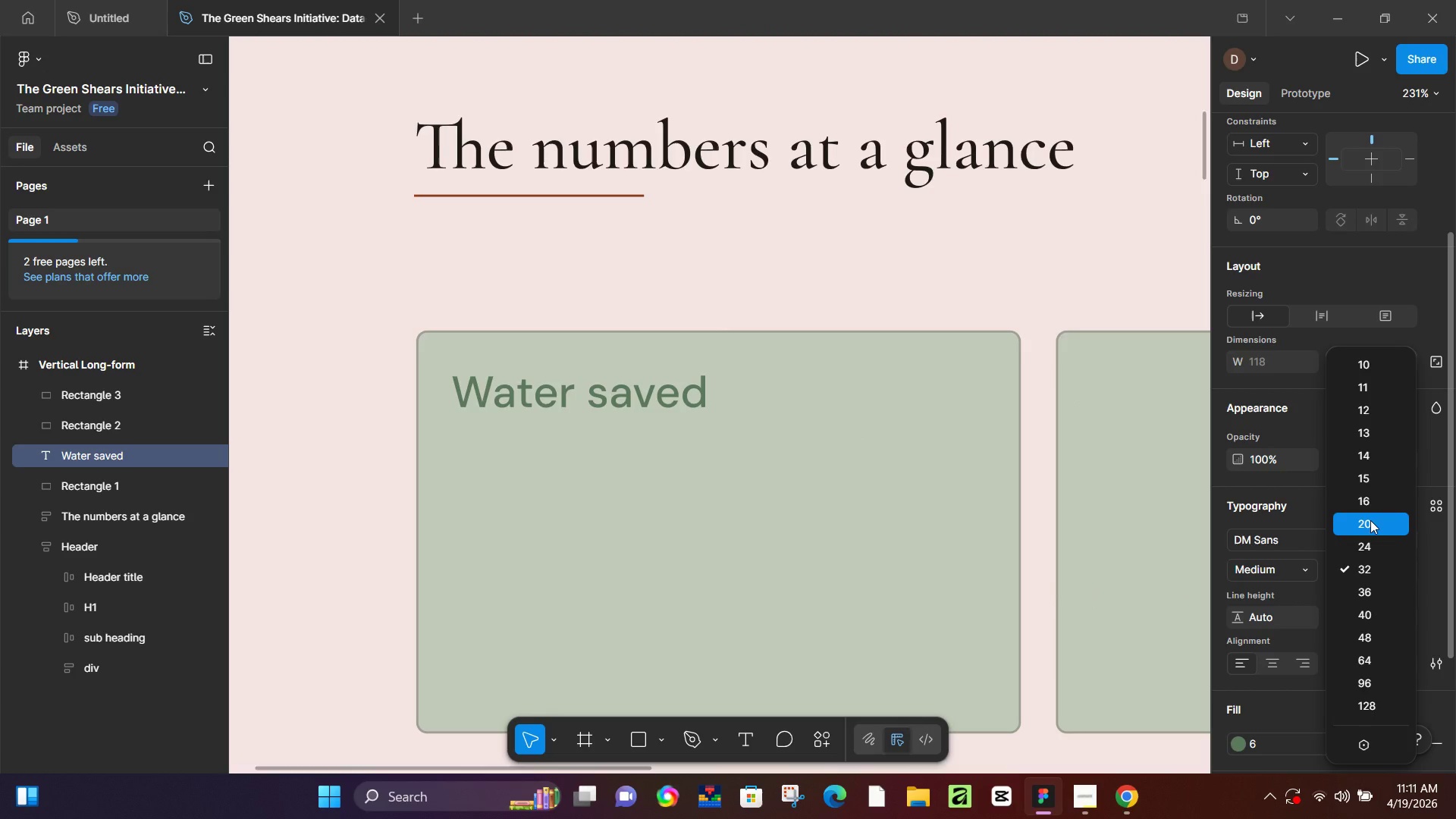 
left_click([1370, 520])
 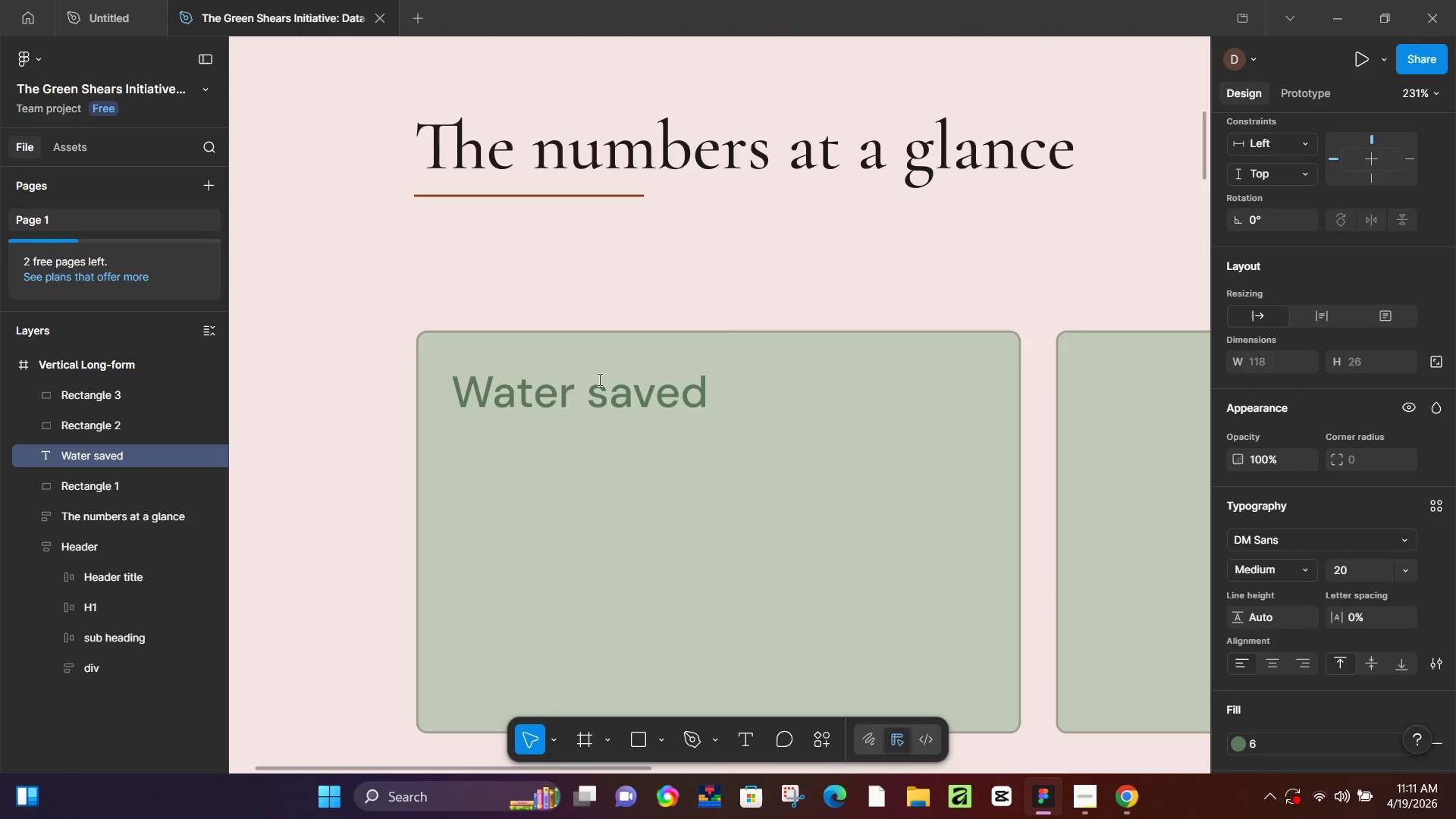 
left_click([649, 474])
 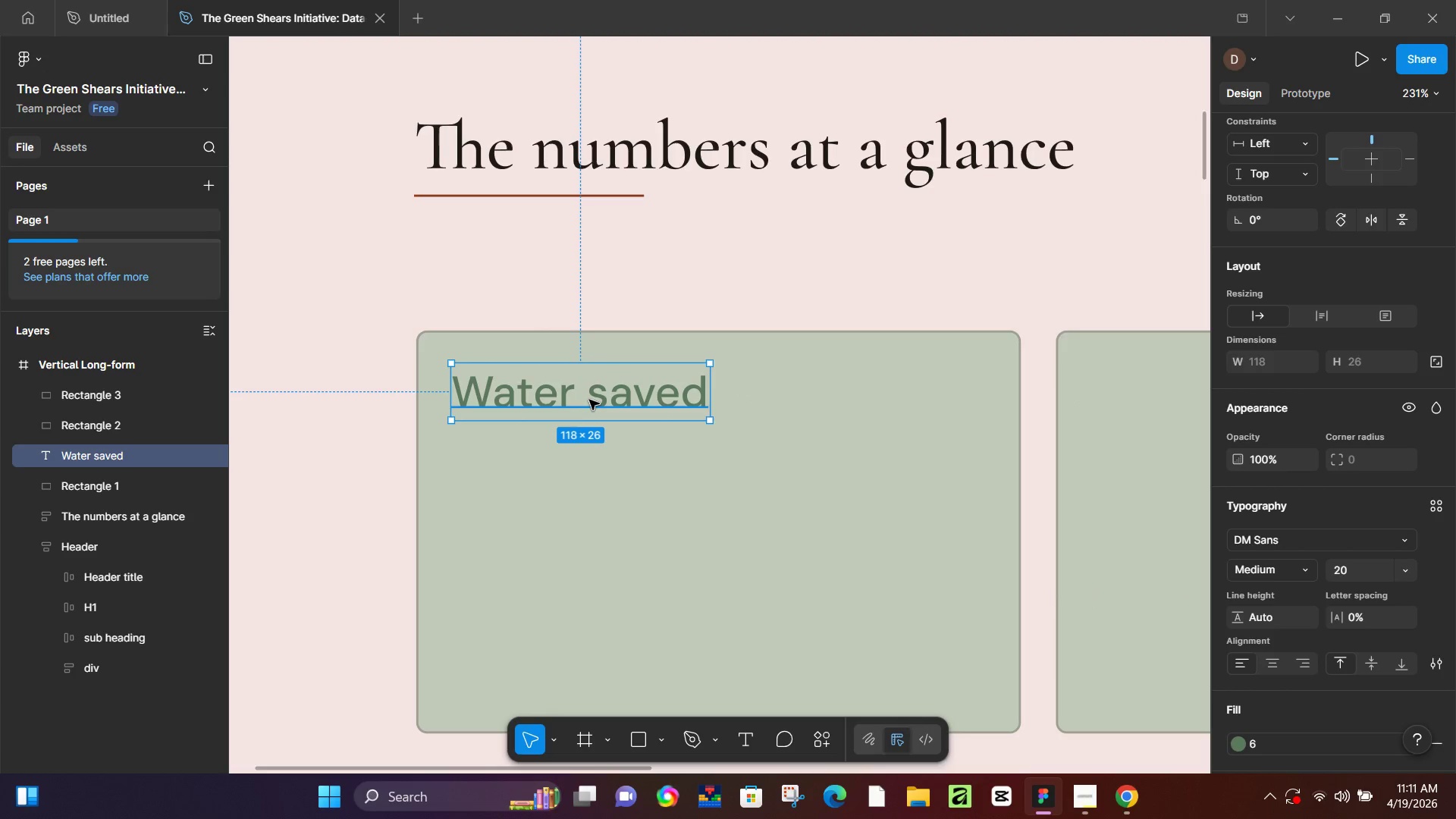 
left_click_drag(start_coordinate=[589, 400], to_coordinate=[587, 394])
 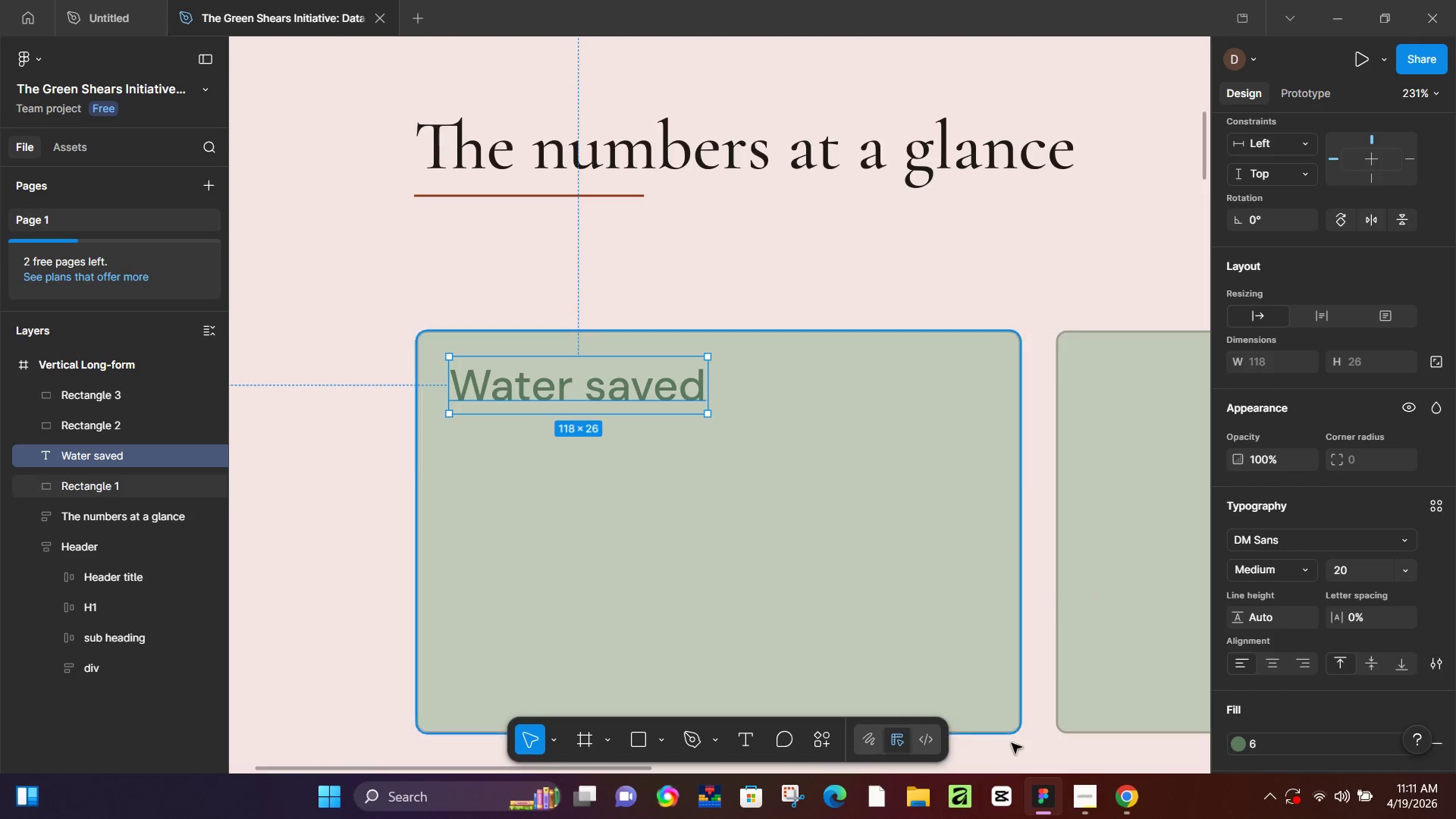 
left_click([1130, 814])
 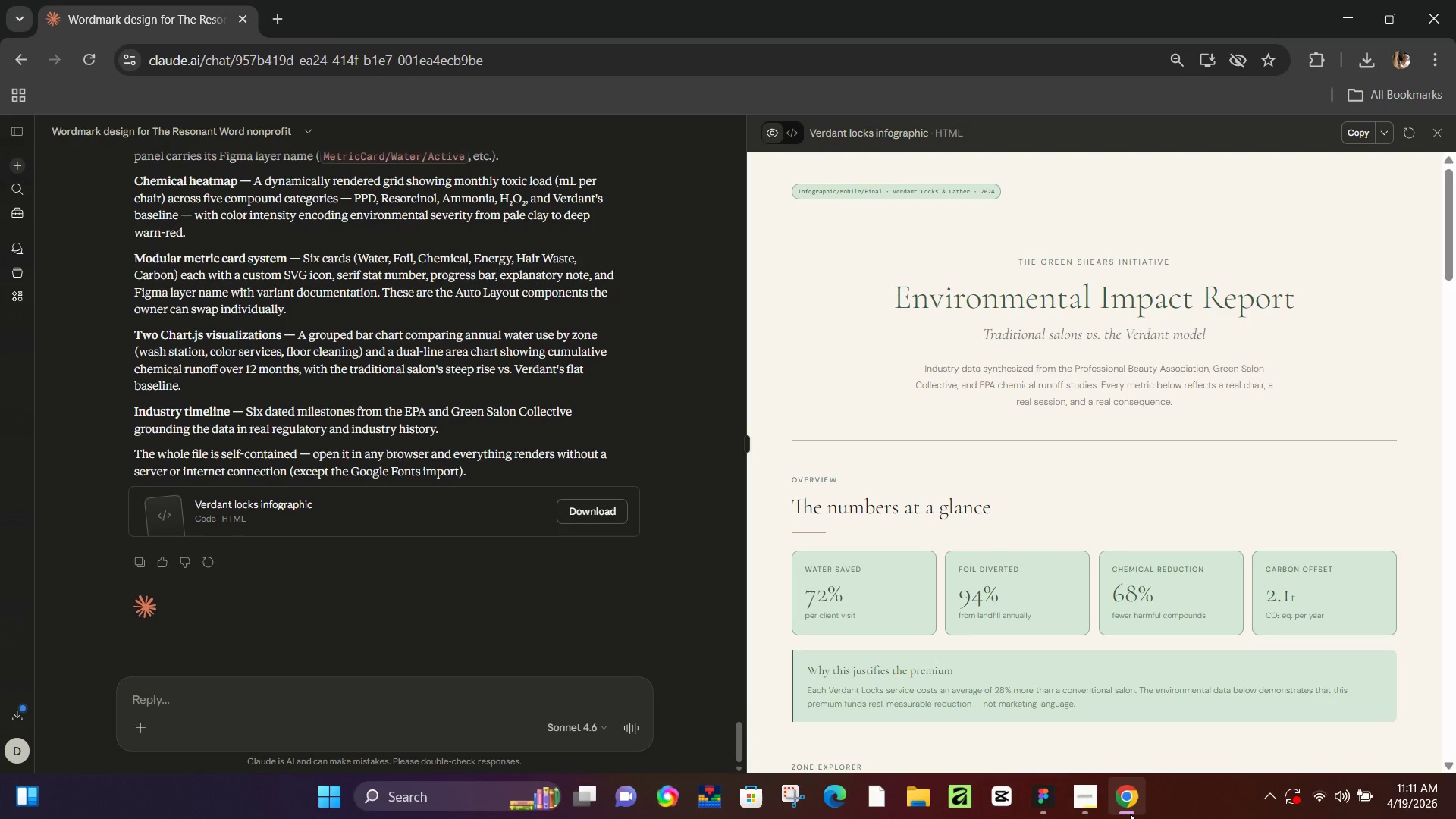 
left_click([1130, 814])
 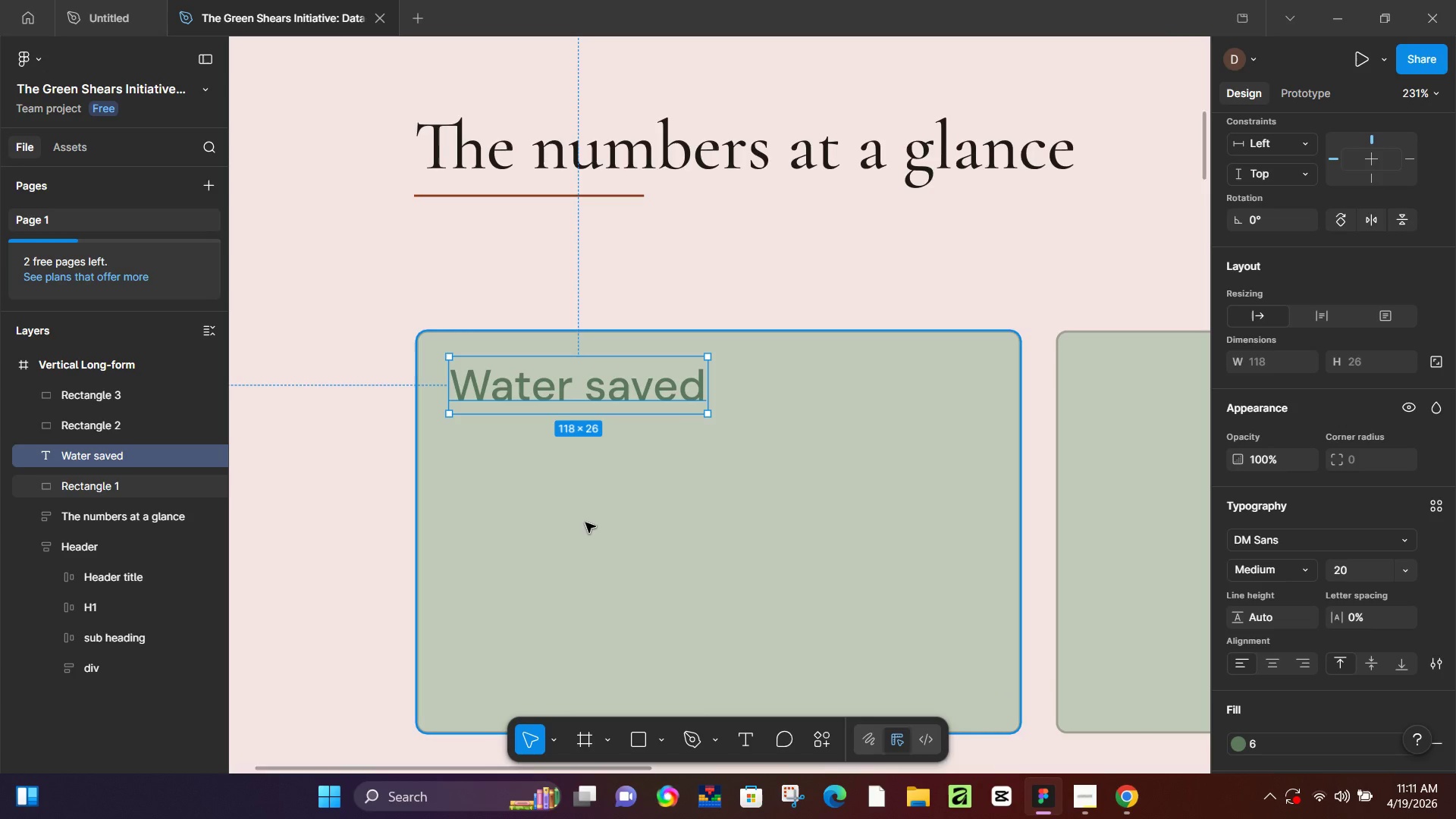 
left_click([585, 522])
 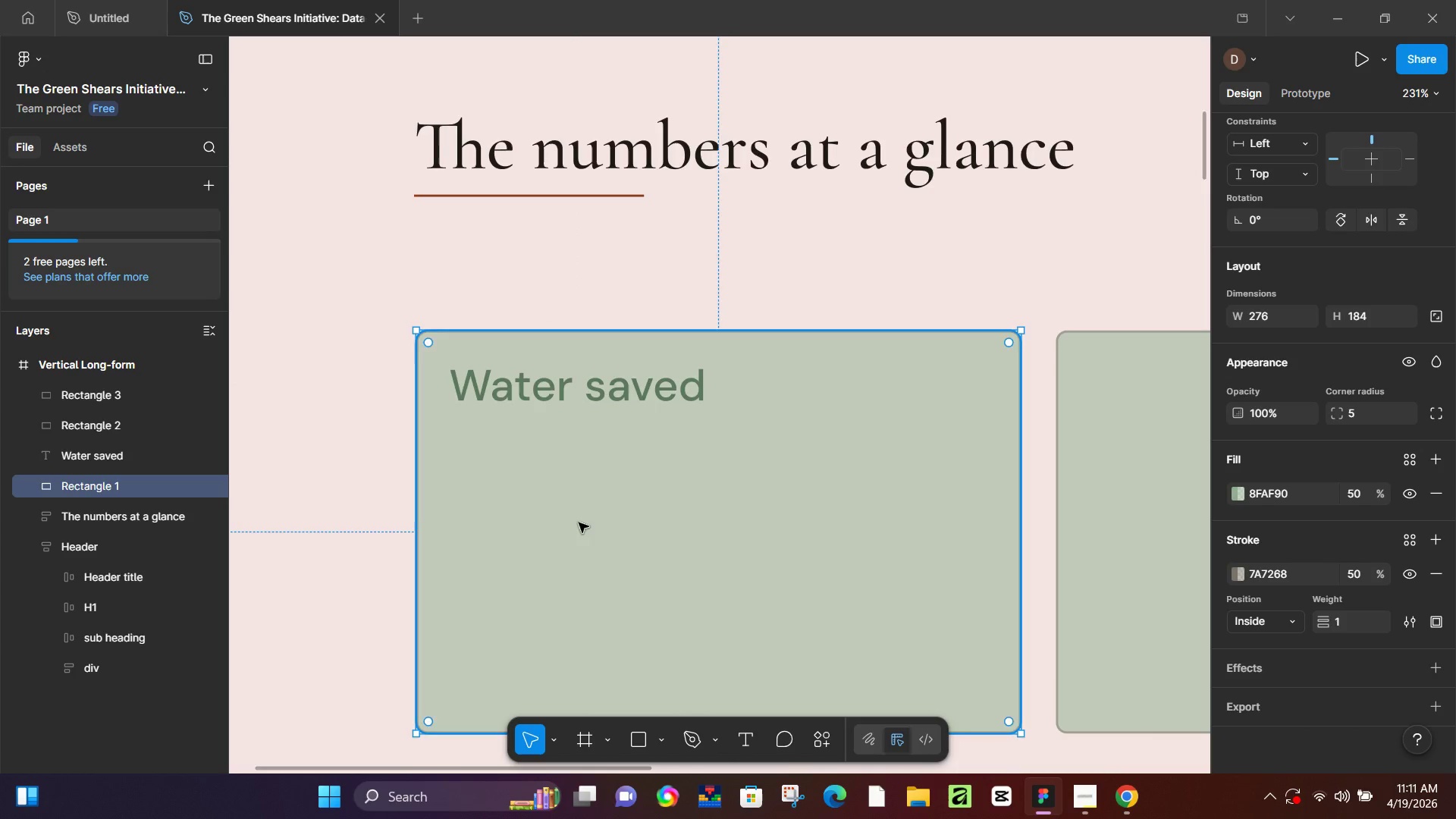 
key(T)
 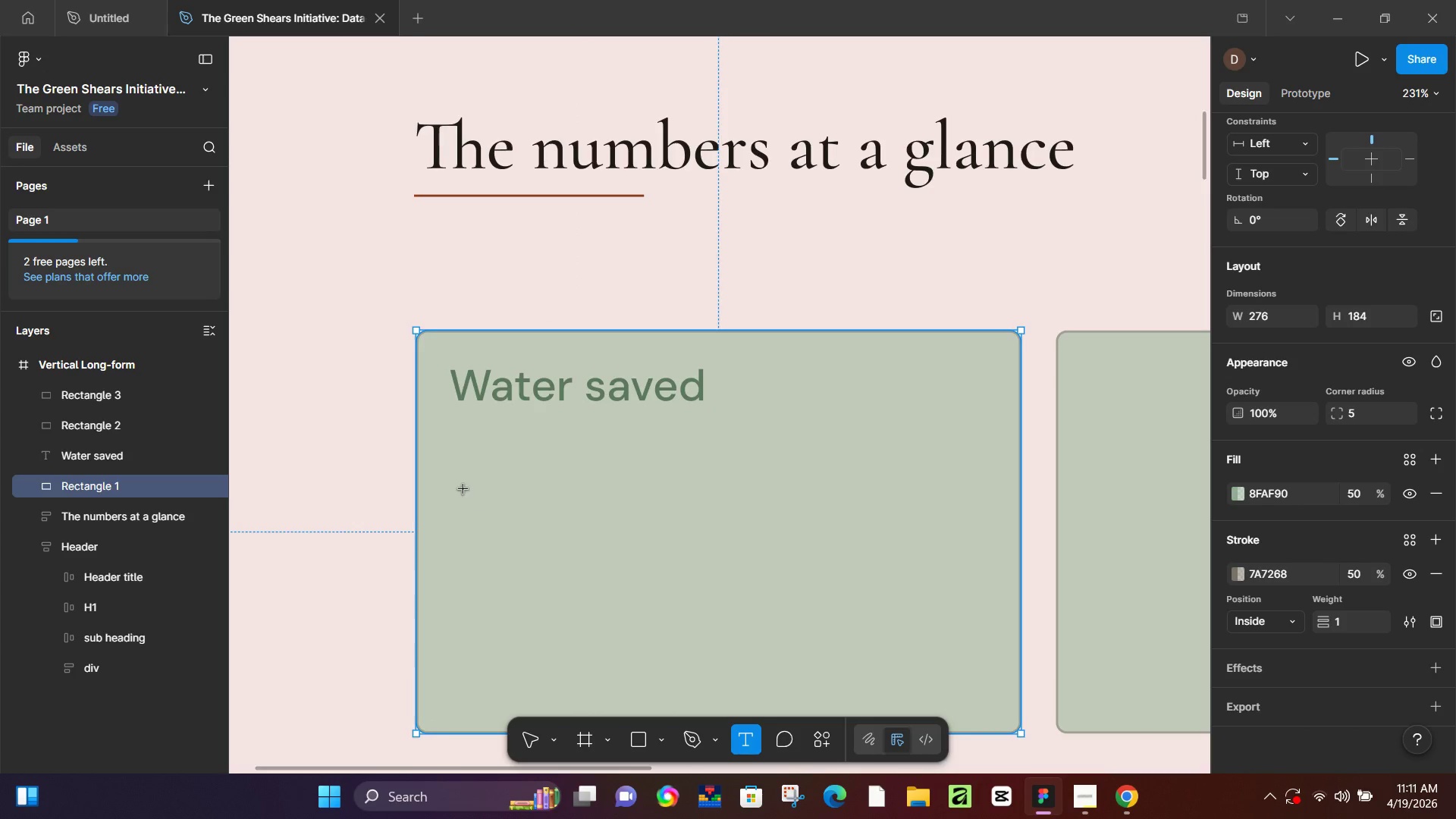 
left_click([463, 489])
 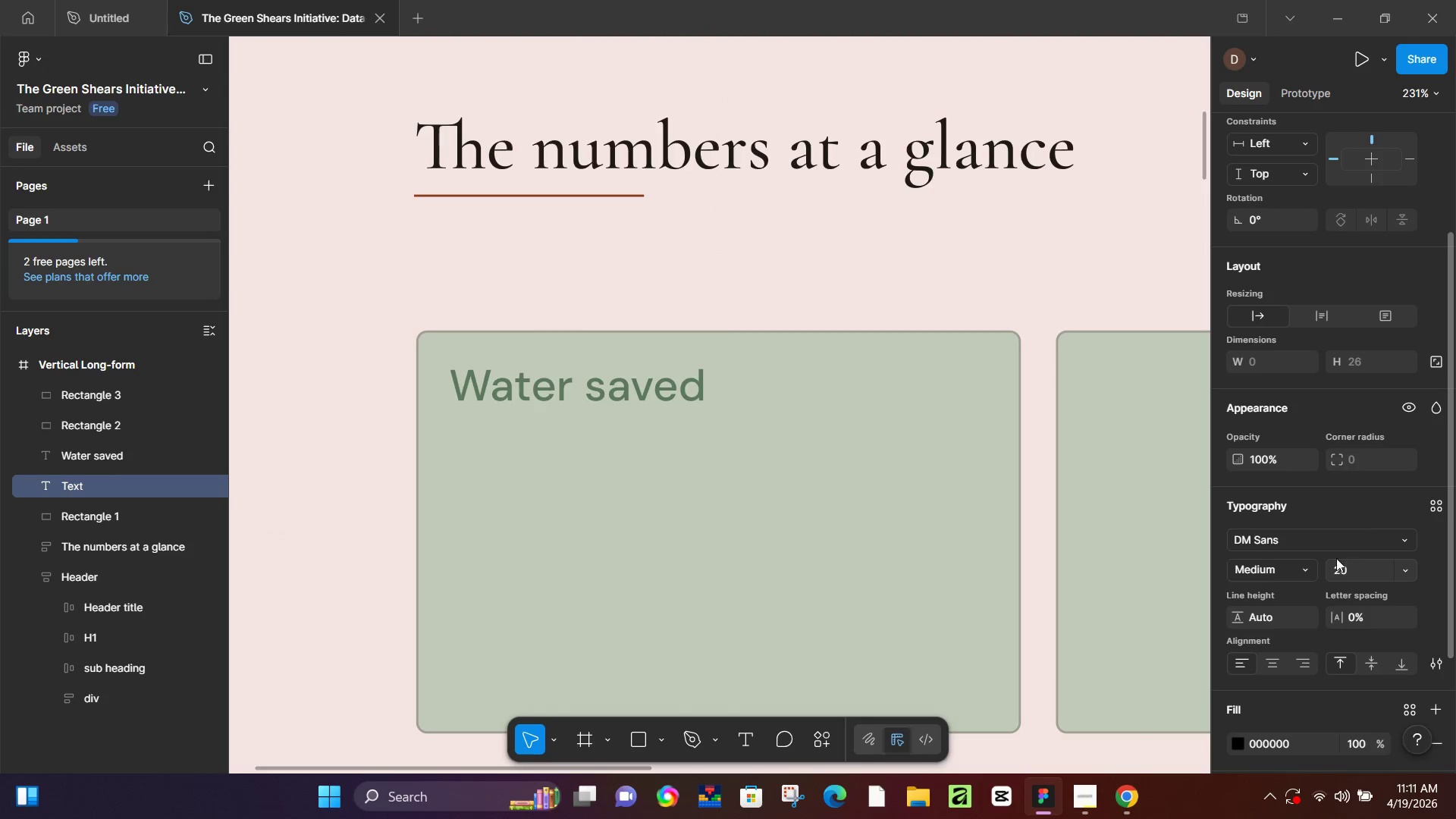 
wait(5.2)
 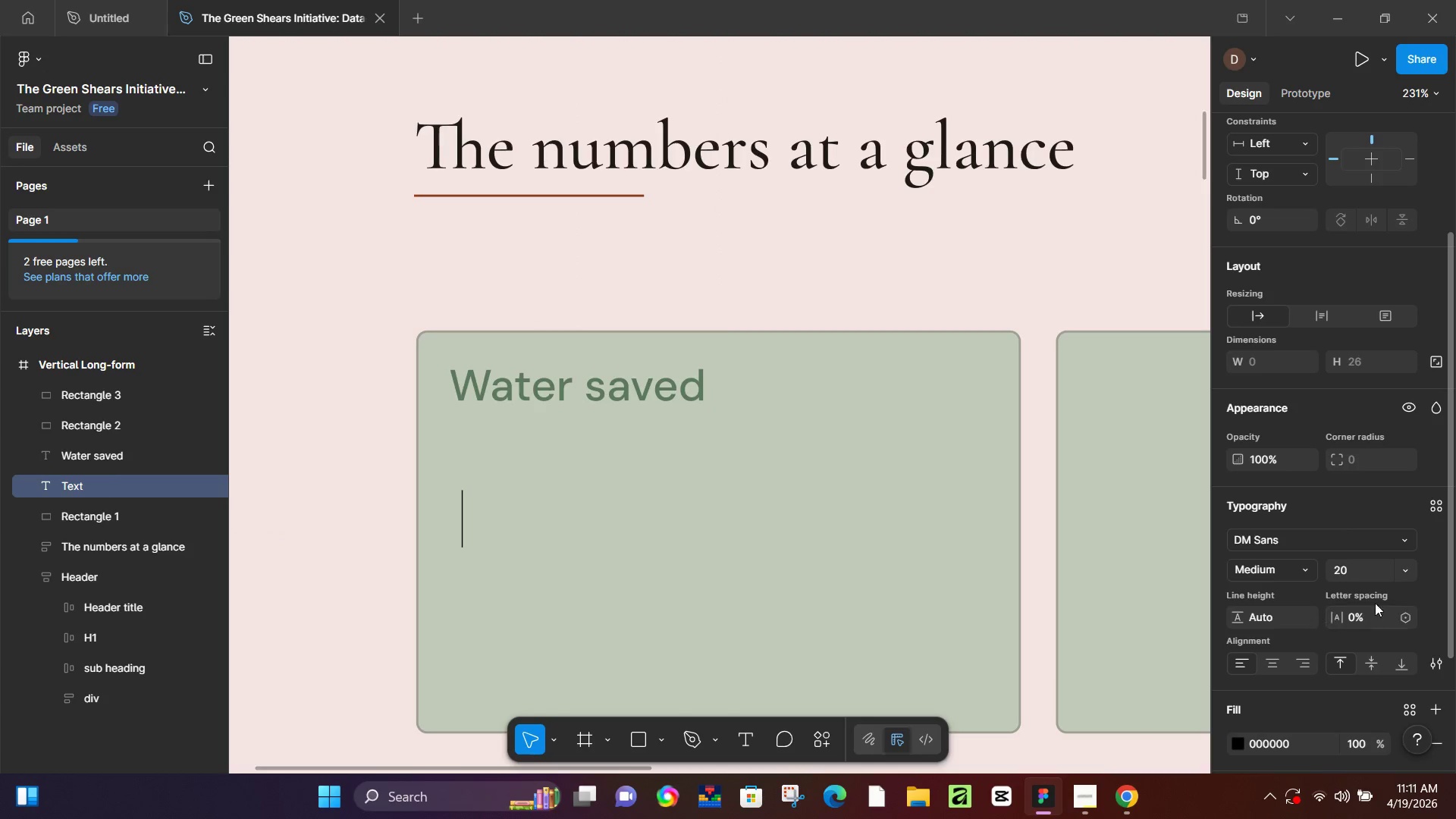 
type(72%)
 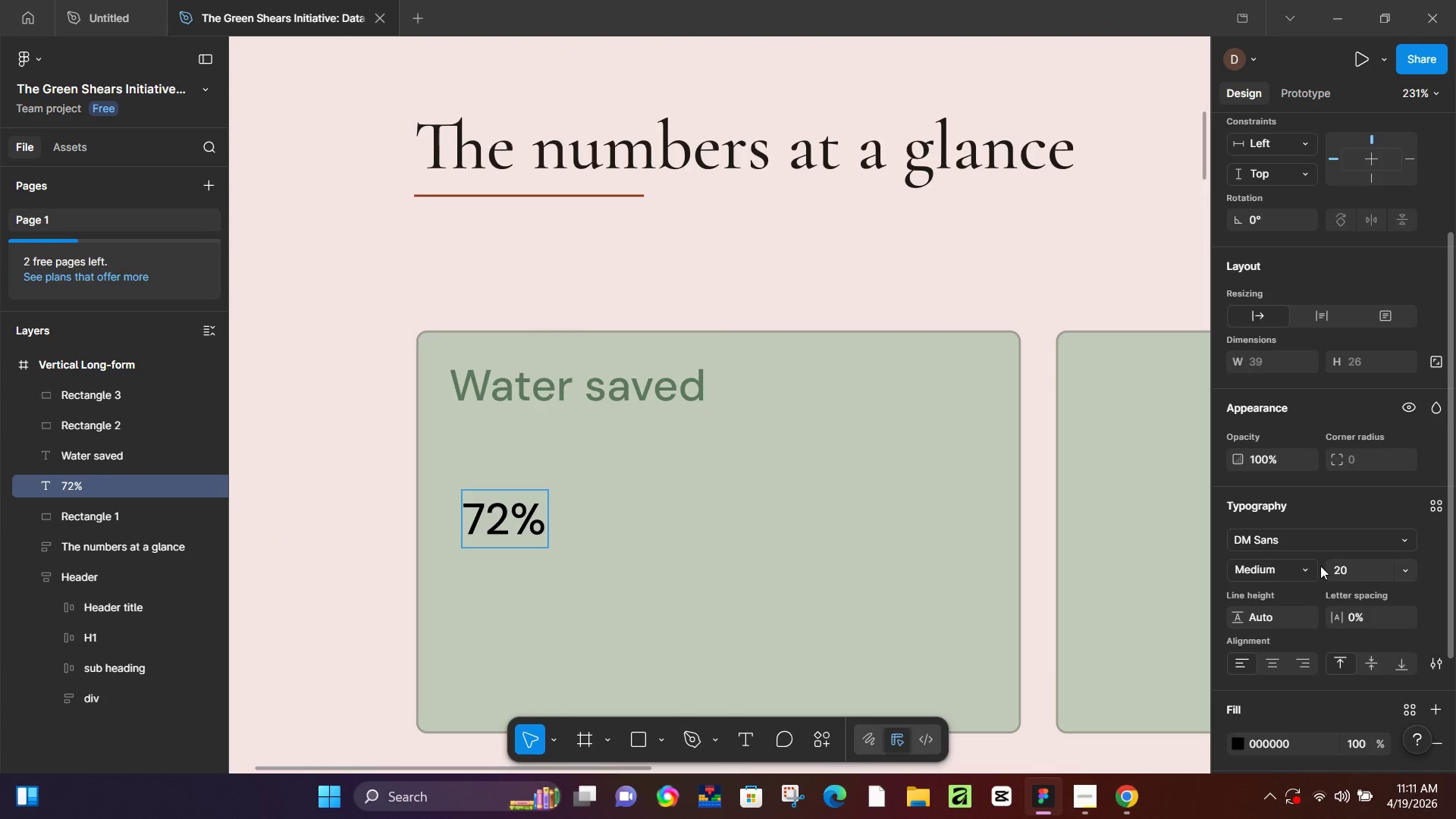 
 